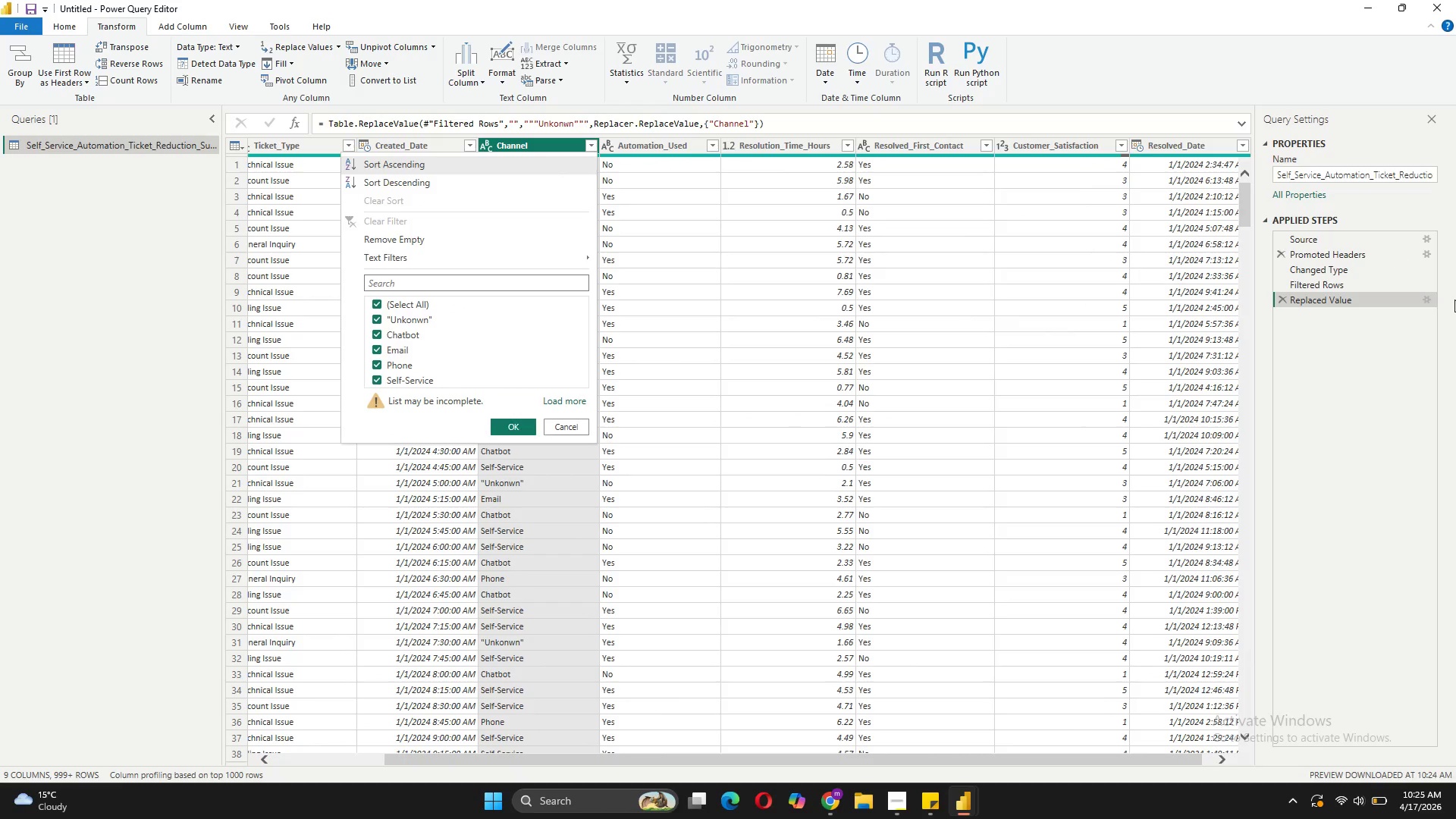 
left_click([1282, 303])
 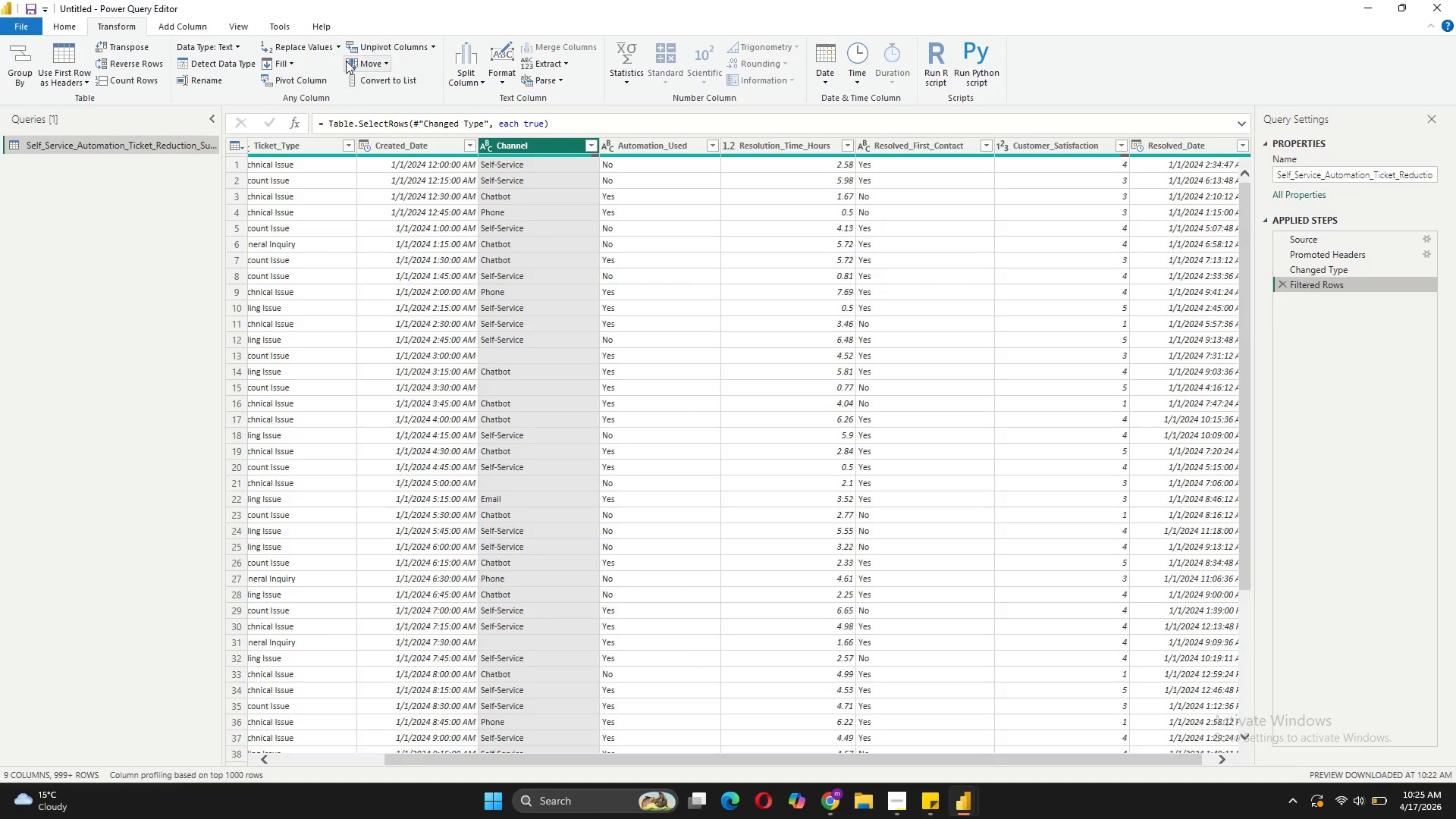 
left_click([337, 43])
 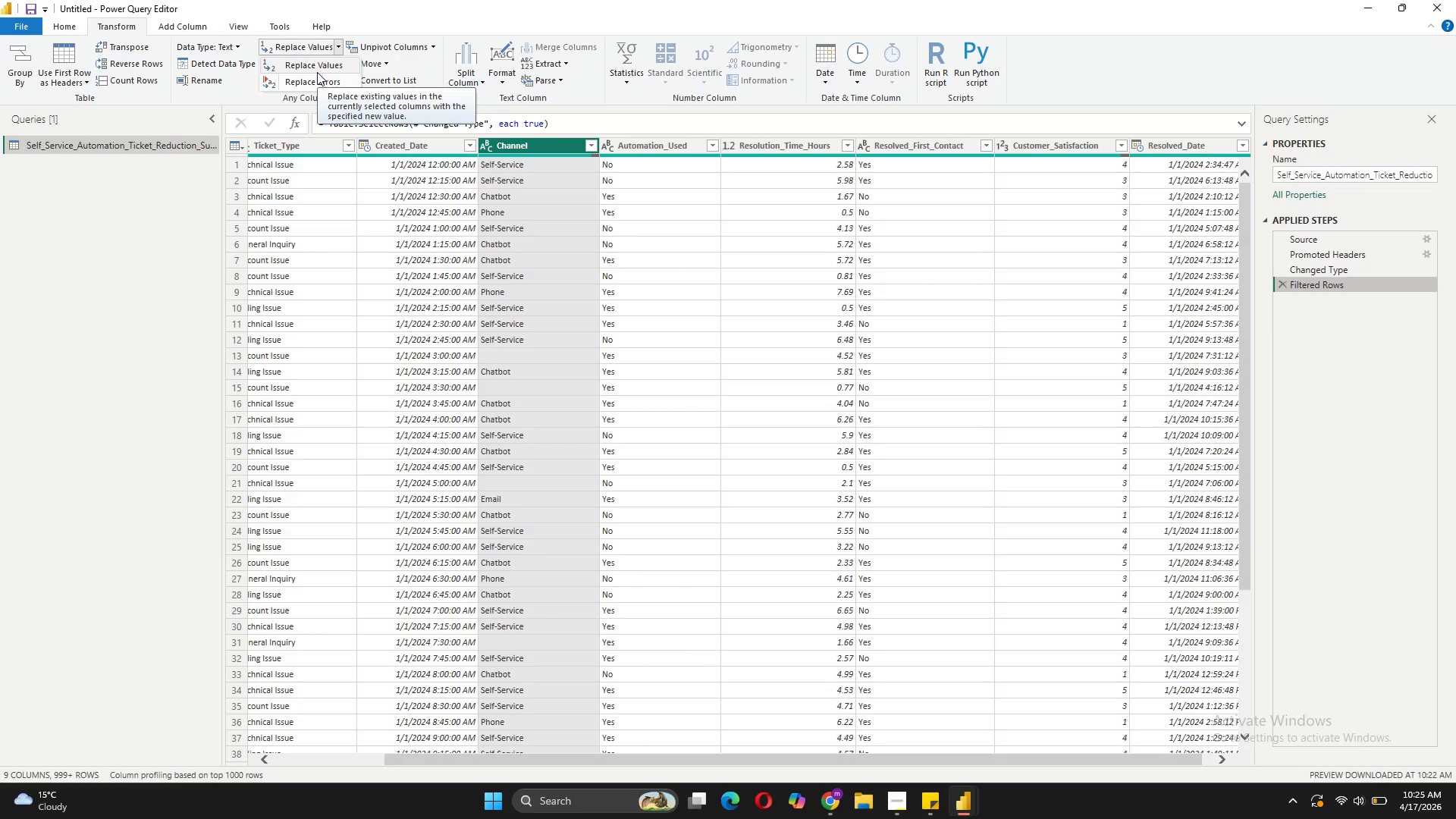 
wait(5.98)
 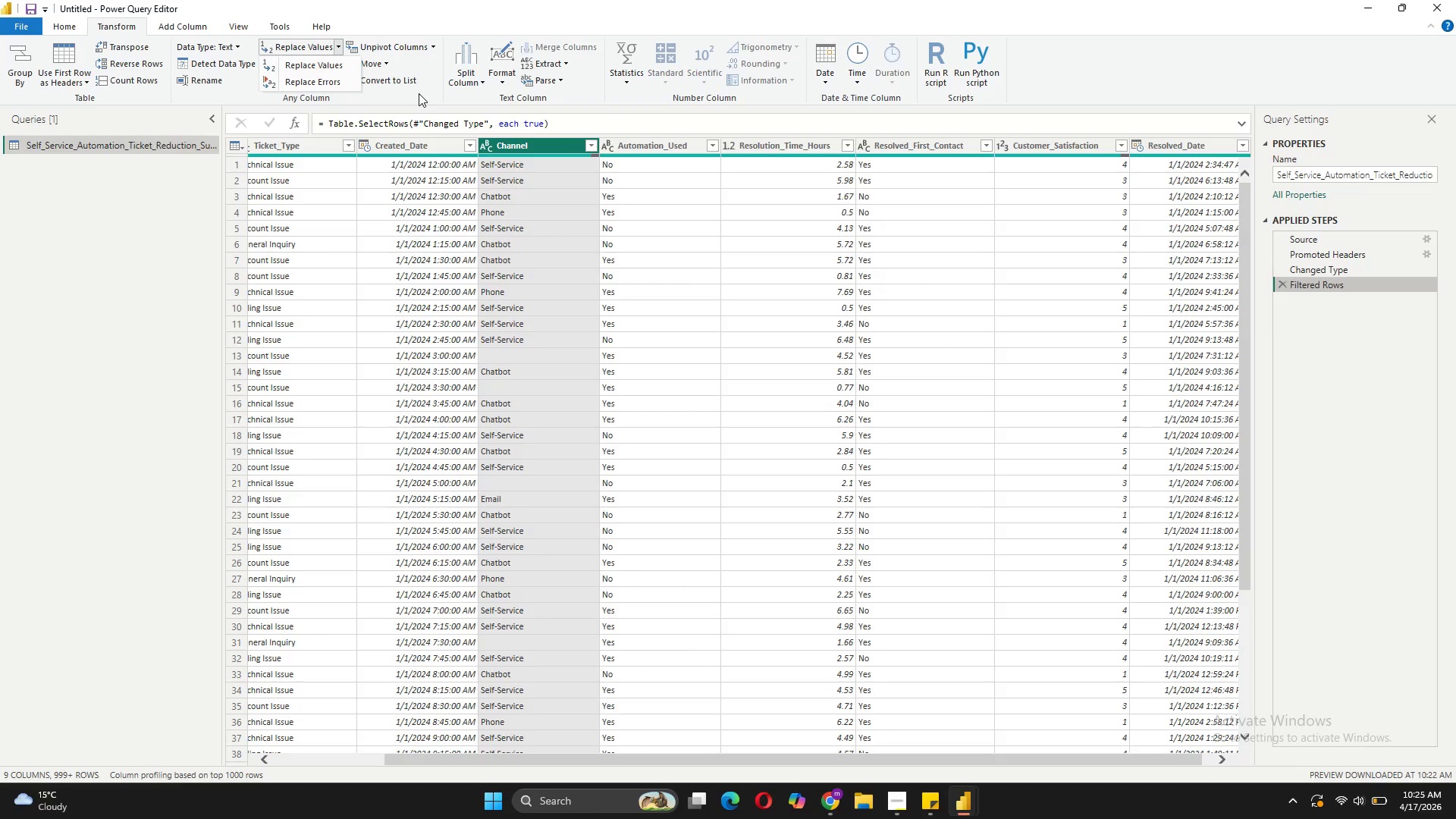 
left_click([317, 72])
 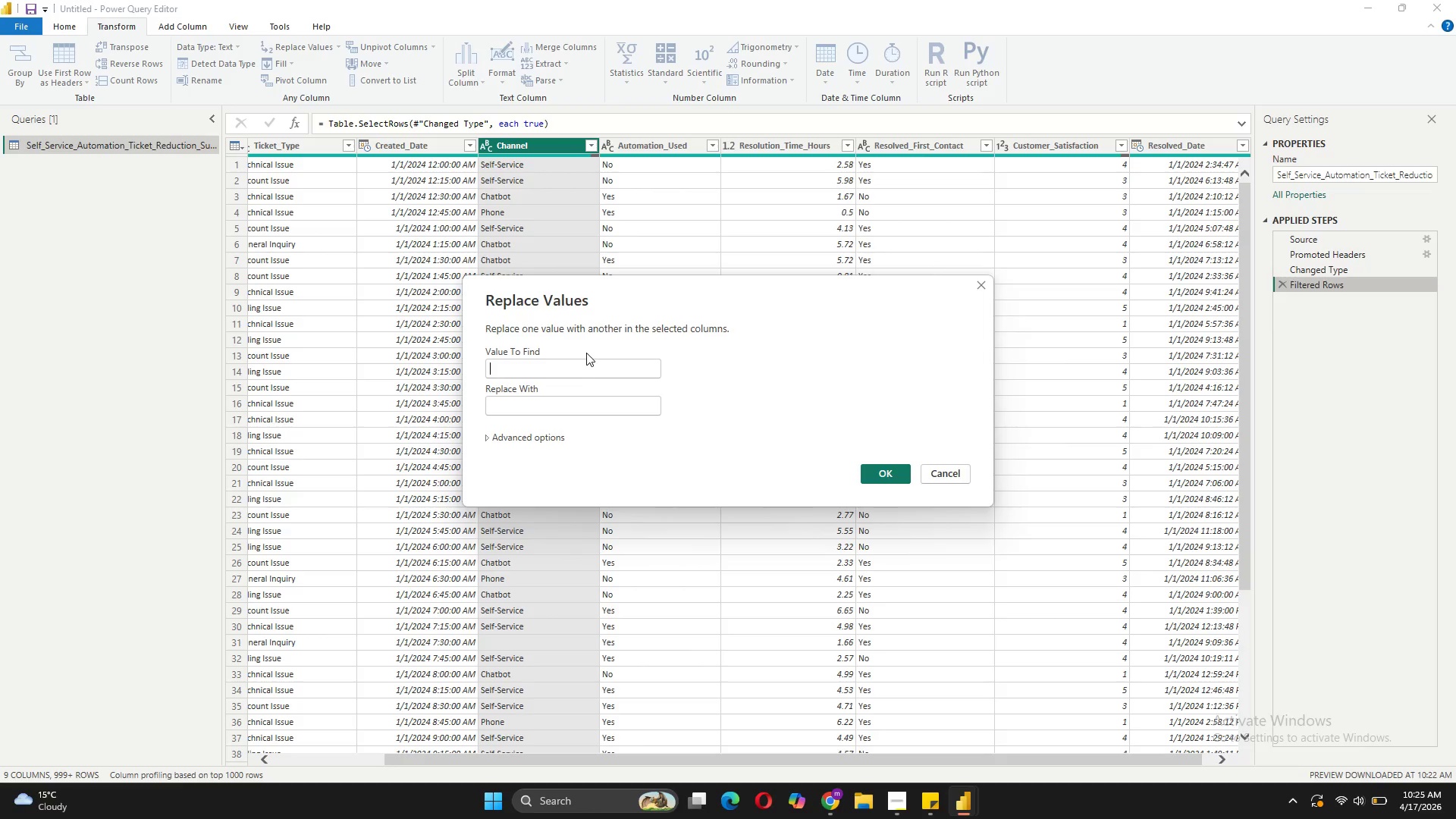 
left_click([547, 415])
 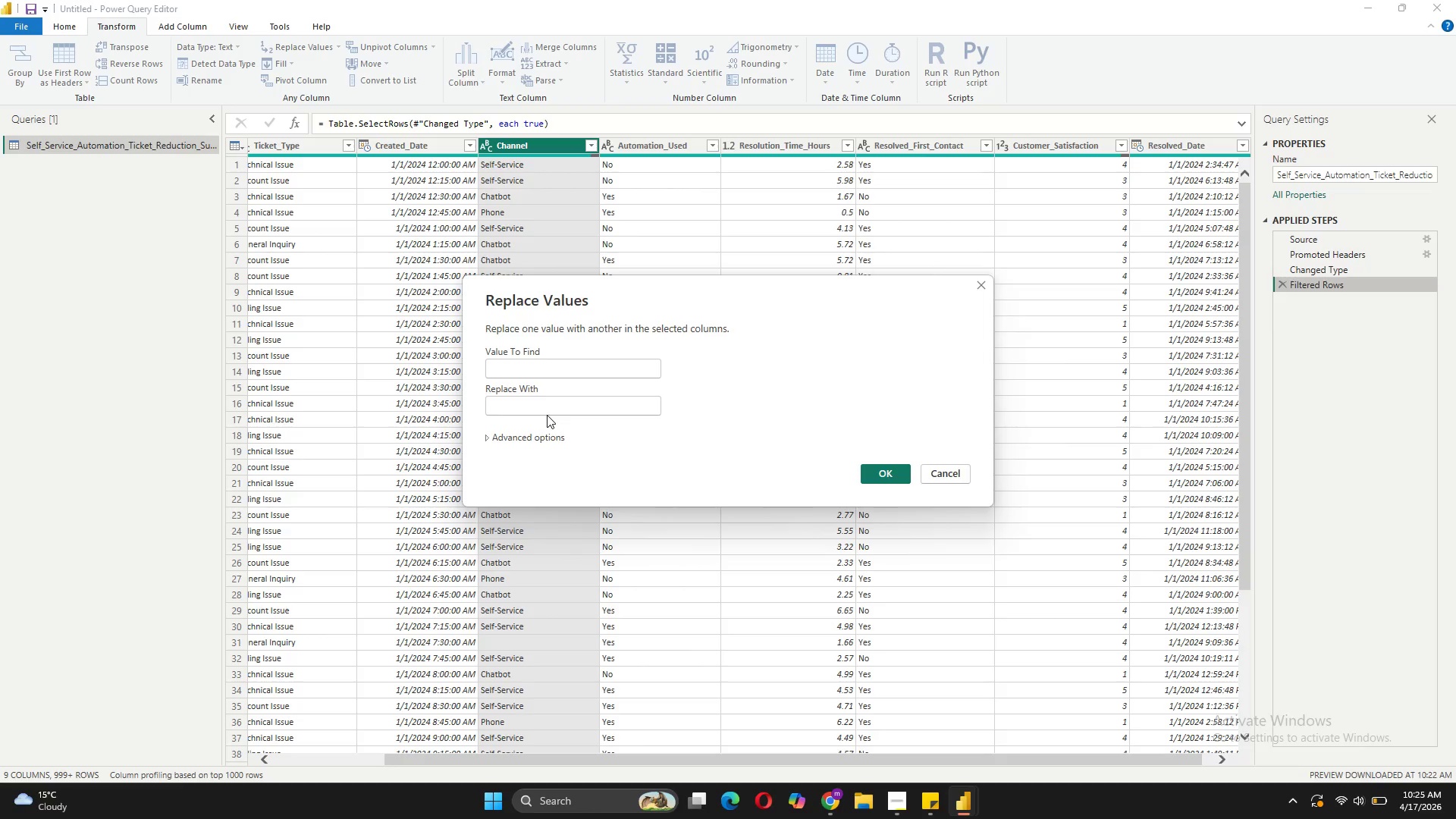 
type(Unkown)
 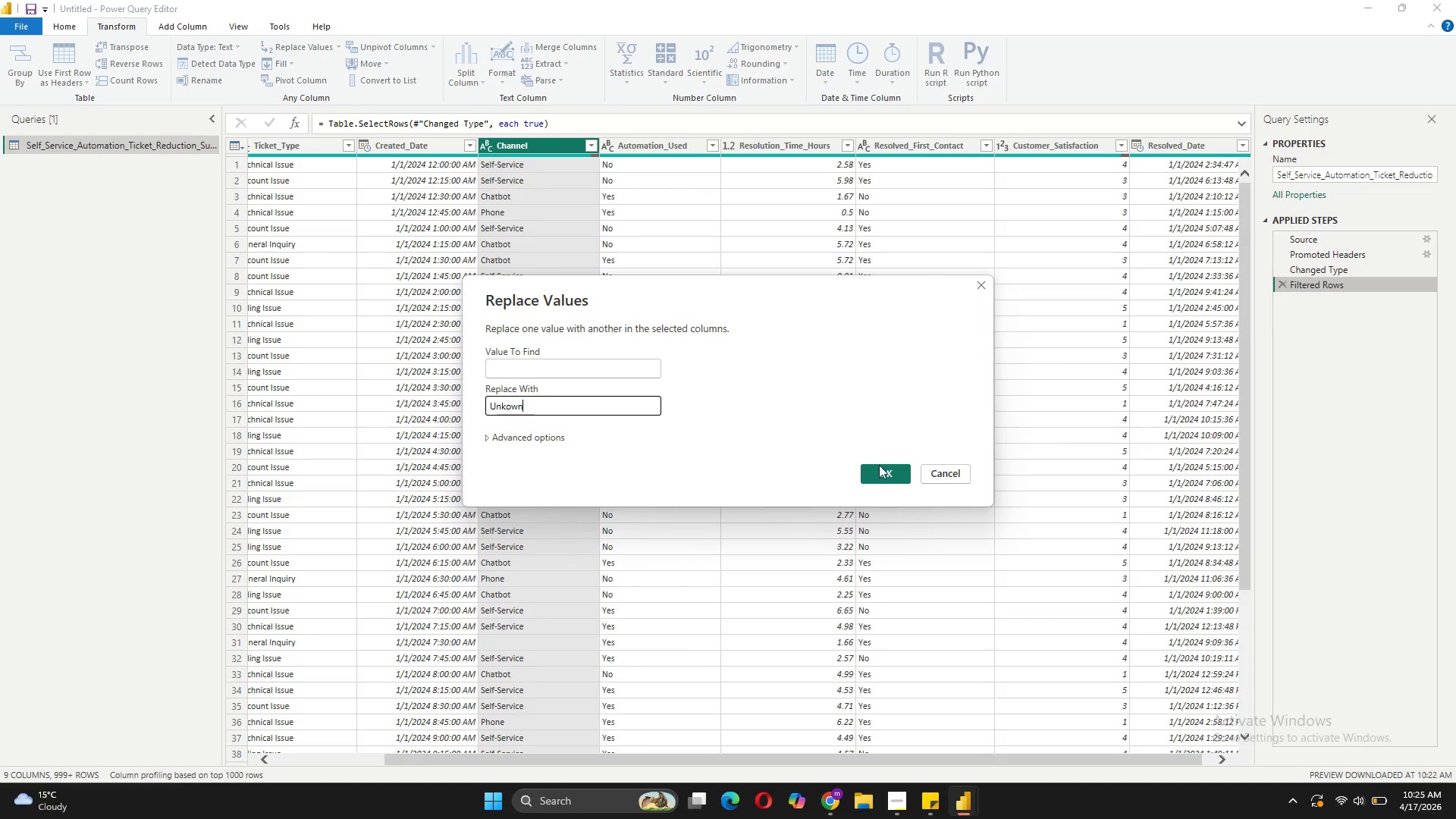 
left_click([878, 474])
 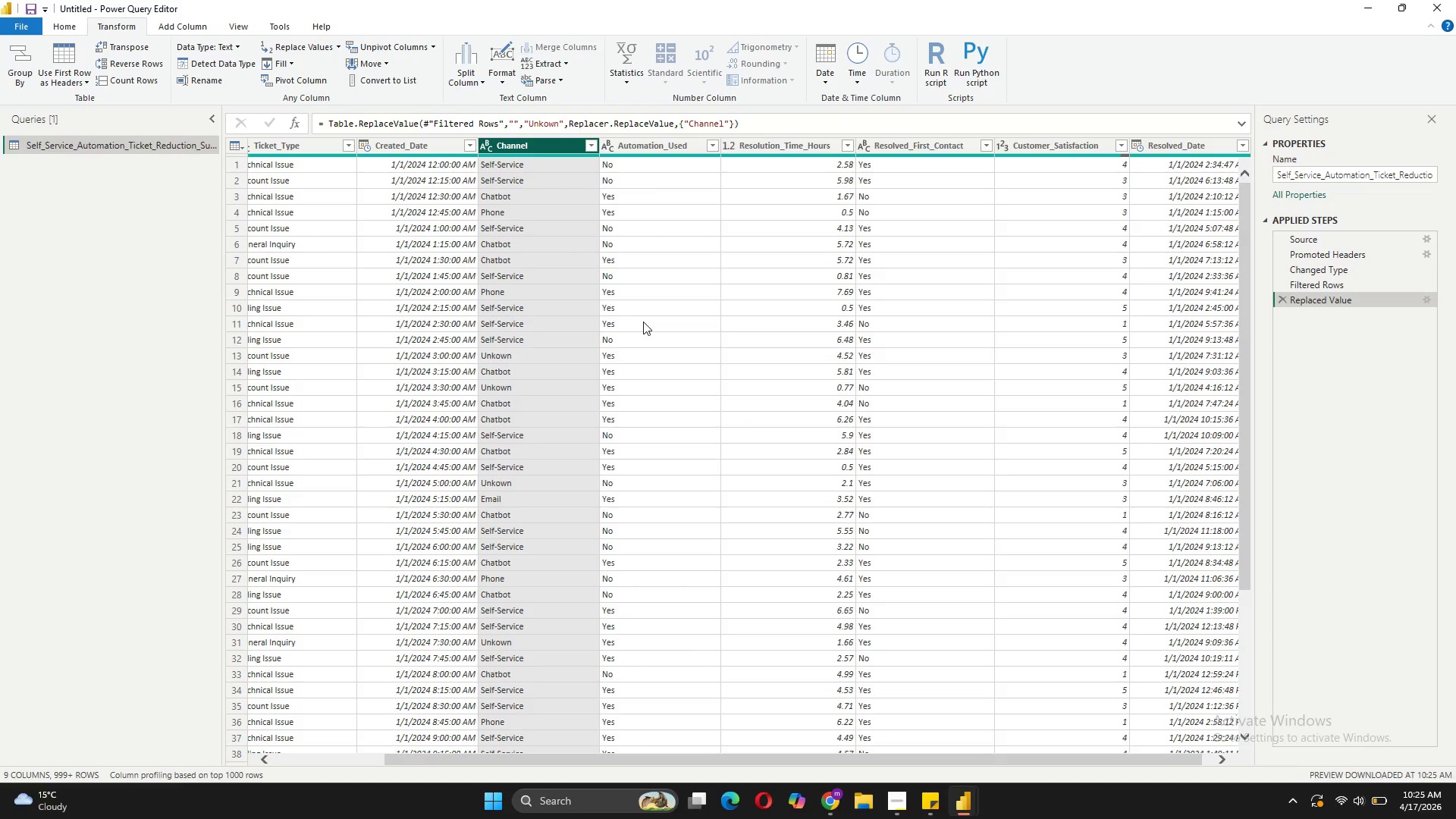 
wait(5.41)
 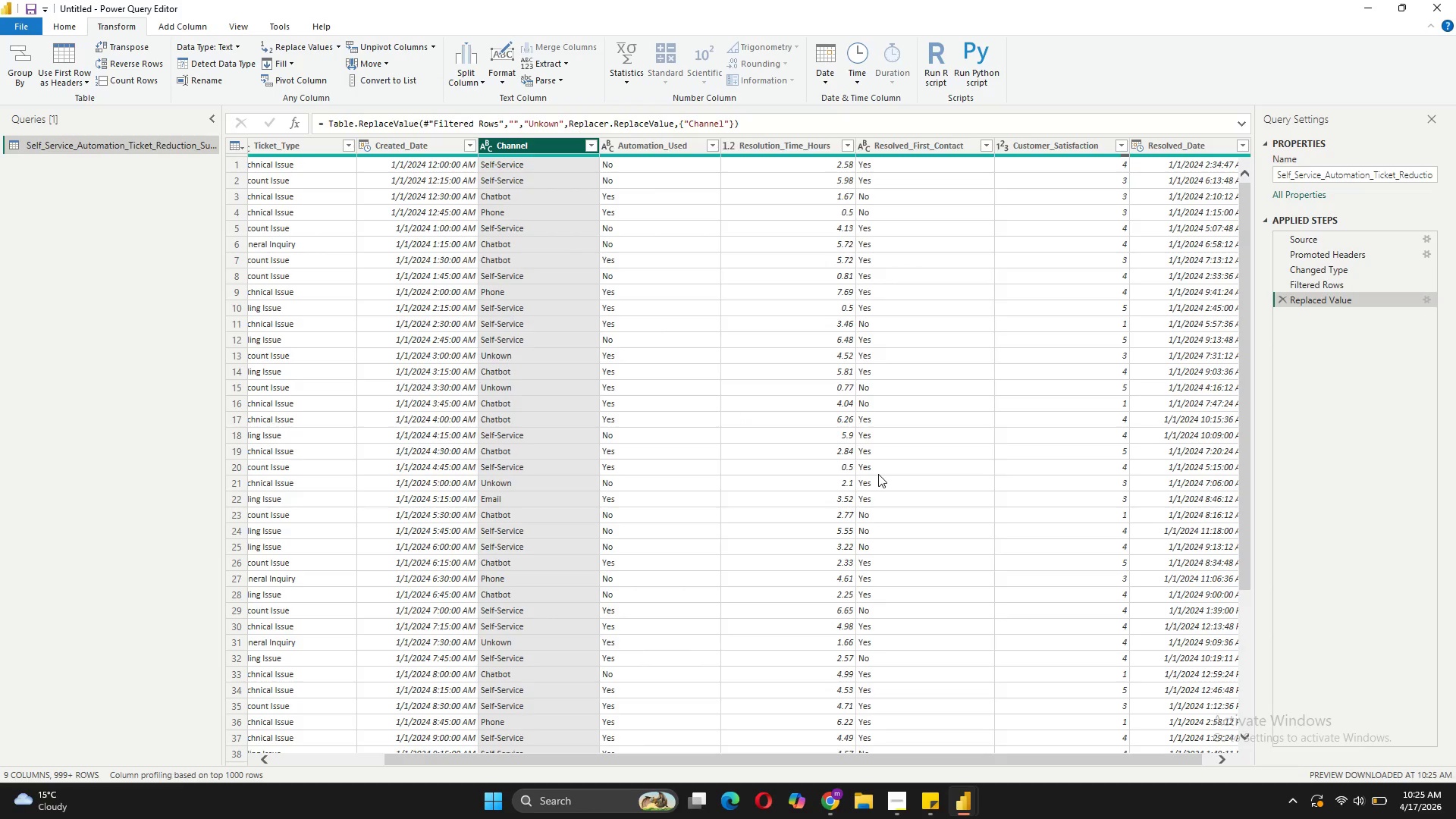 
scroll: coordinate [529, 481], scroll_direction: down, amount: 6.0
 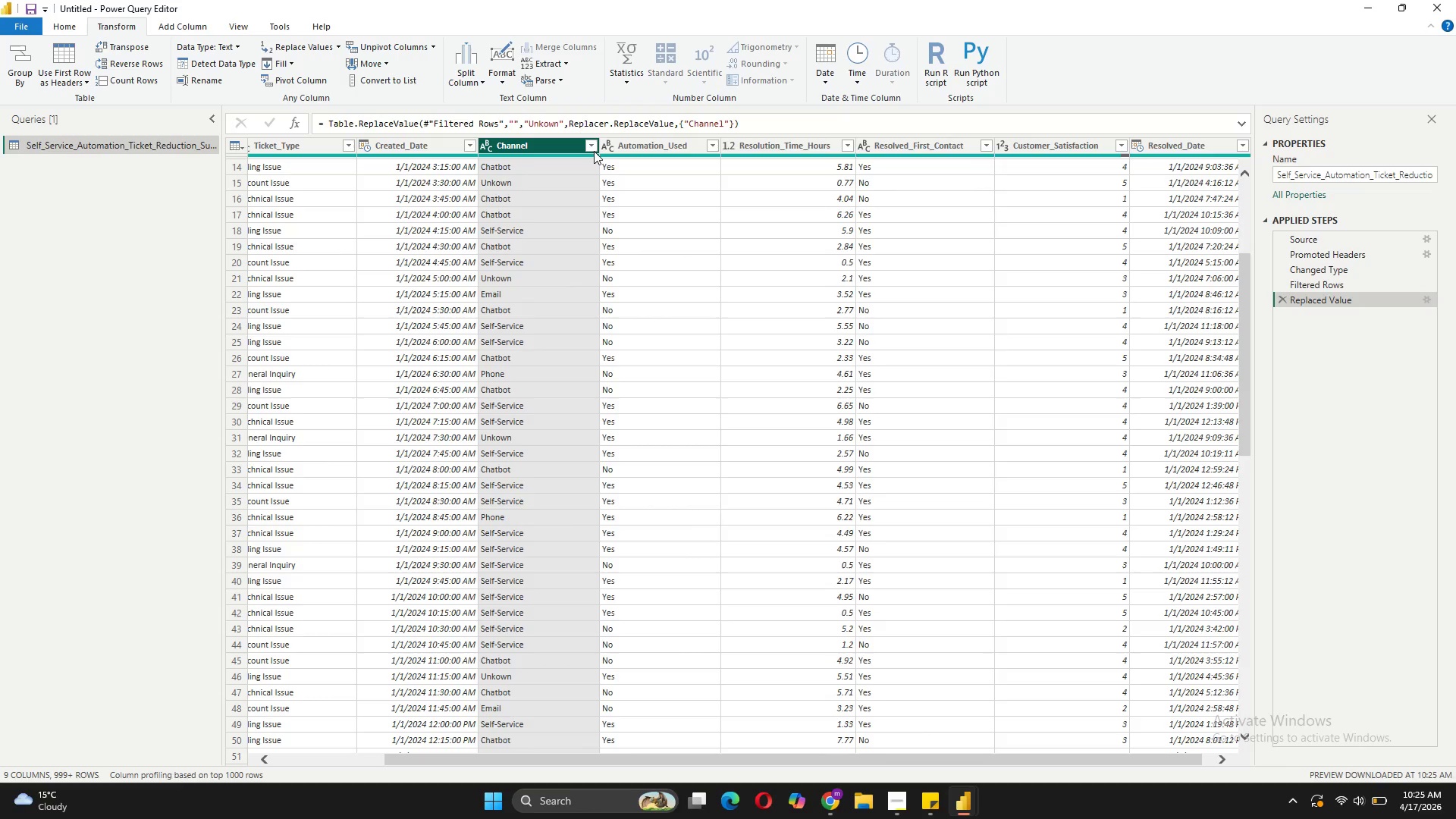 
left_click([594, 151])
 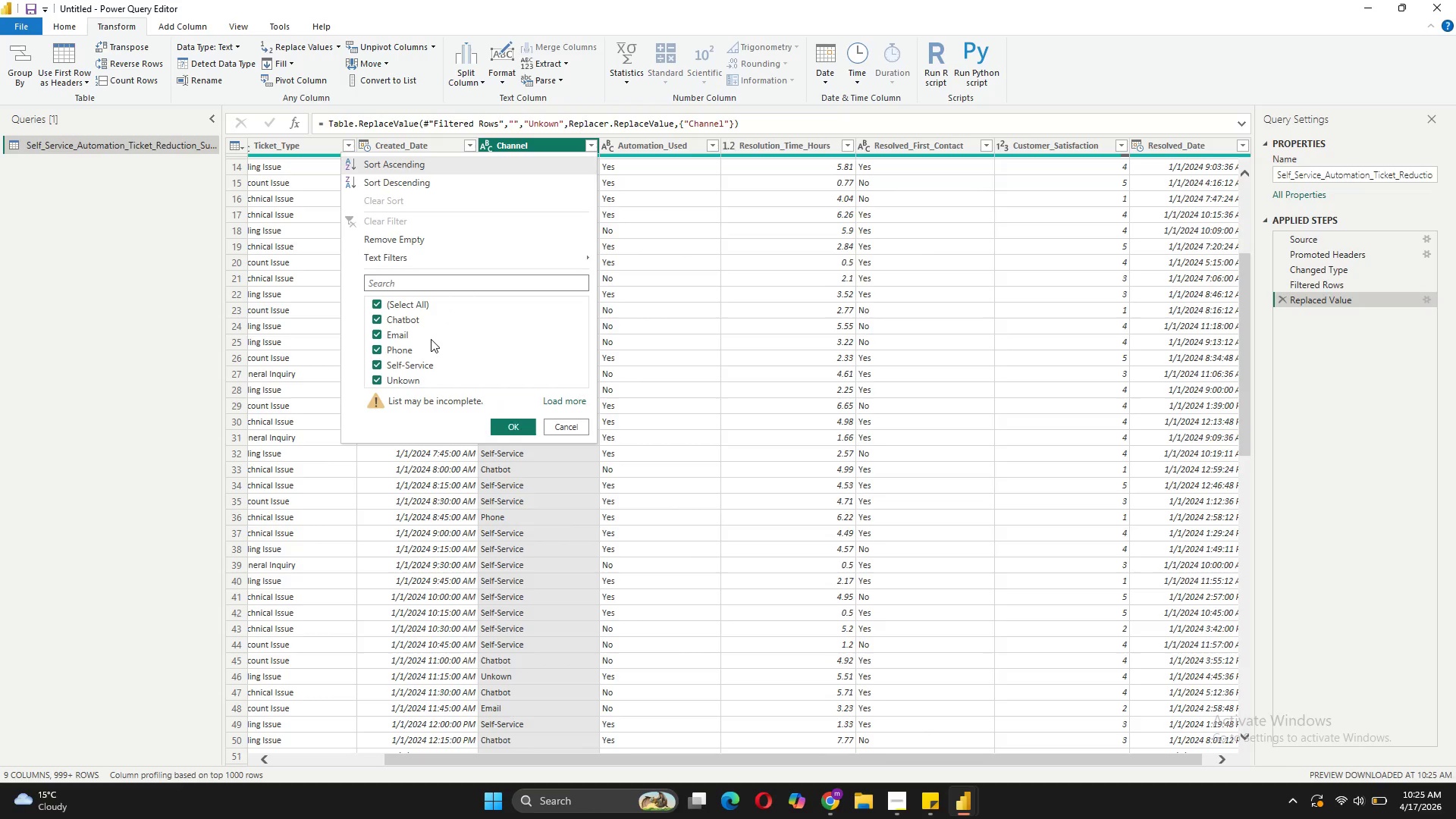 
scroll: coordinate [431, 339], scroll_direction: down, amount: 3.0
 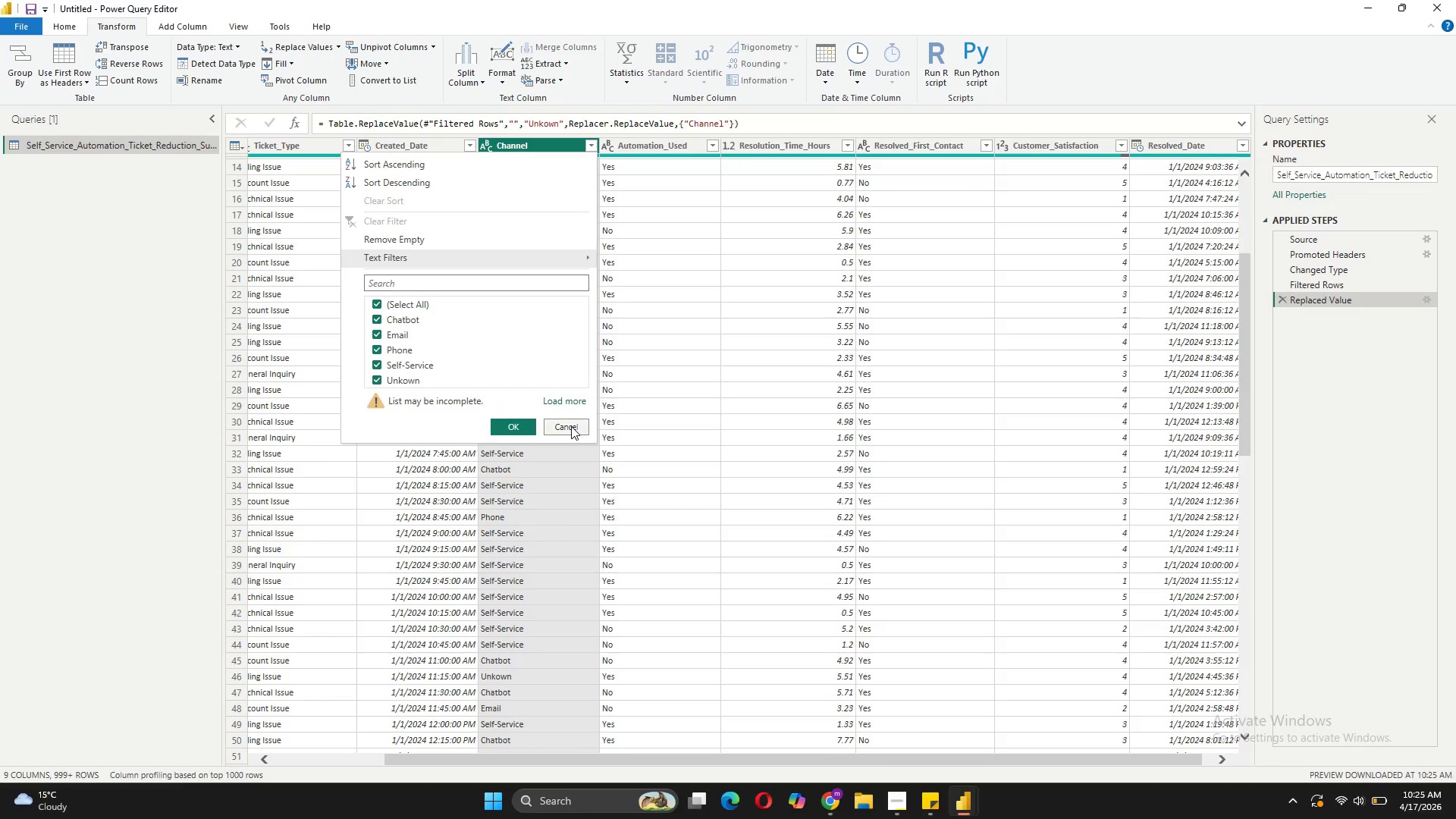 
left_click([571, 426])
 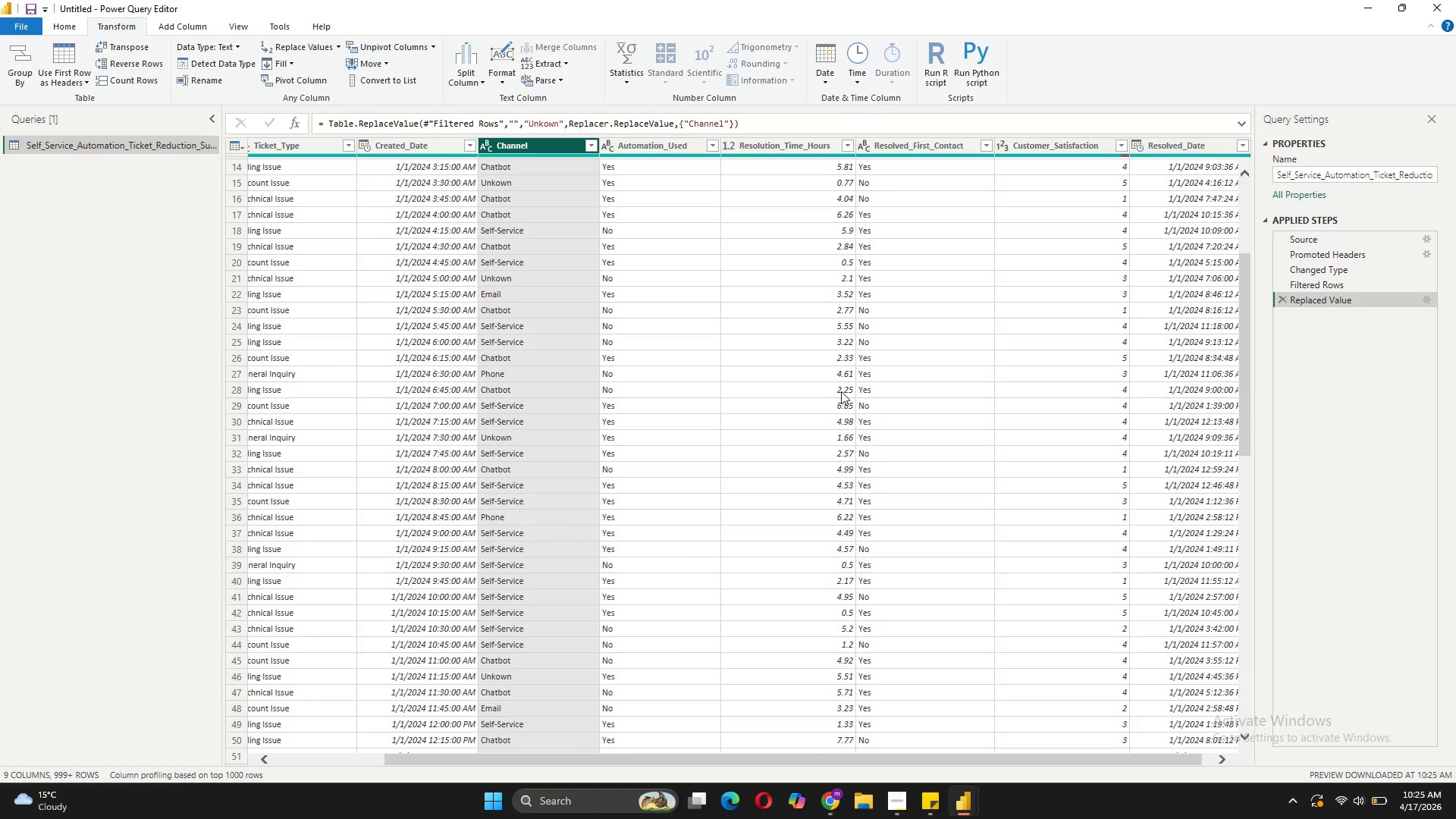 
wait(10.42)
 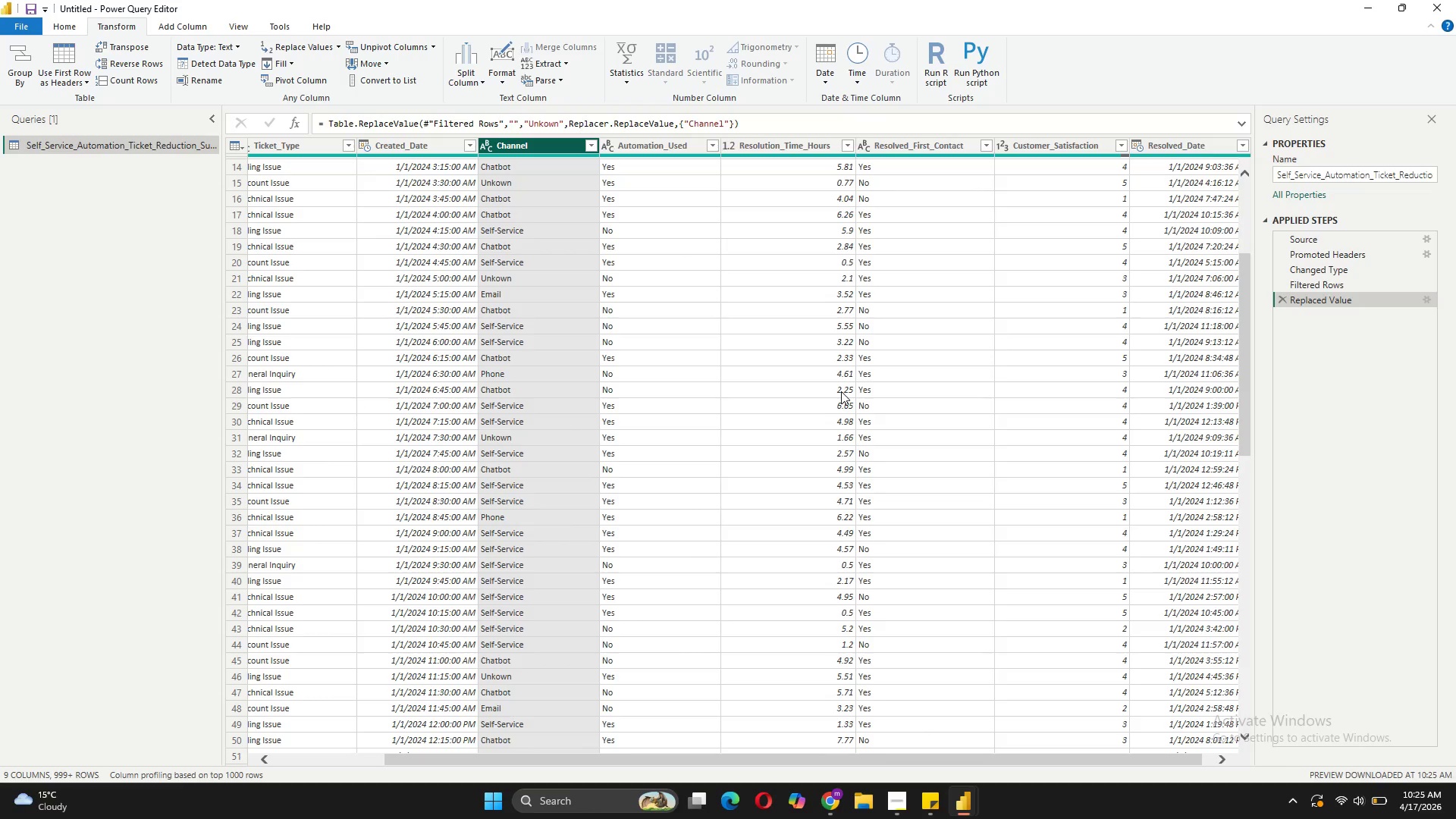 
left_click([187, 32])
 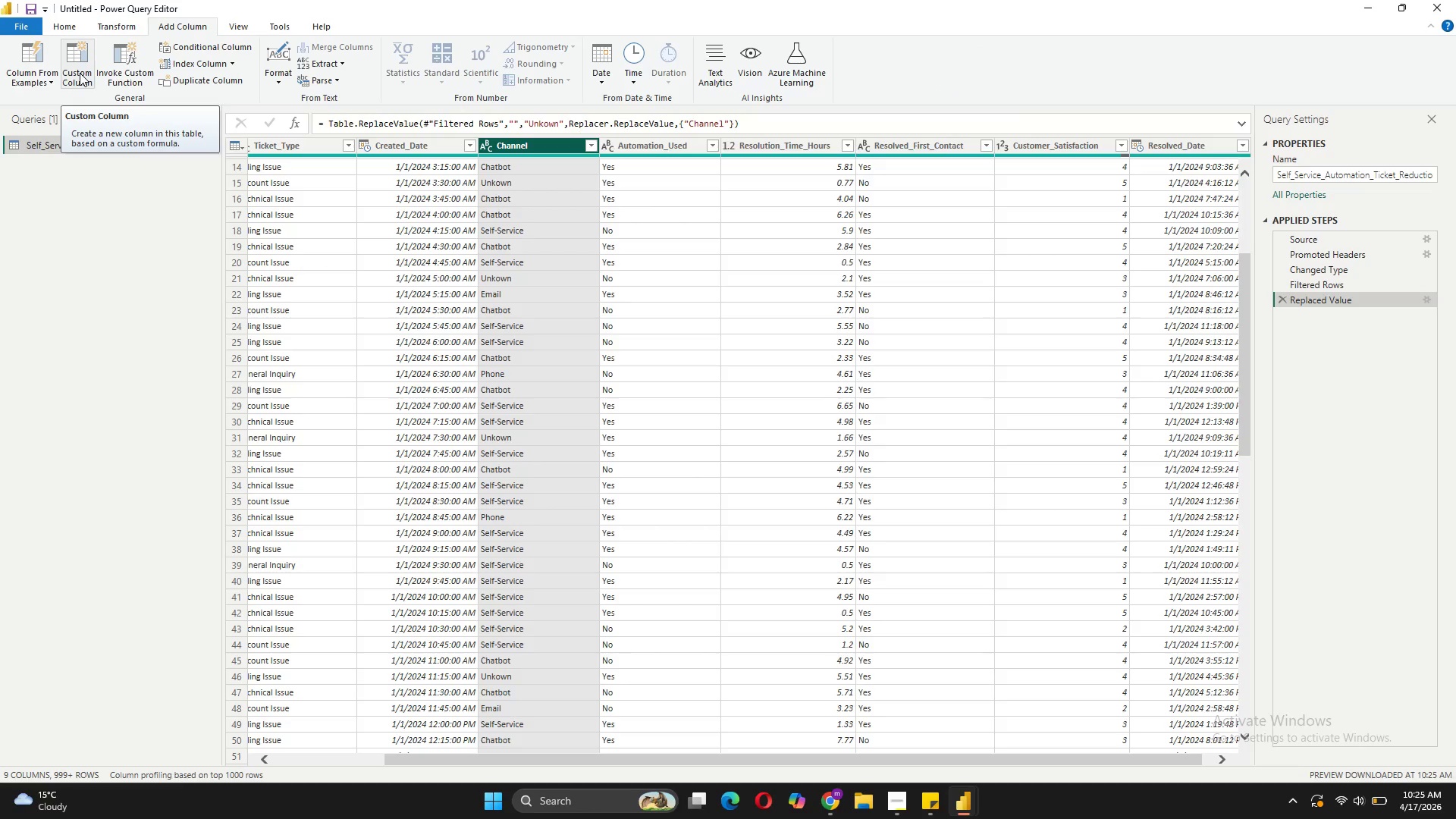 
left_click([80, 73])
 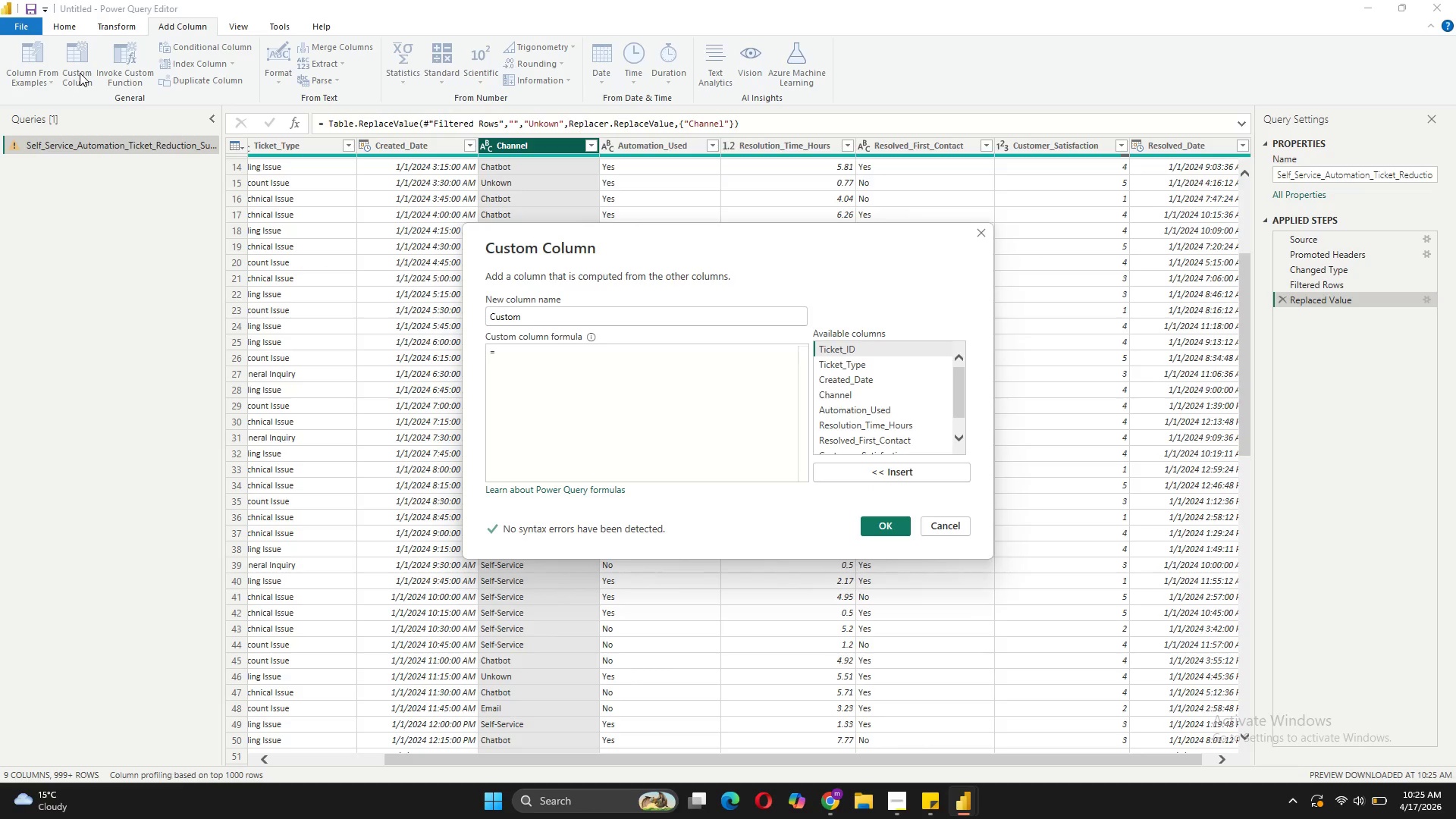 
wait(8.88)
 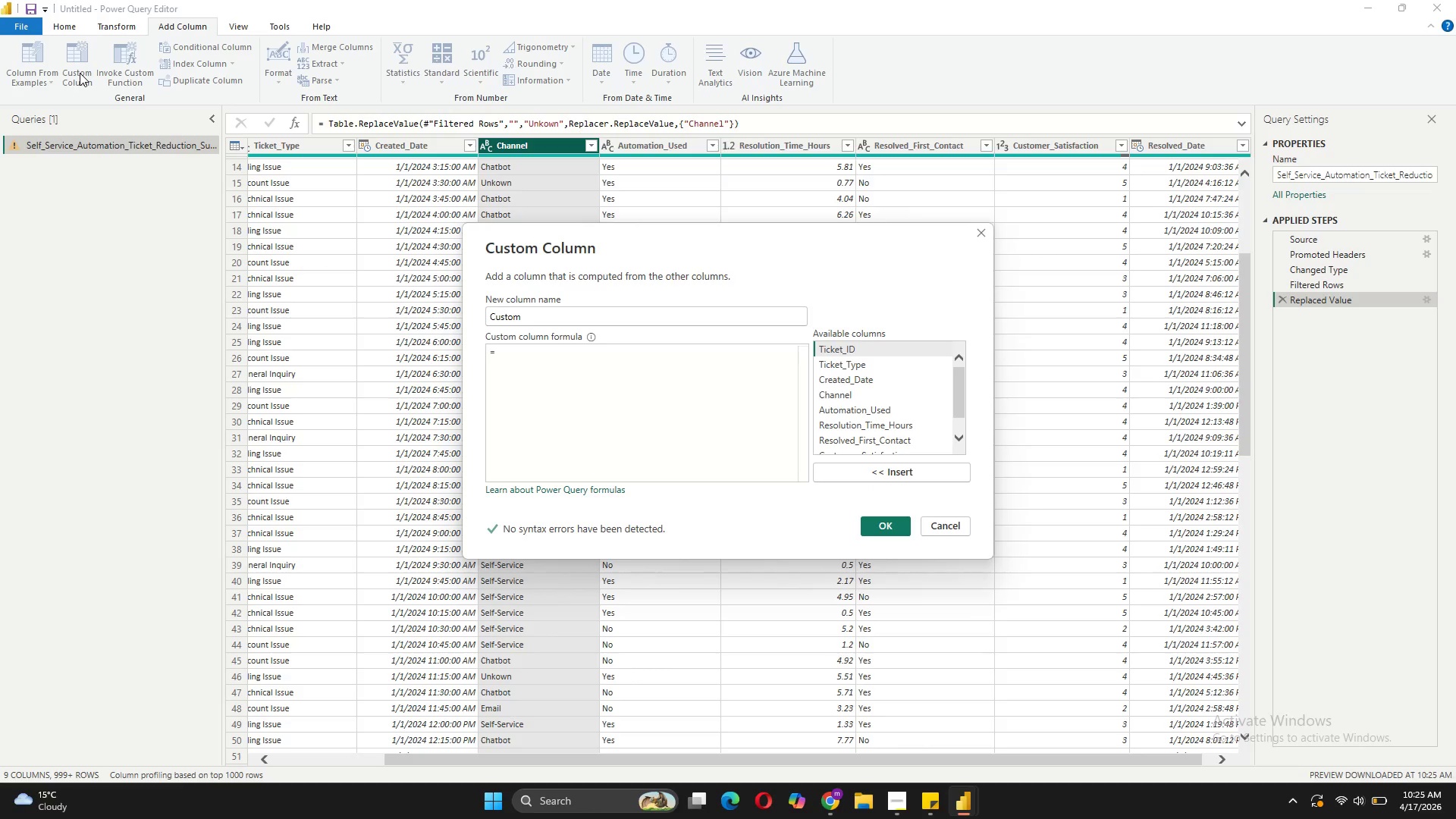 
type(Resolution)
 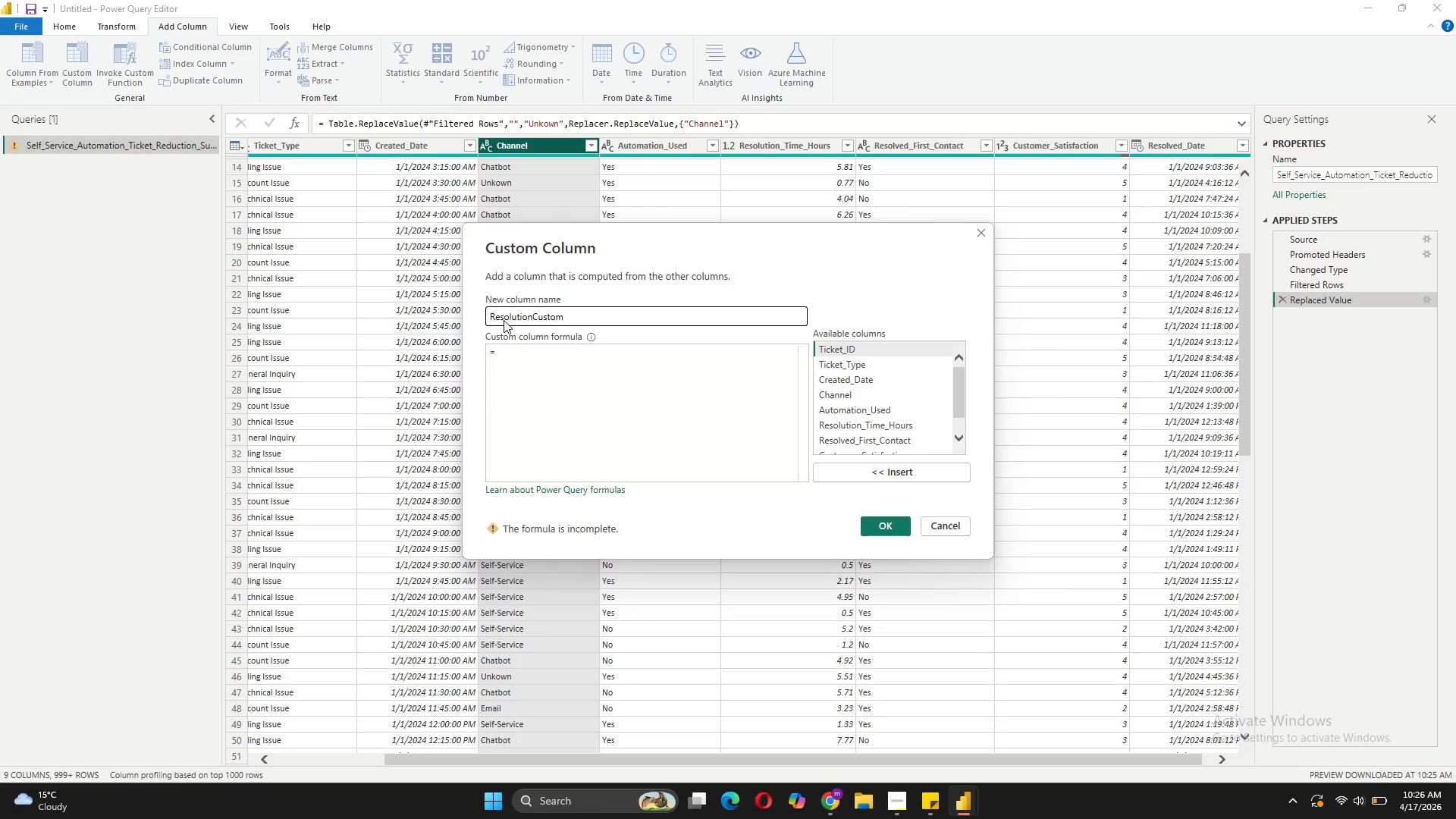 
key(ArrowRight)
 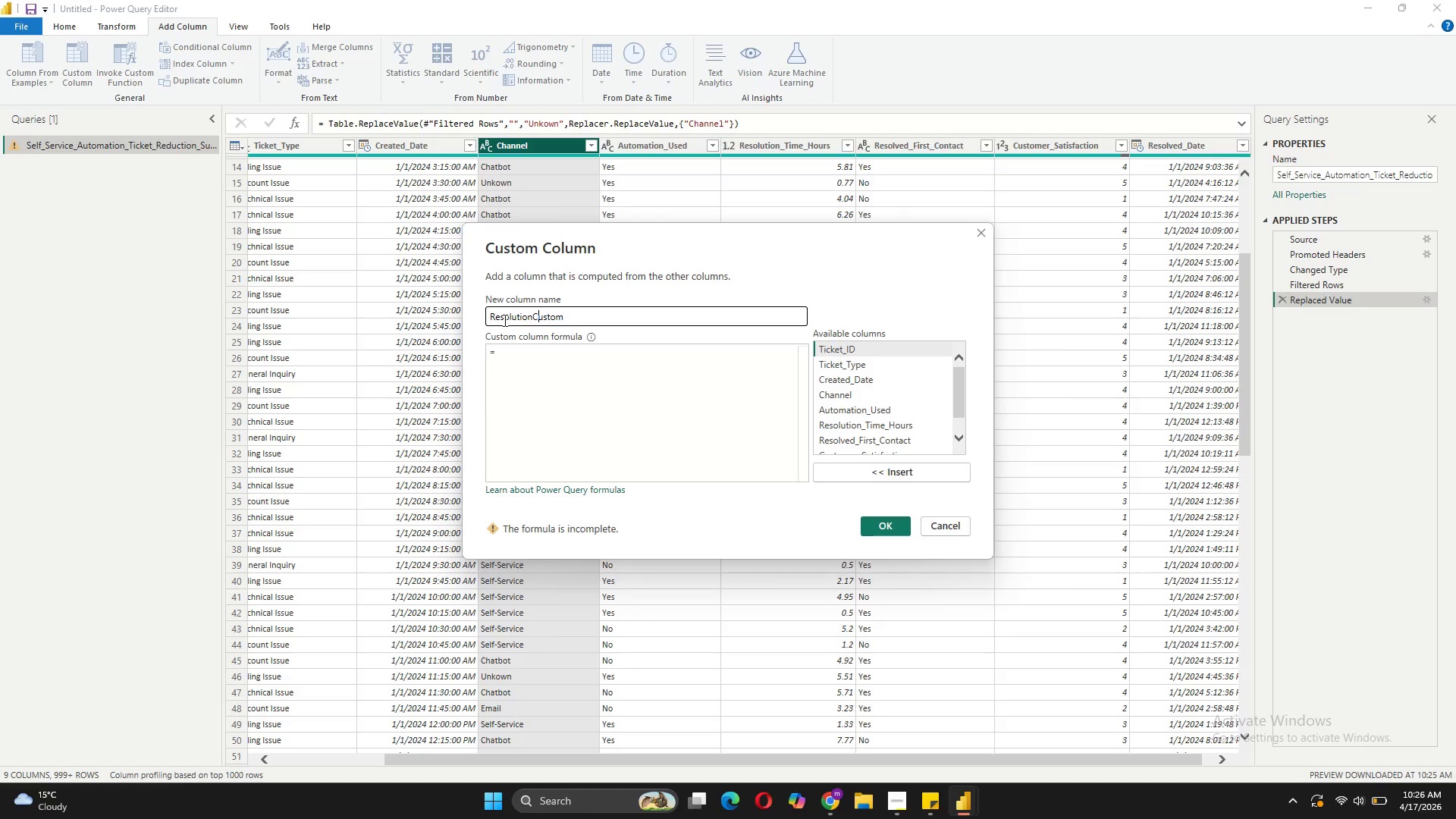 
key(ArrowRight)
 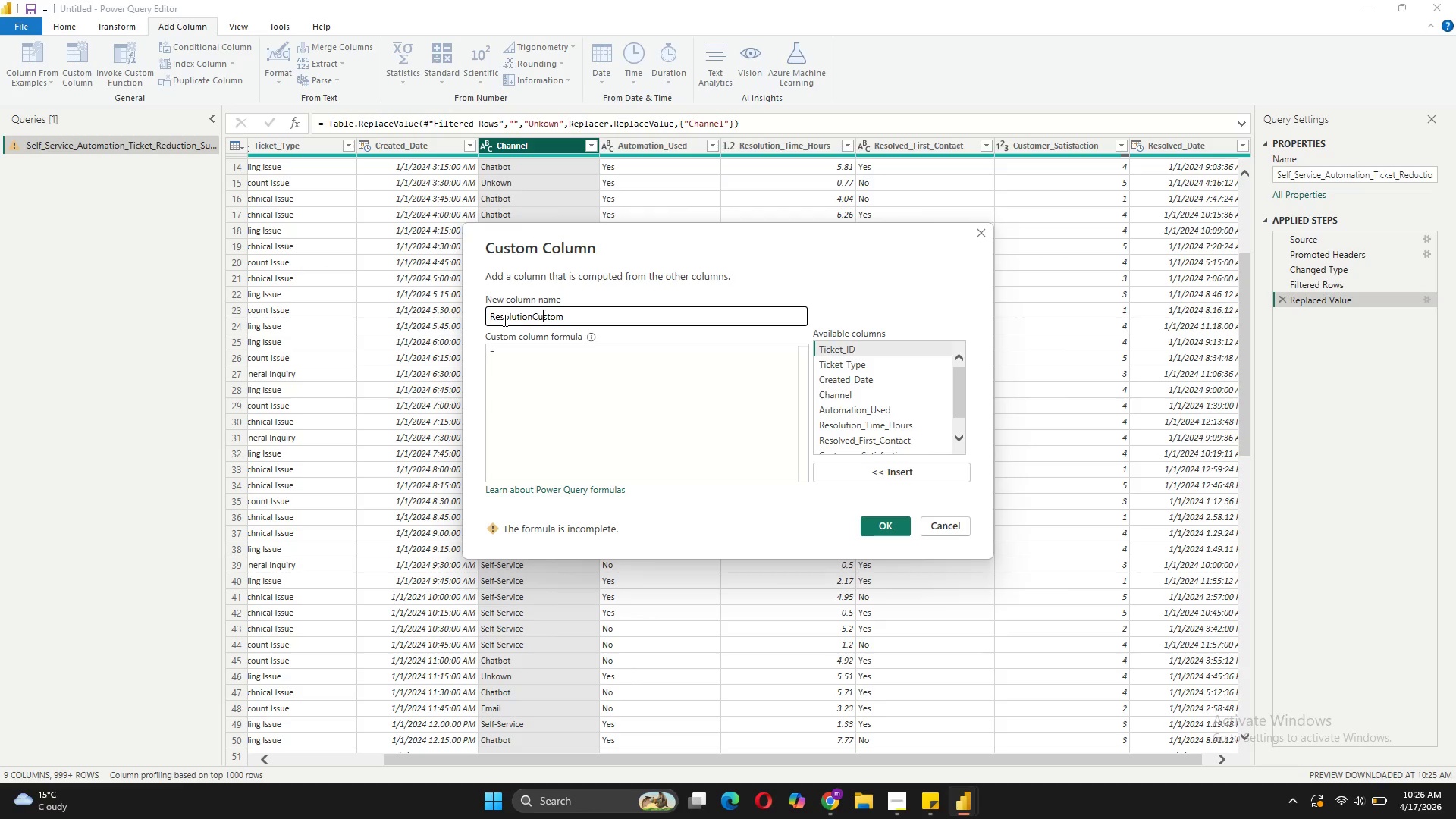 
key(ArrowRight)
 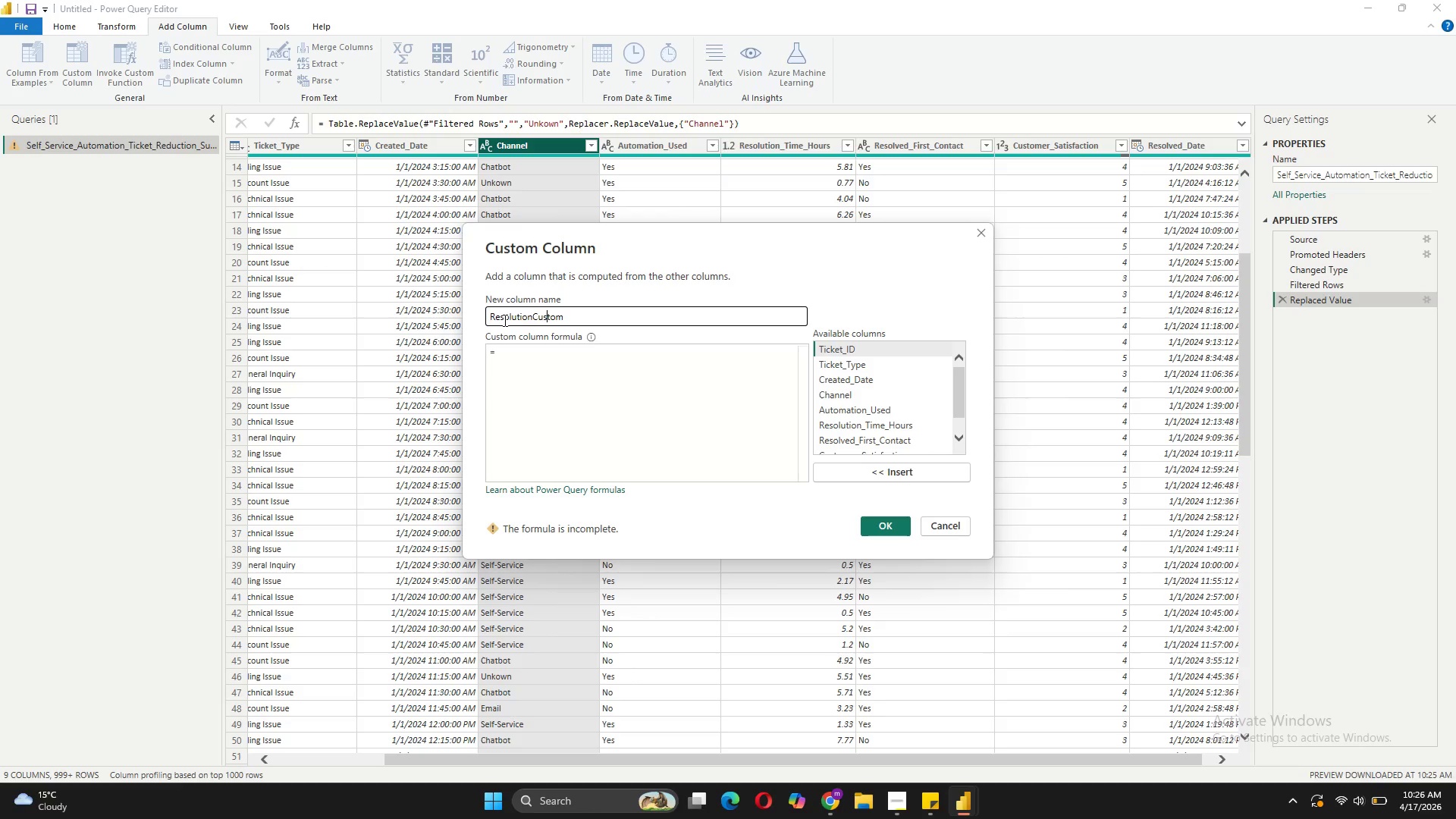 
key(ArrowRight)
 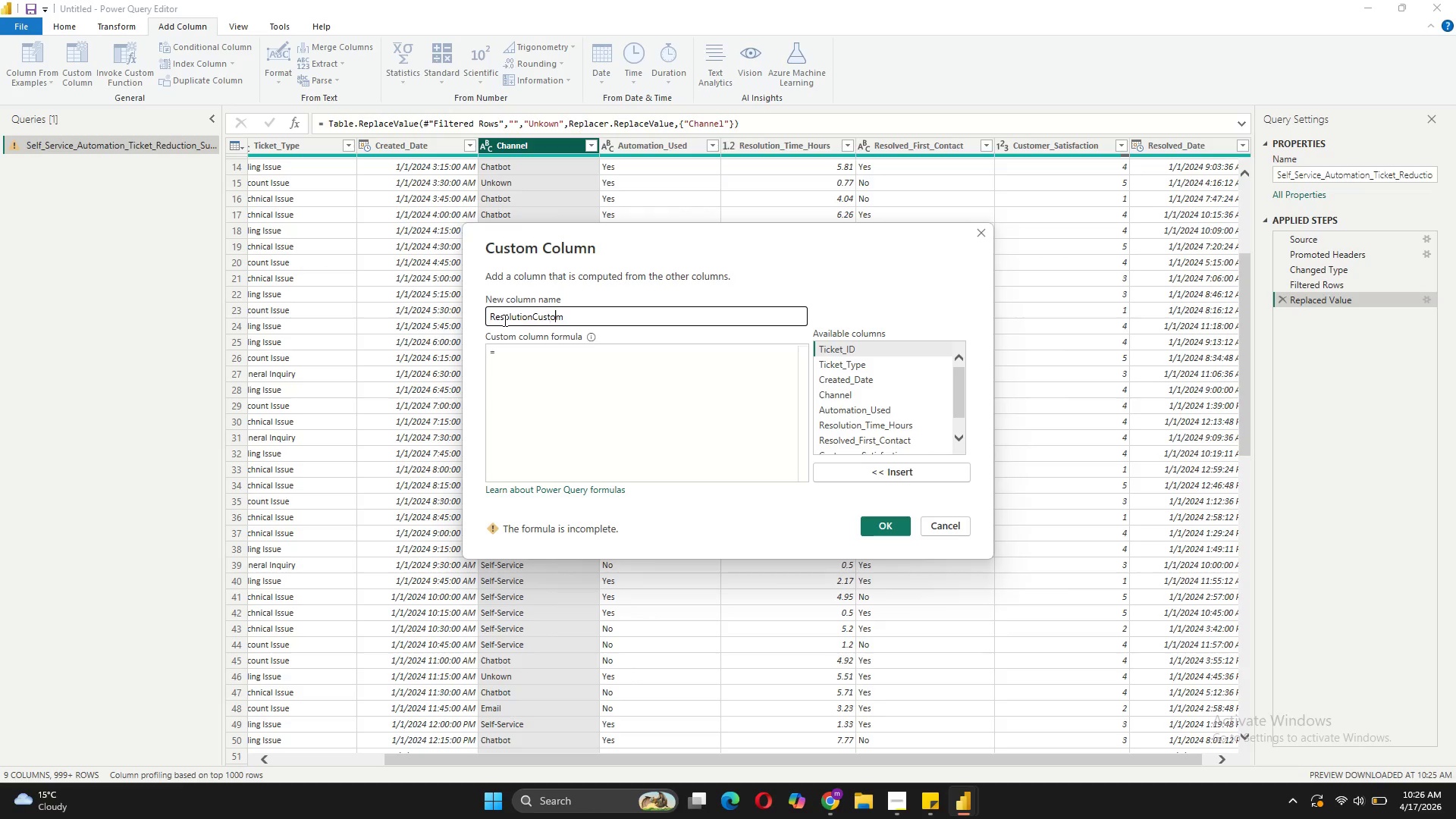 
key(ArrowRight)
 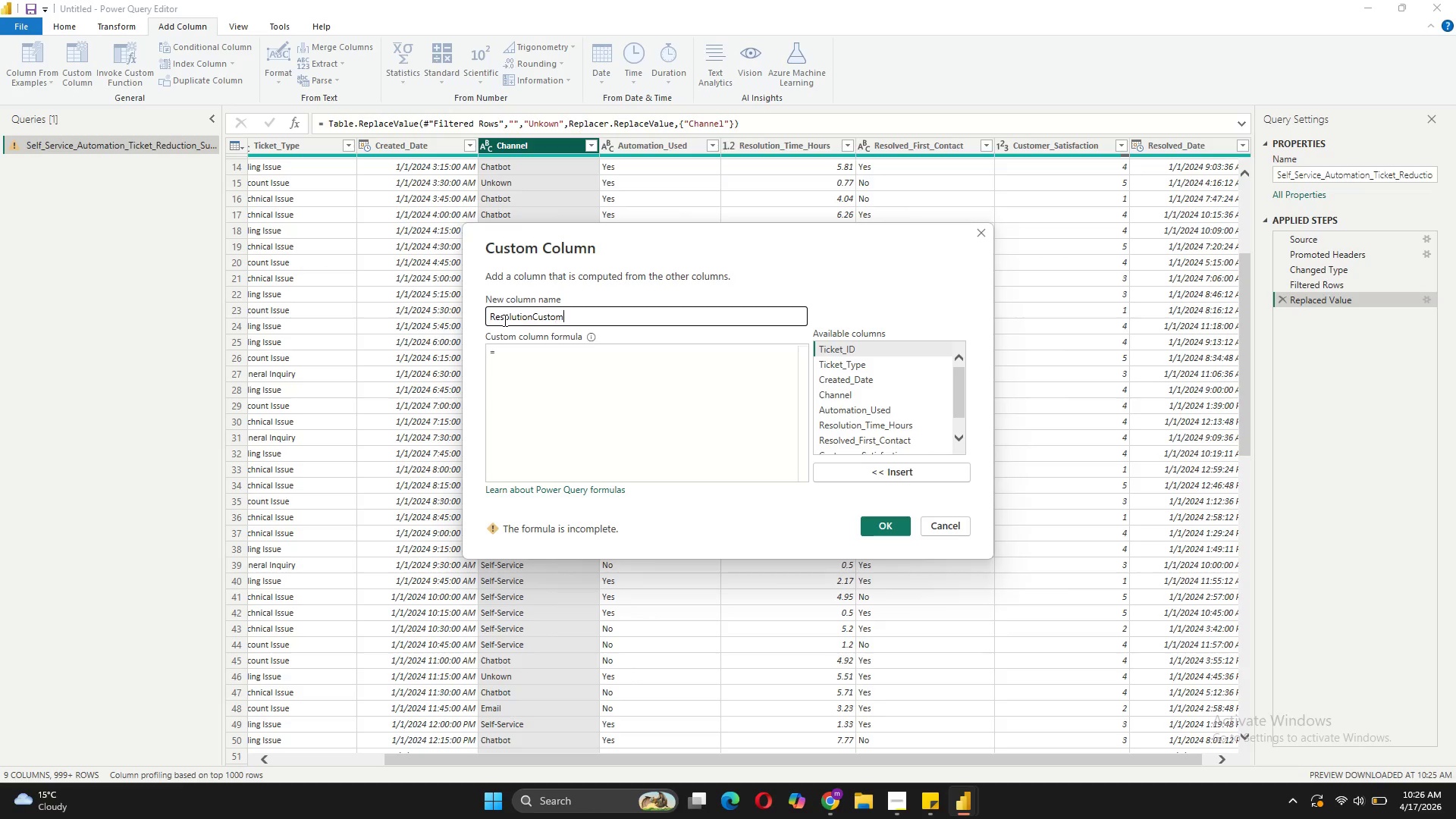 
key(ArrowRight)
 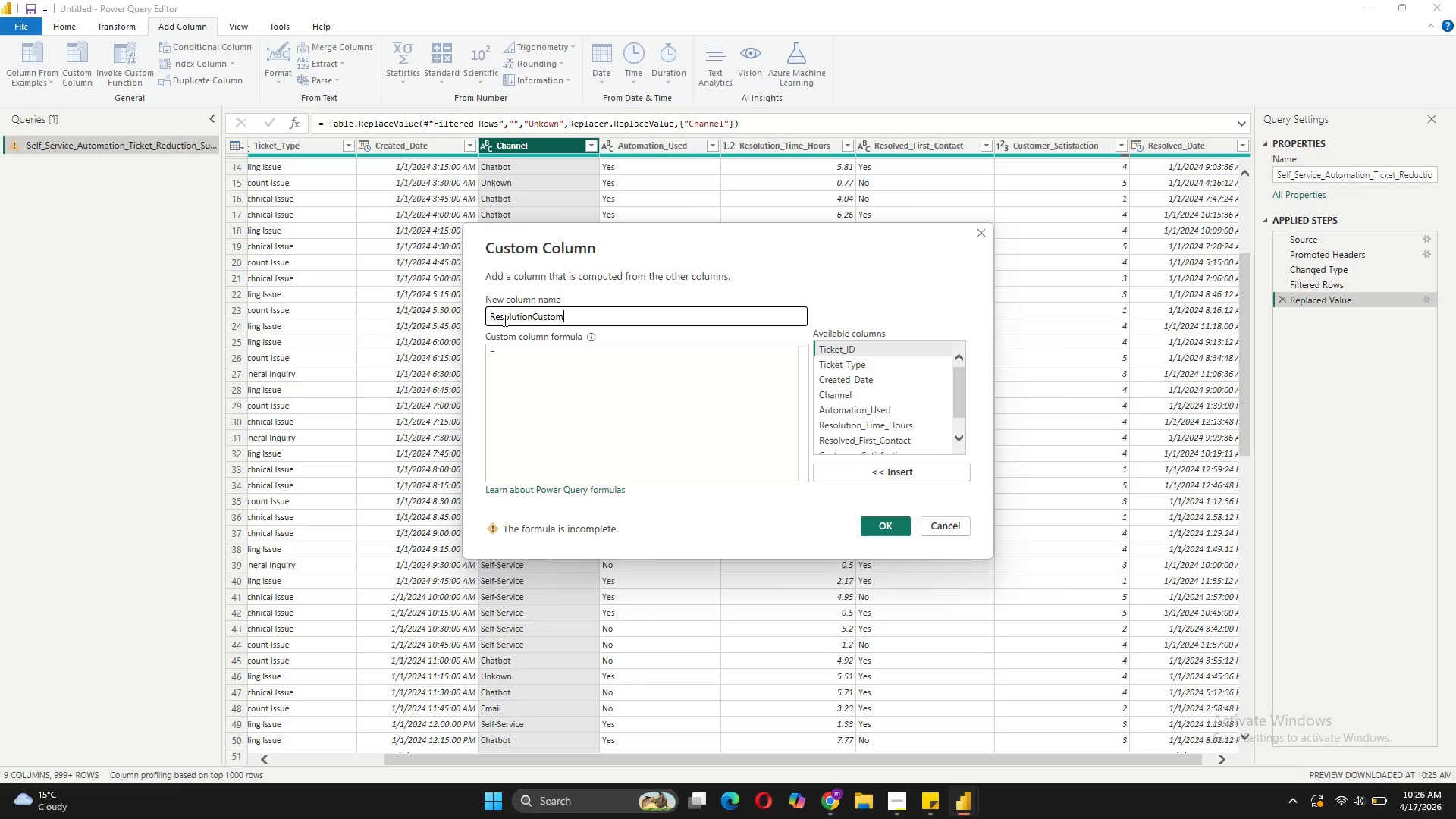 
key(Backspace)
key(Backspace)
key(Backspace)
key(Backspace)
key(Backspace)
key(Backspace)
key(Backspace)
type(n_Time_Hours)
 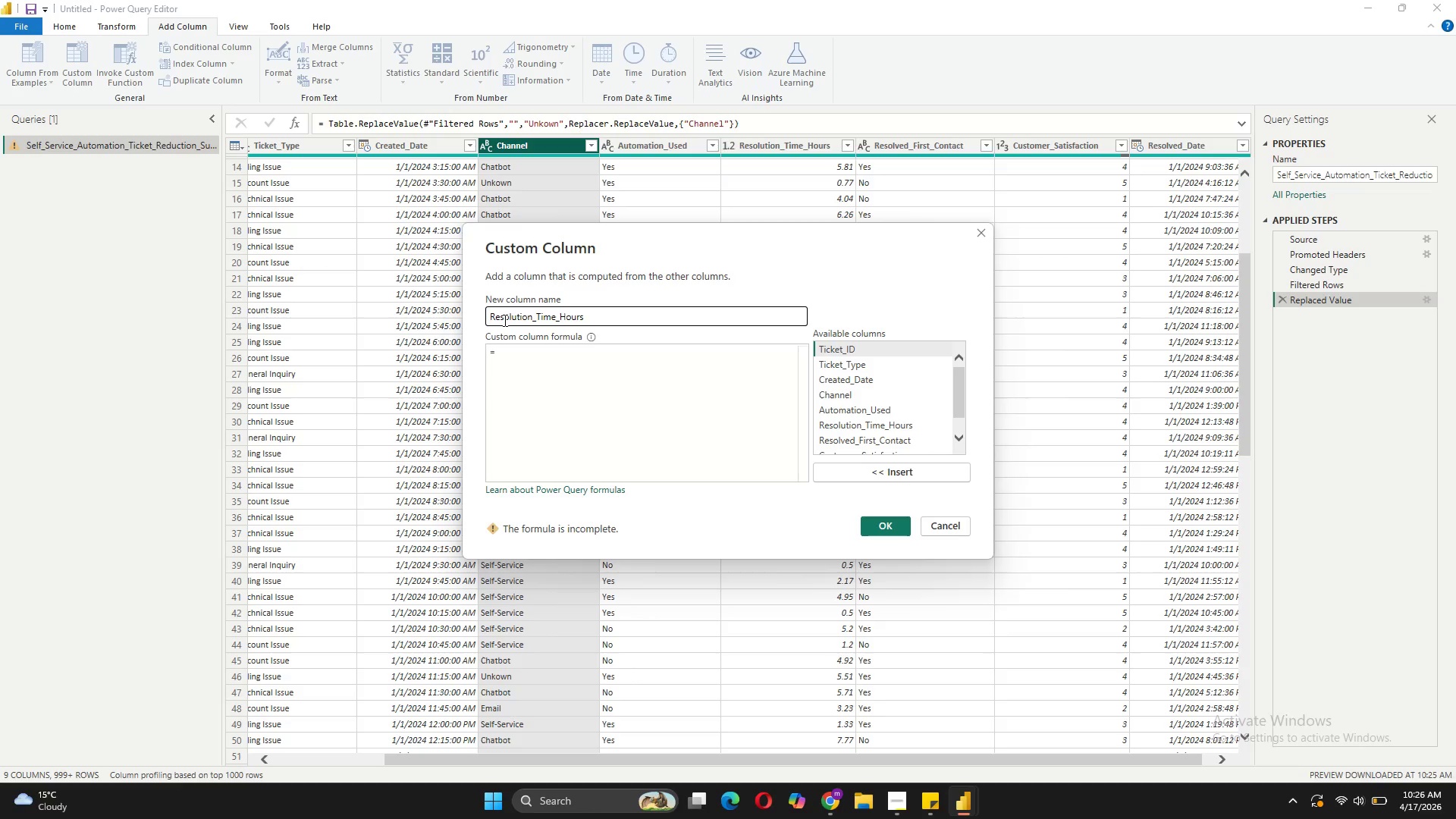 
type(_Cleaned)
 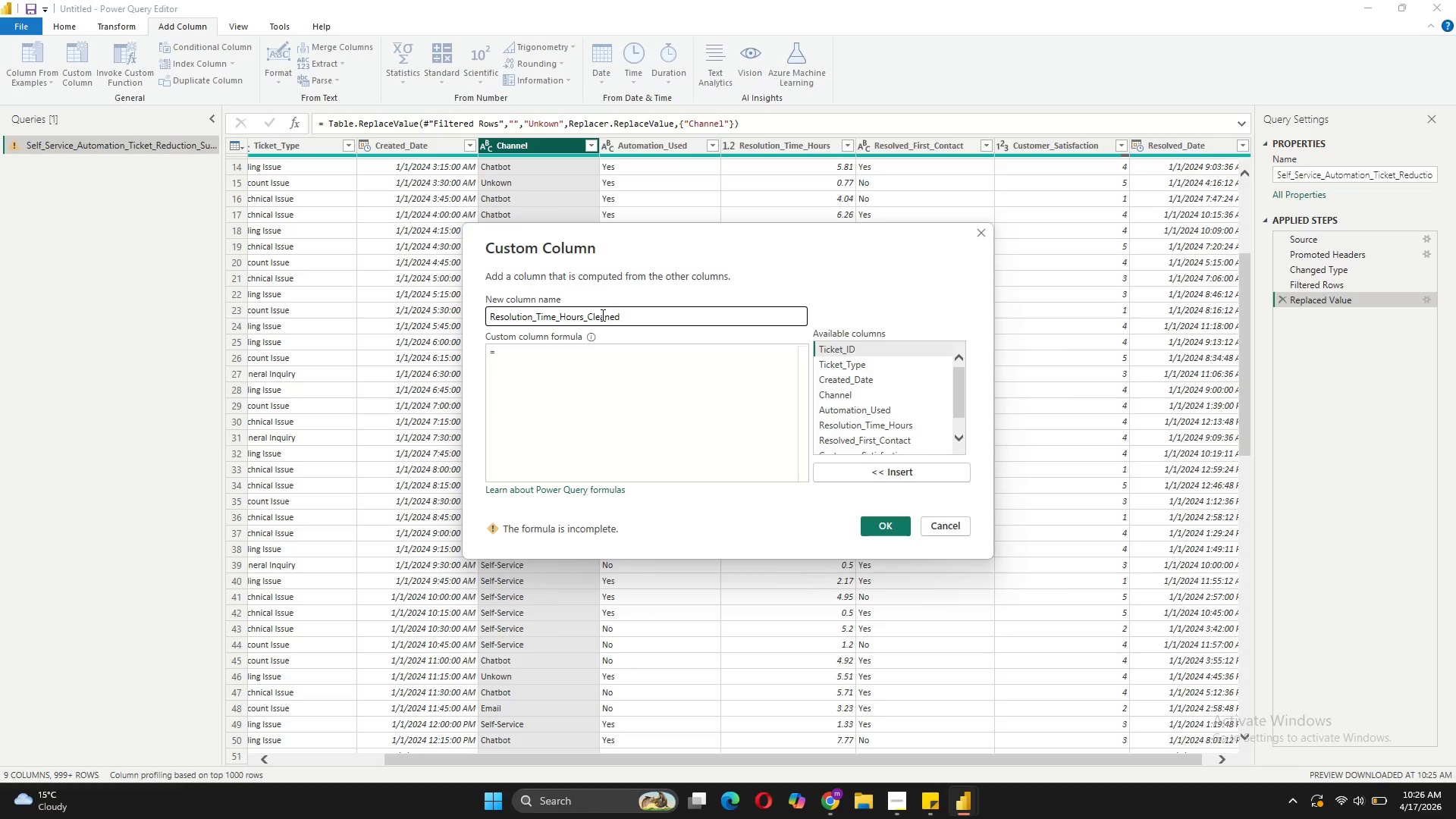 
left_click([597, 366])
 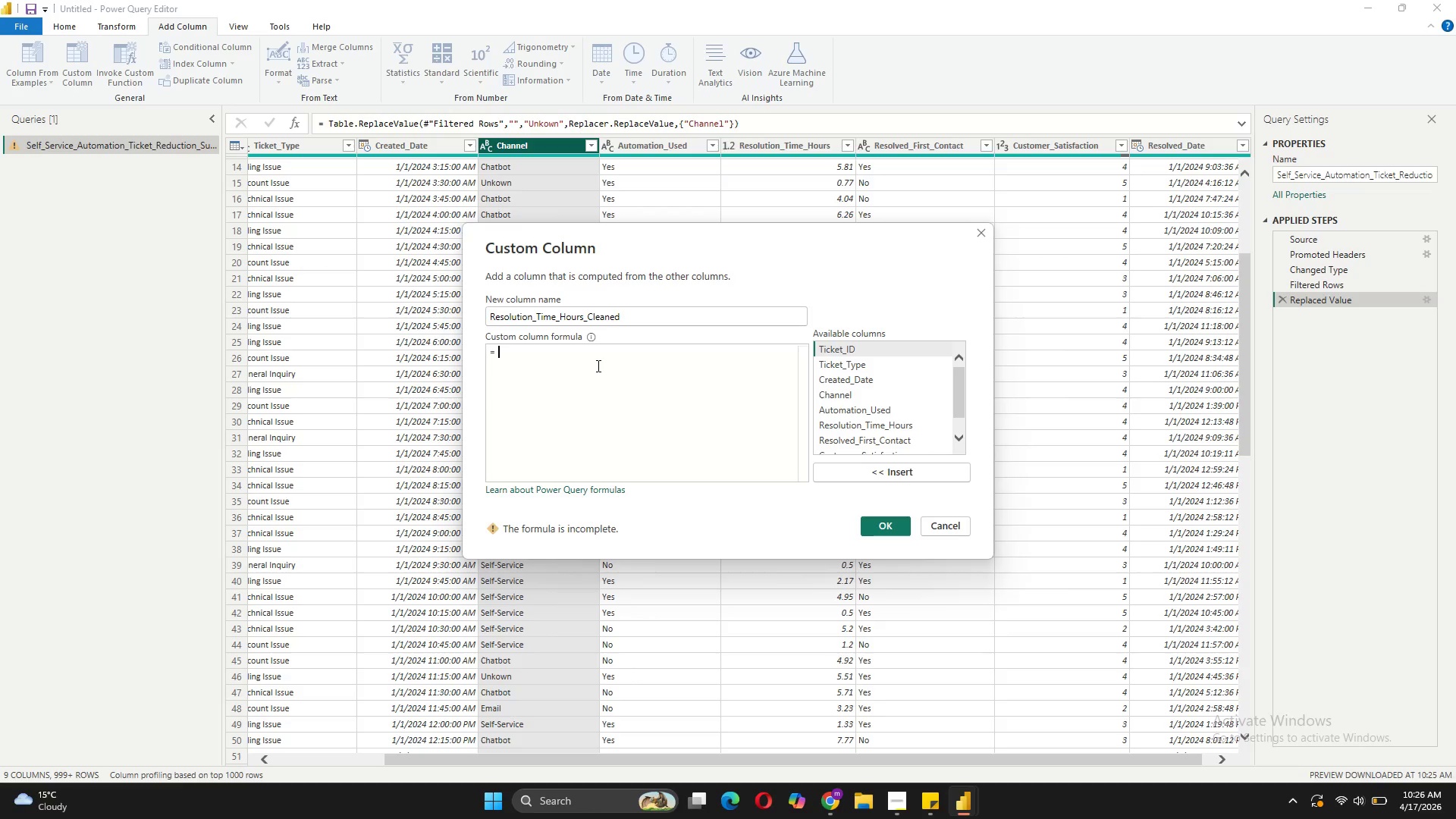 
type(If)
key(Backspace)
key(Backspace)
type(i [Resolution)
 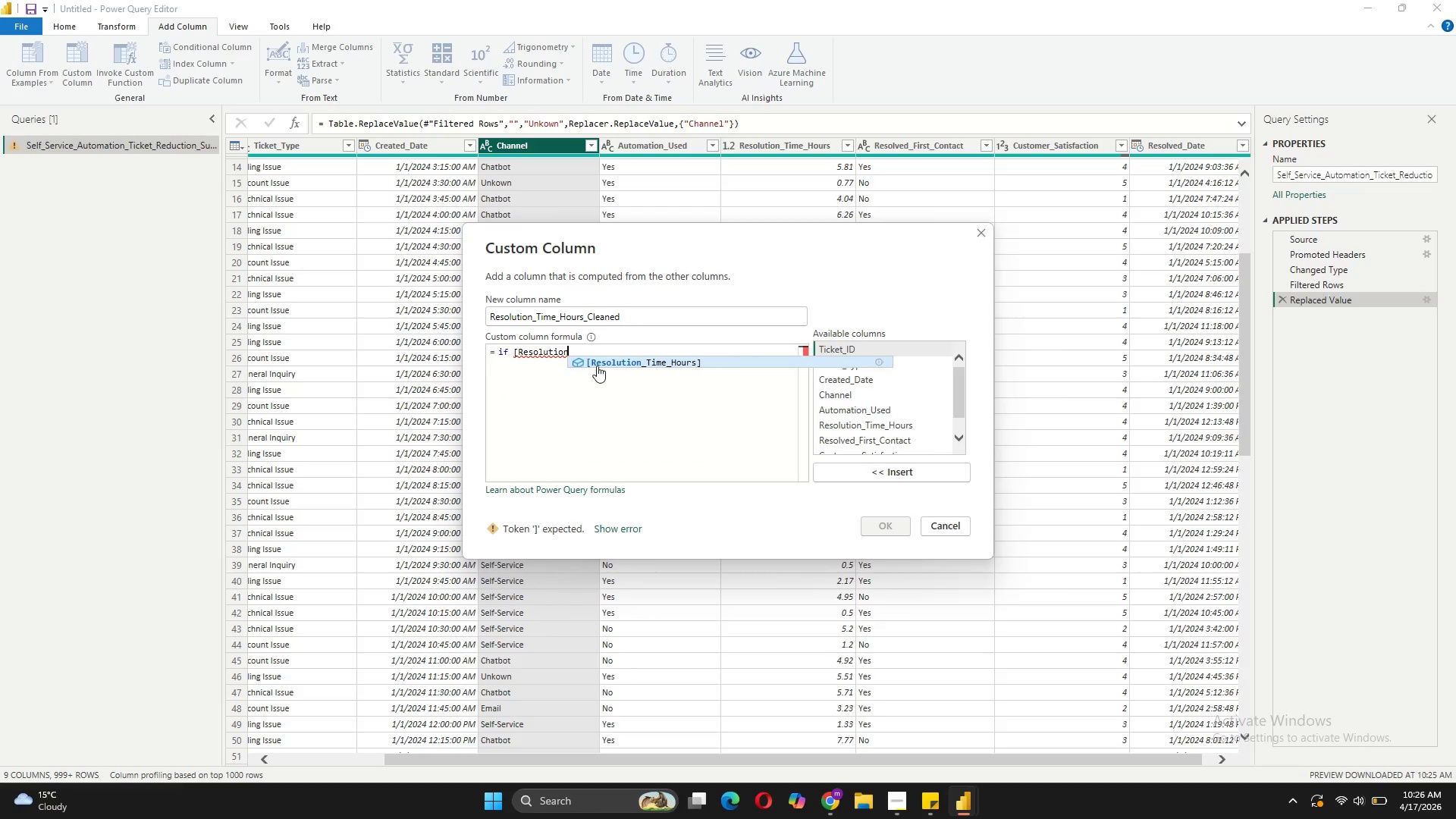 
left_click([597, 366])
 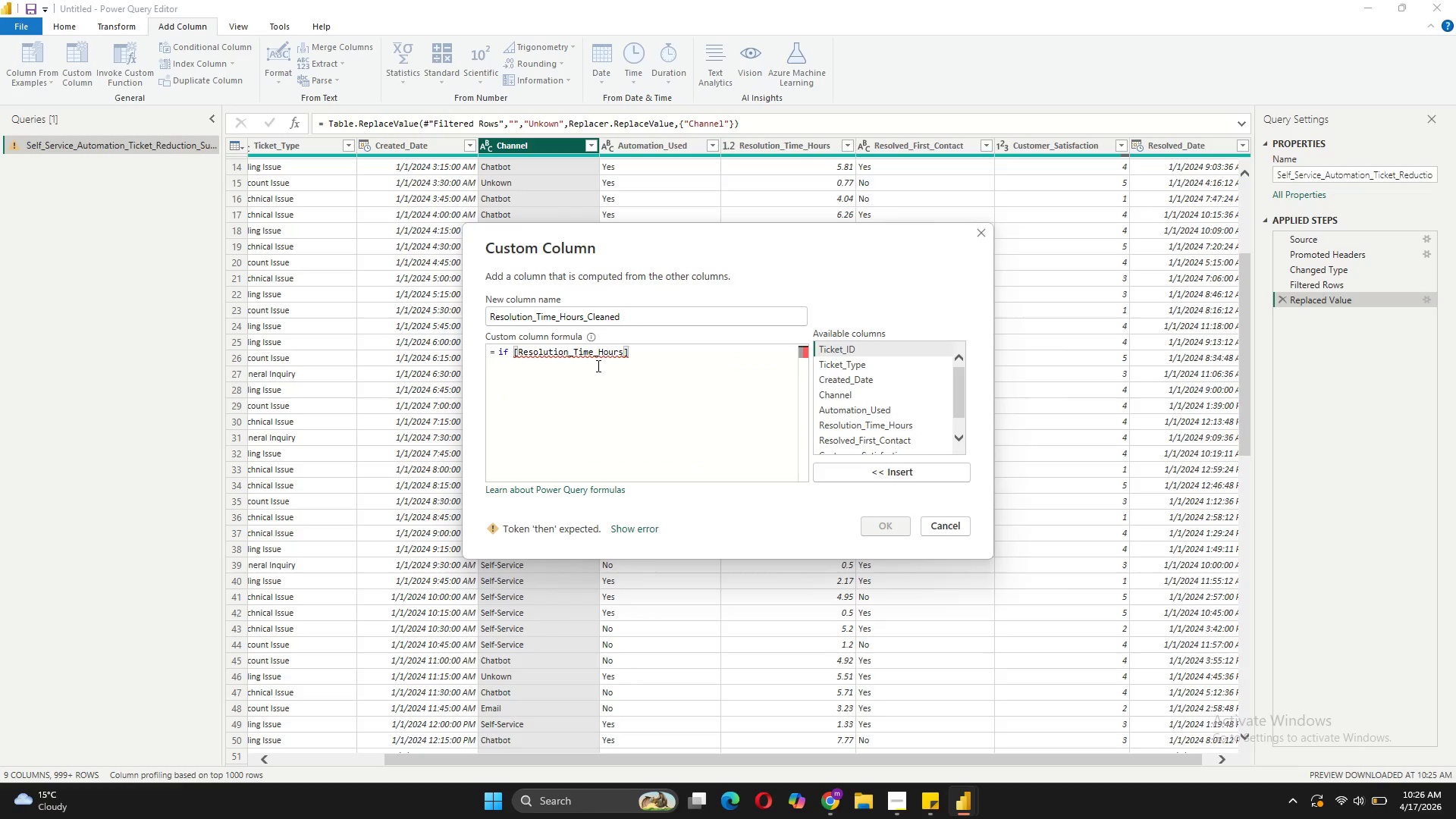 
type( <  then .5)
 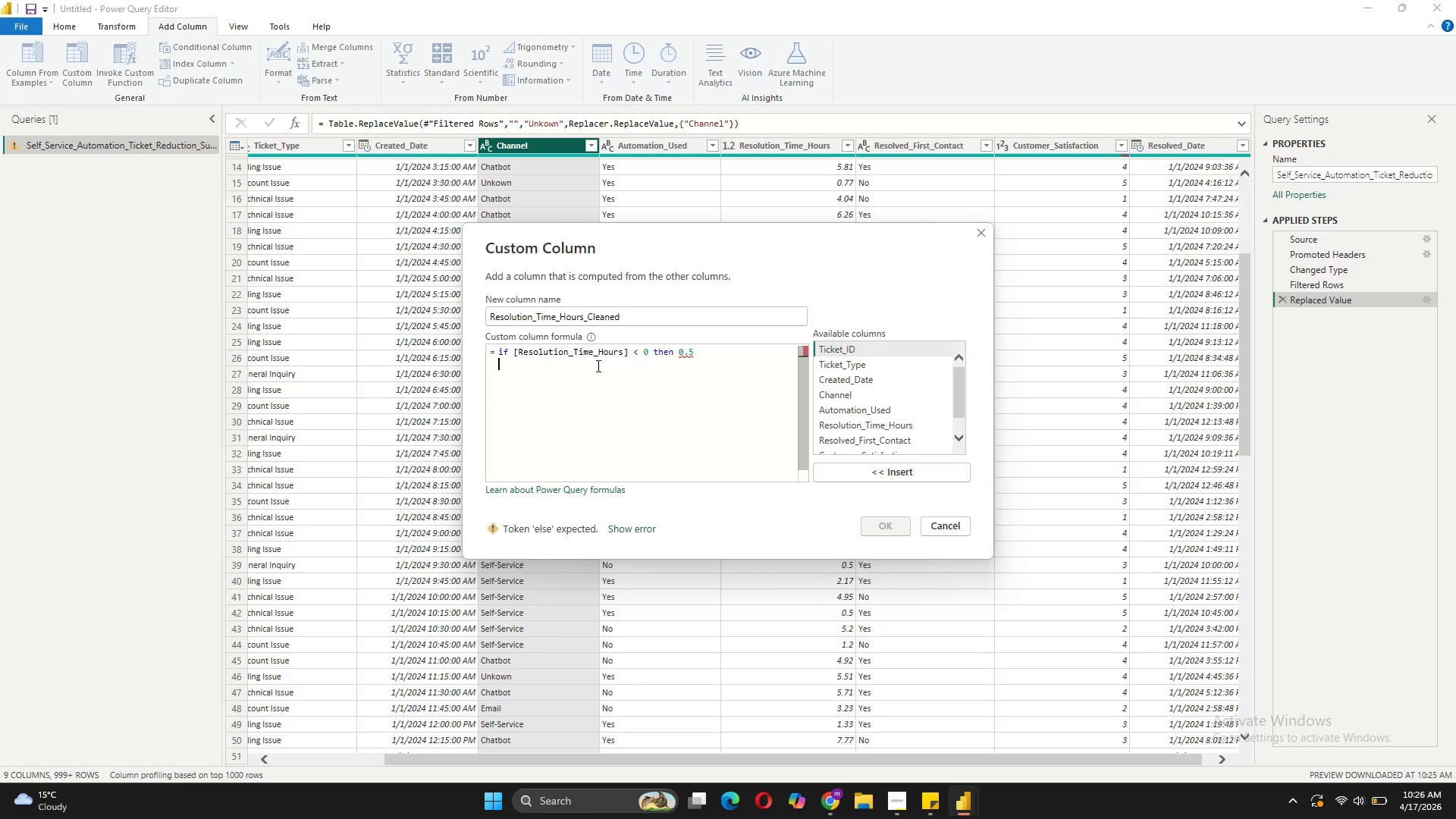 
 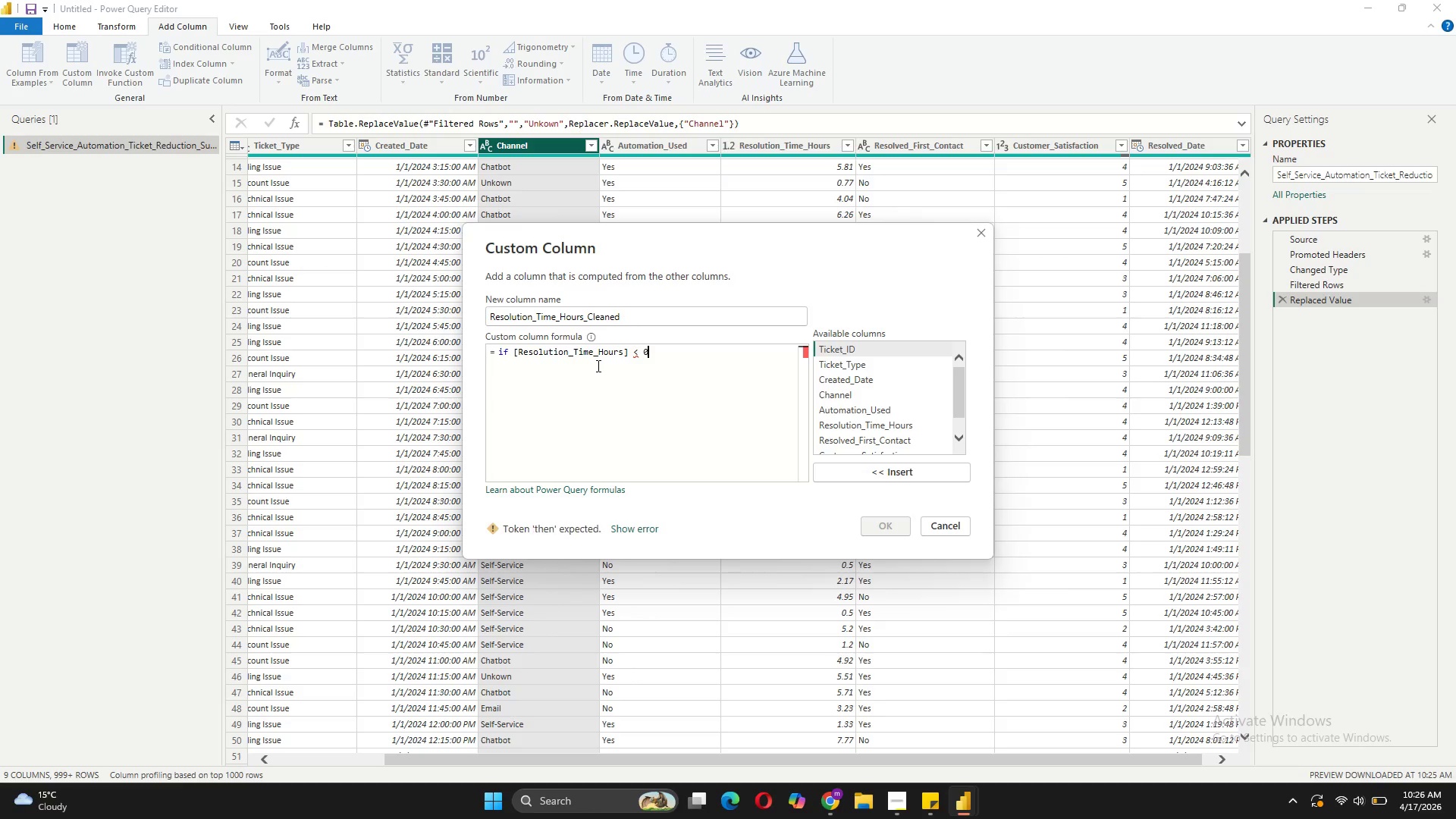 
hold_key(key=0, duration=3.64)
 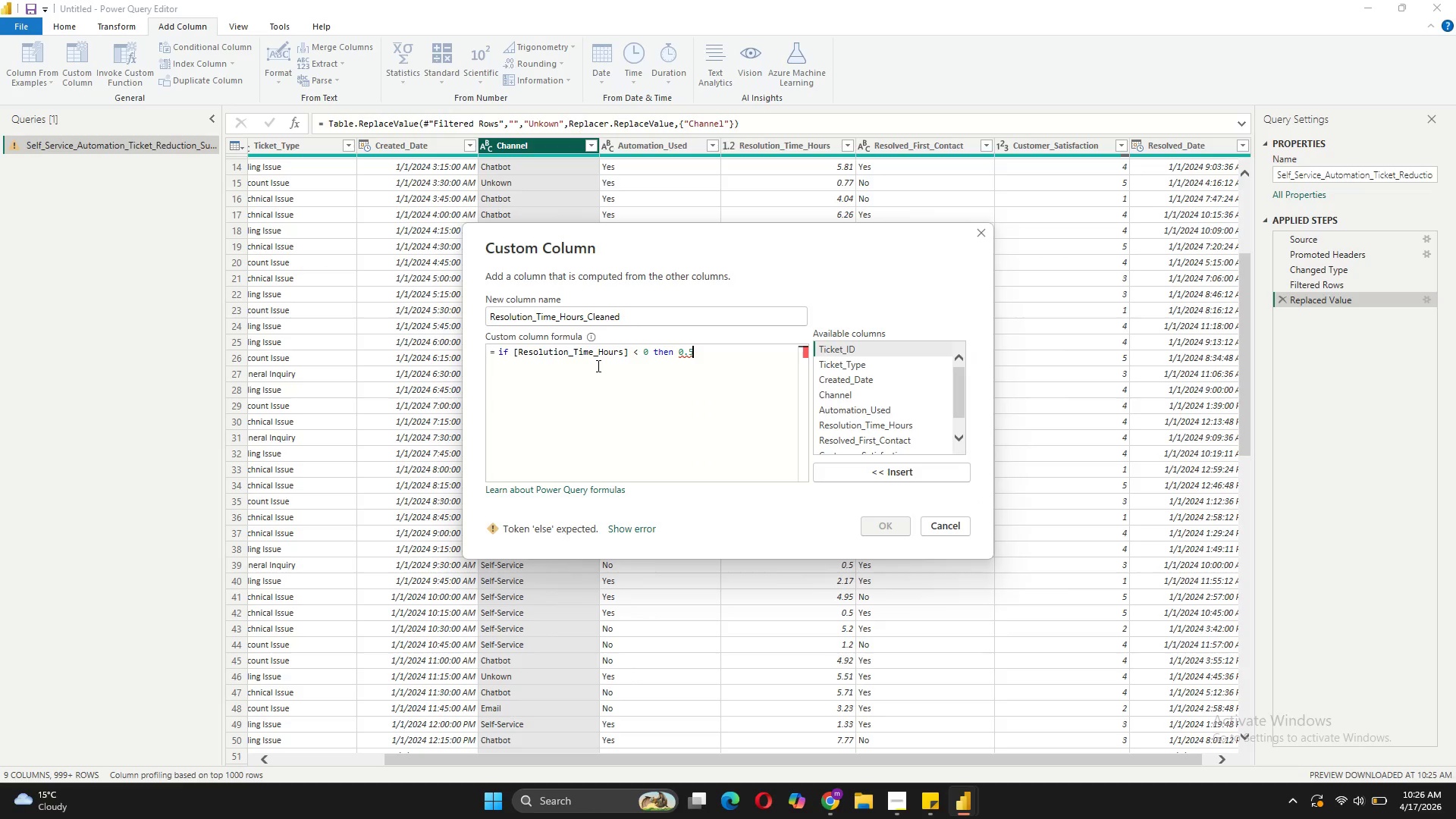 
key(Shift+Enter)
 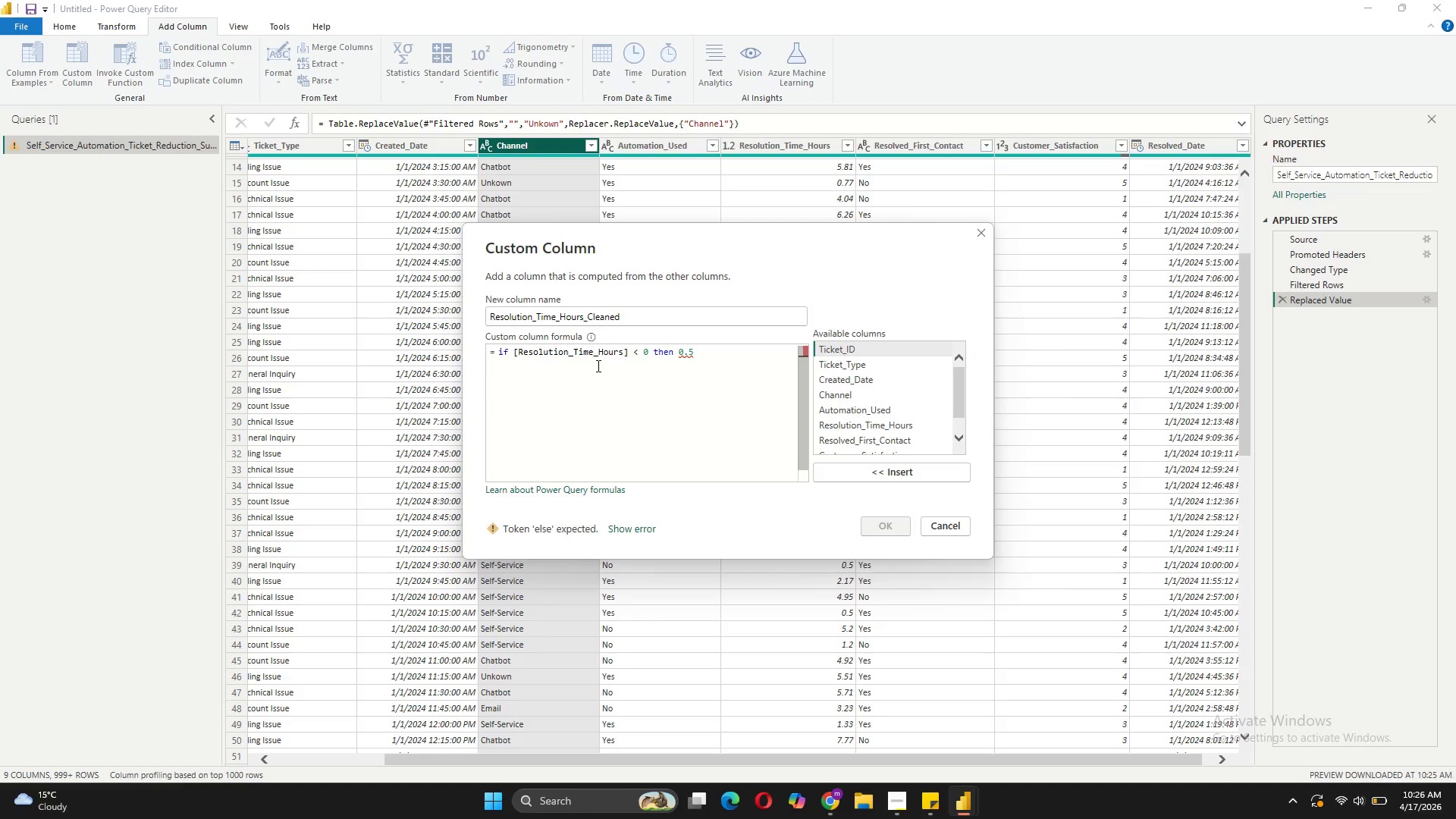 
type(else [Resolution)
 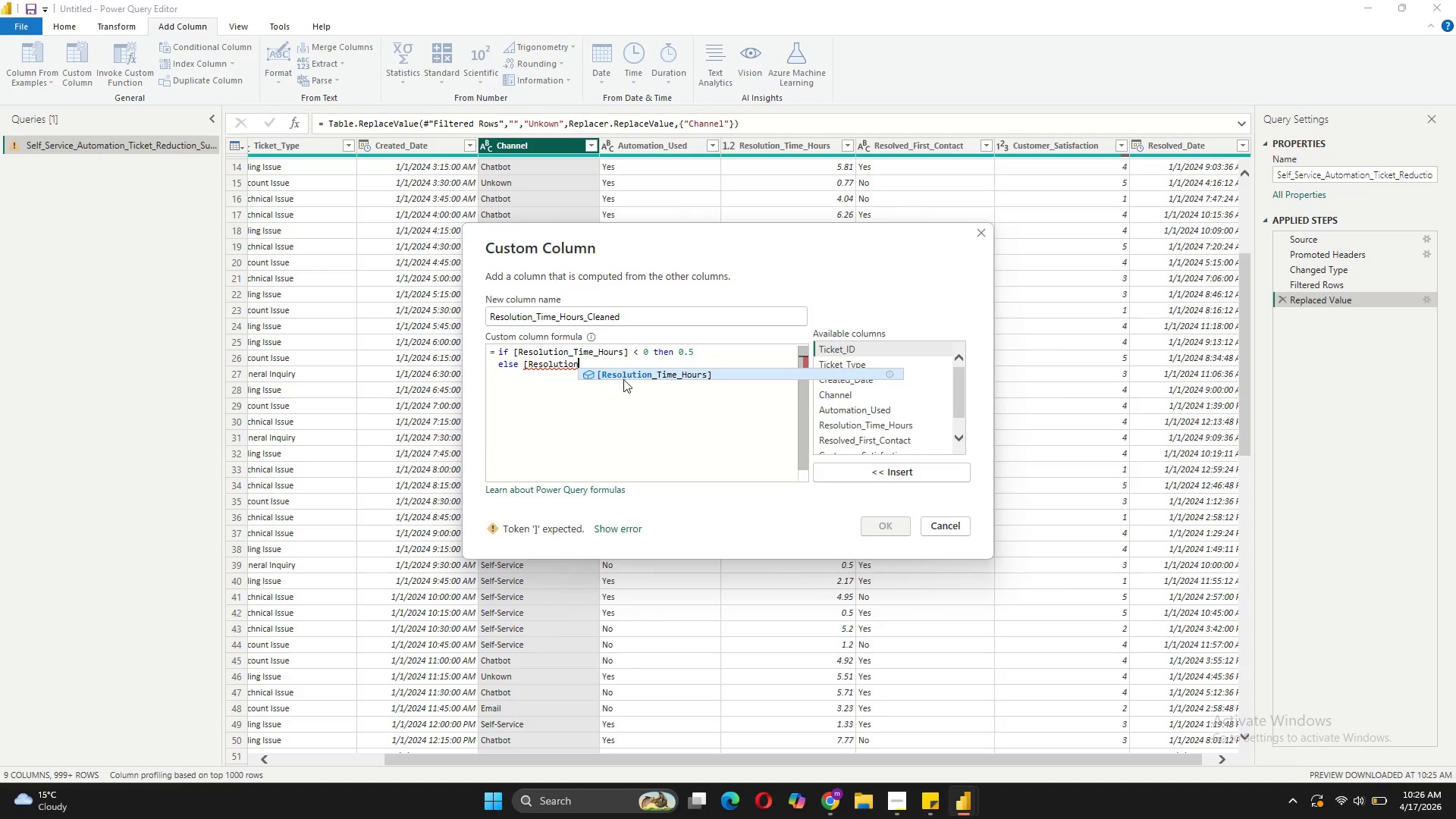 
left_click([623, 376])
 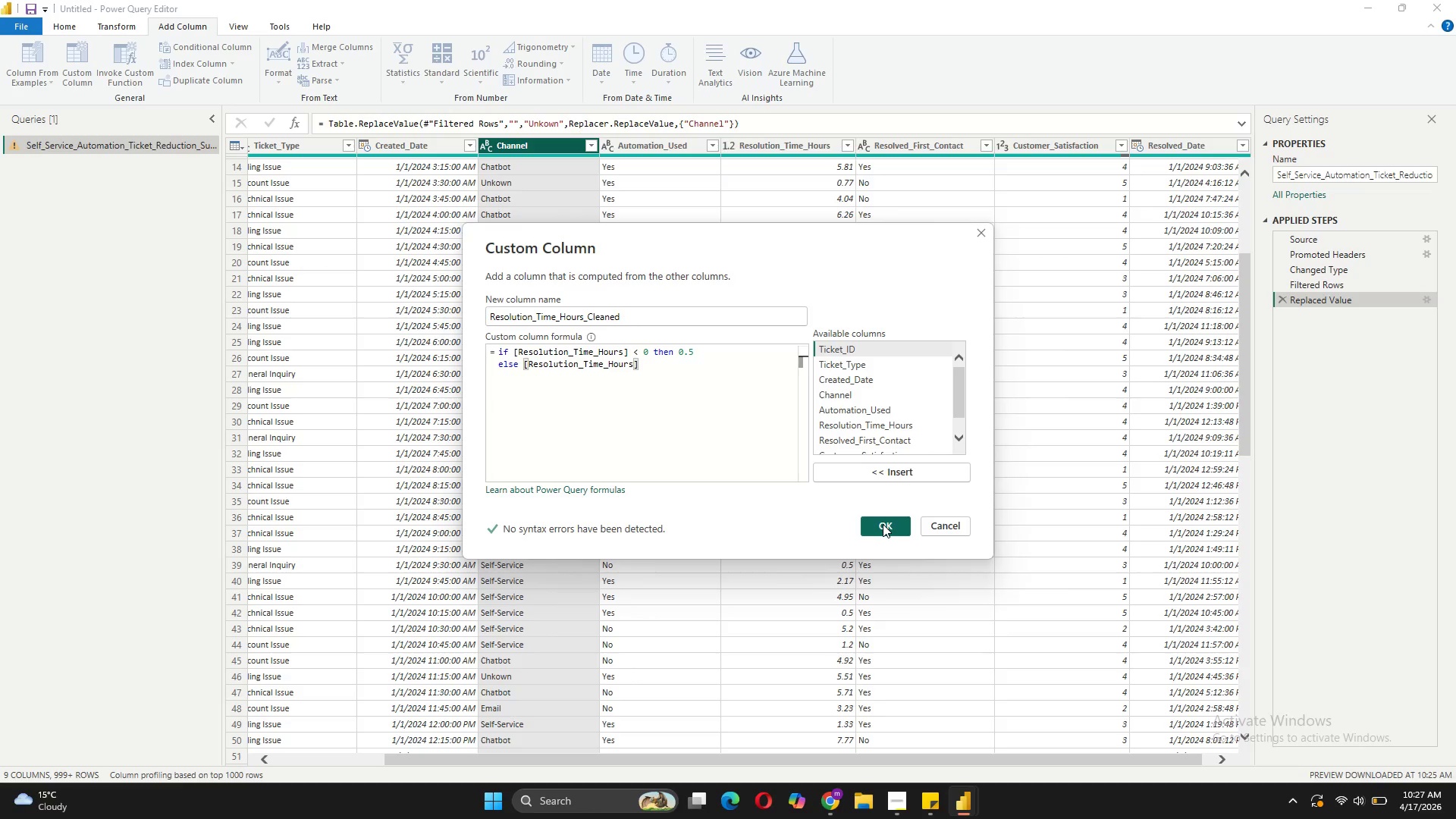 
wait(6.45)
 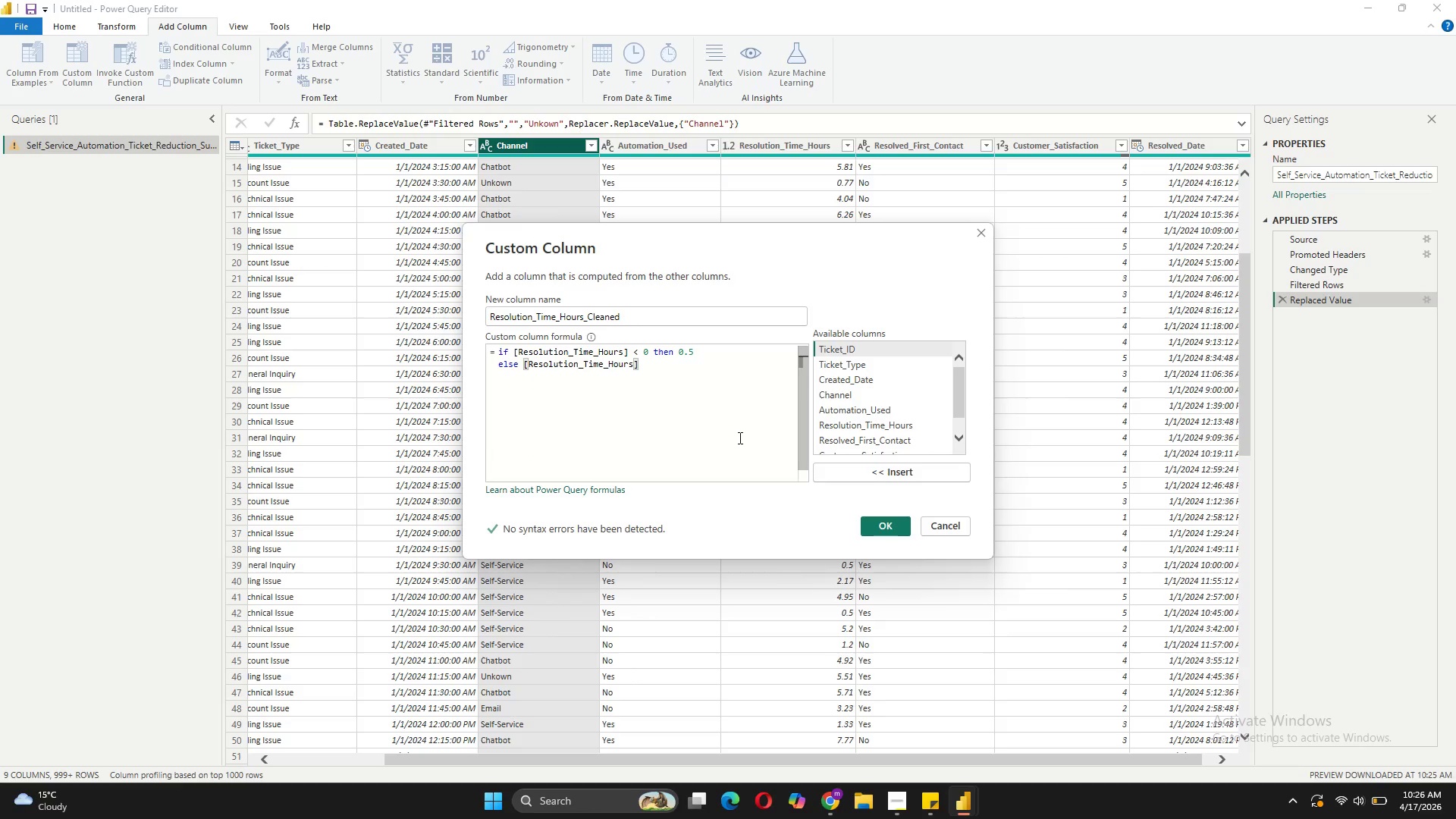 
left_click([883, 524])
 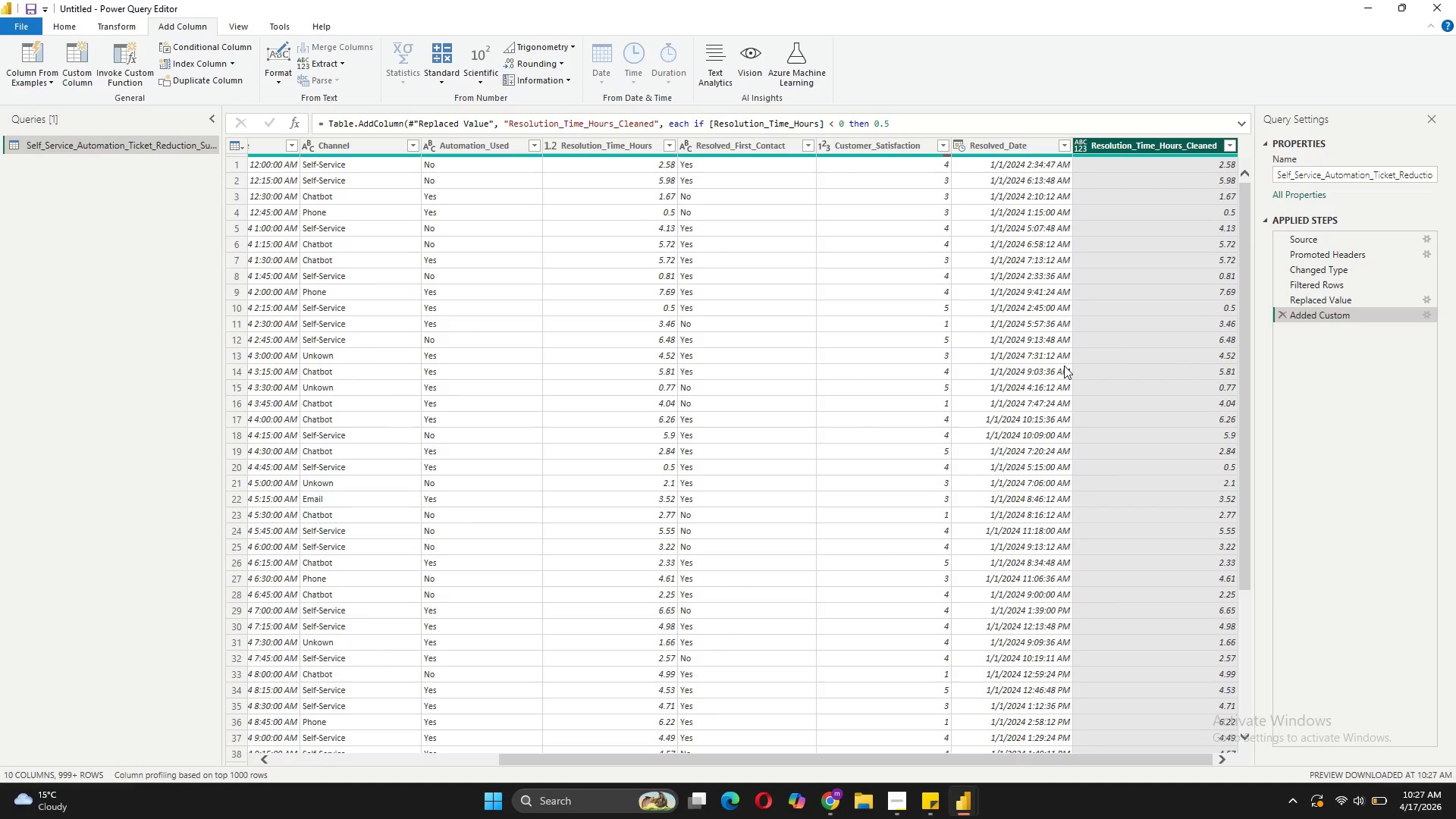 
scroll: coordinate [1095, 413], scroll_direction: down, amount: 23.0
 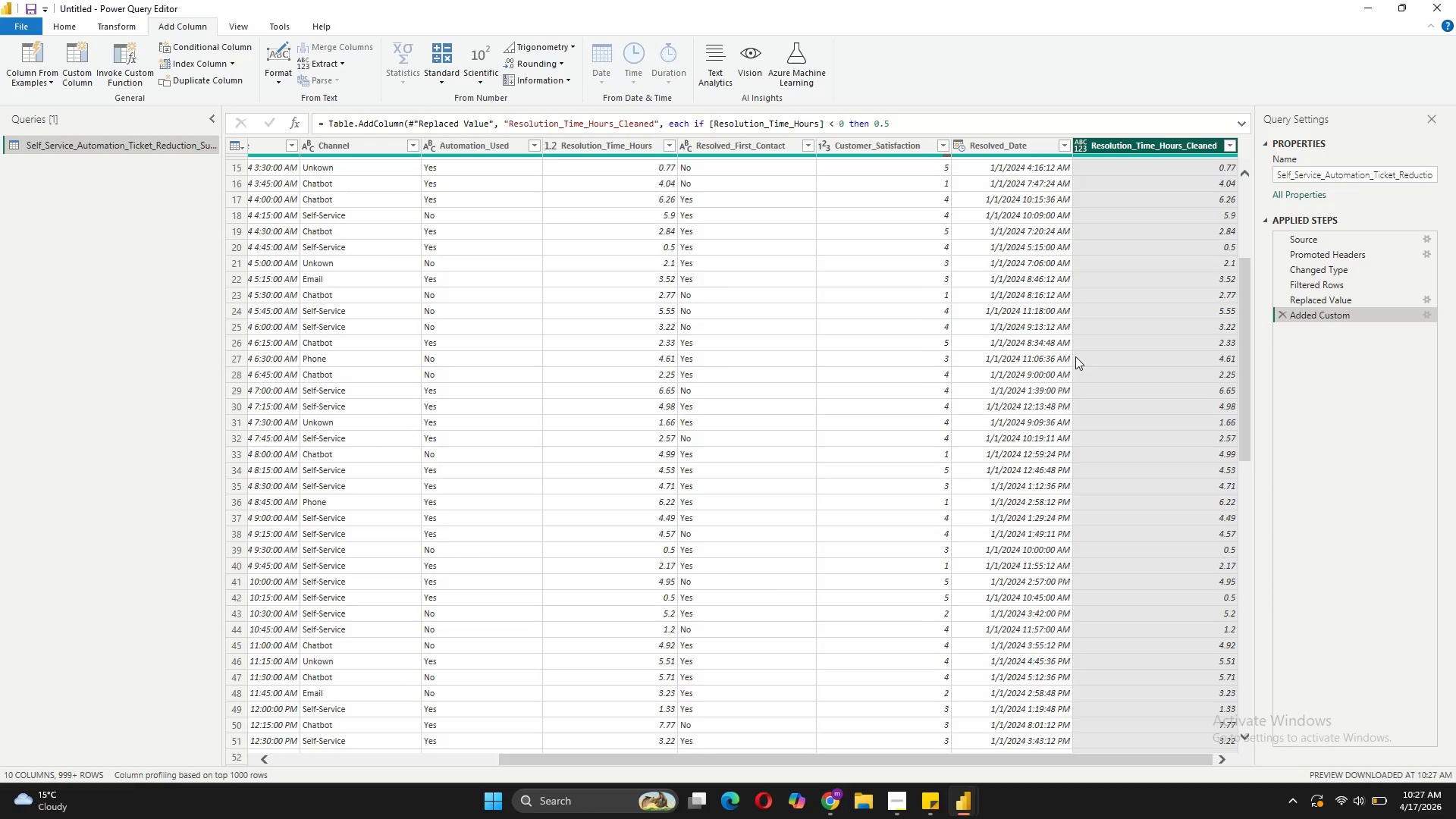 
wait(10.53)
 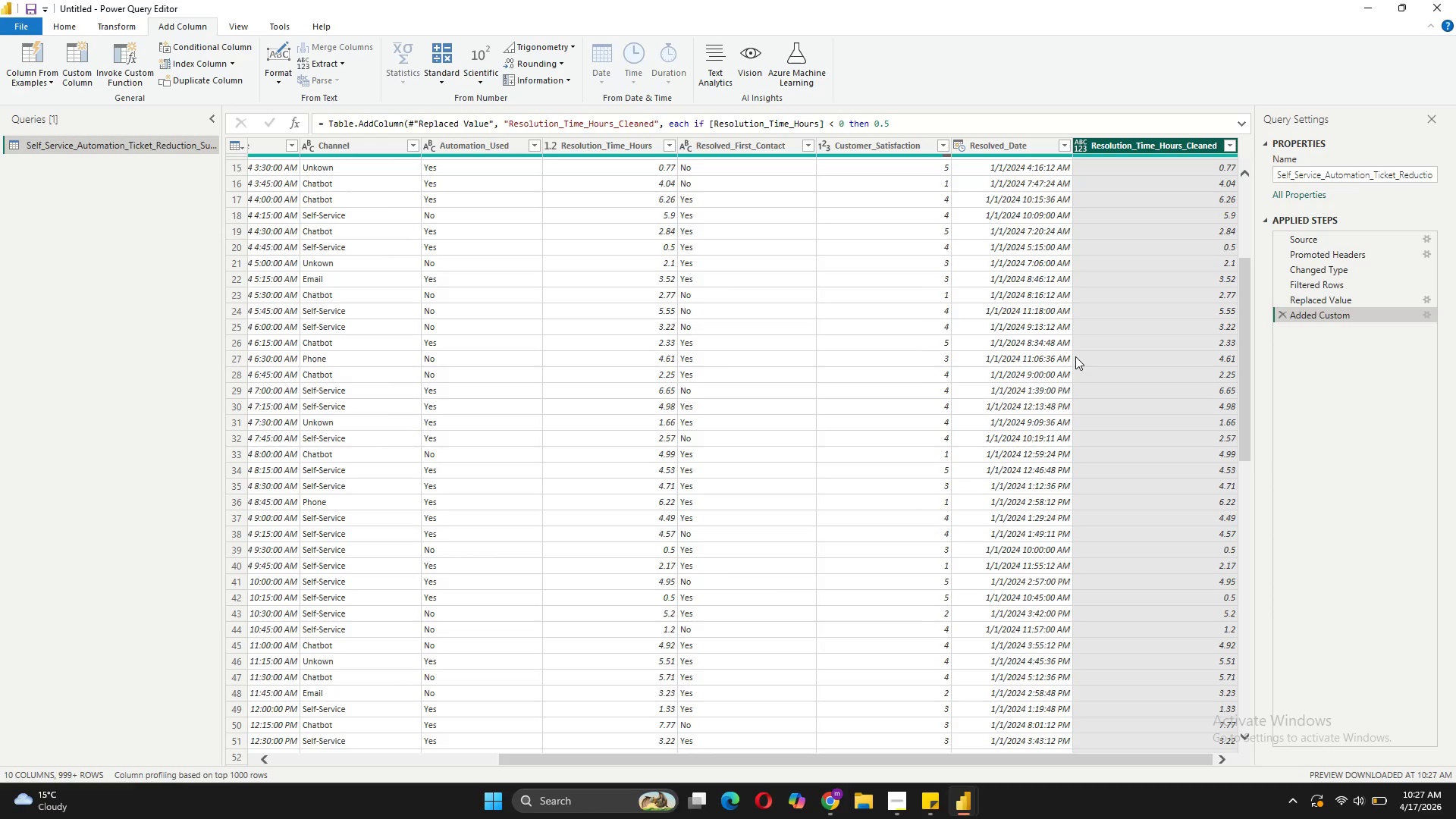 
scroll: coordinate [410, 226], scroll_direction: up, amount: 20.0
 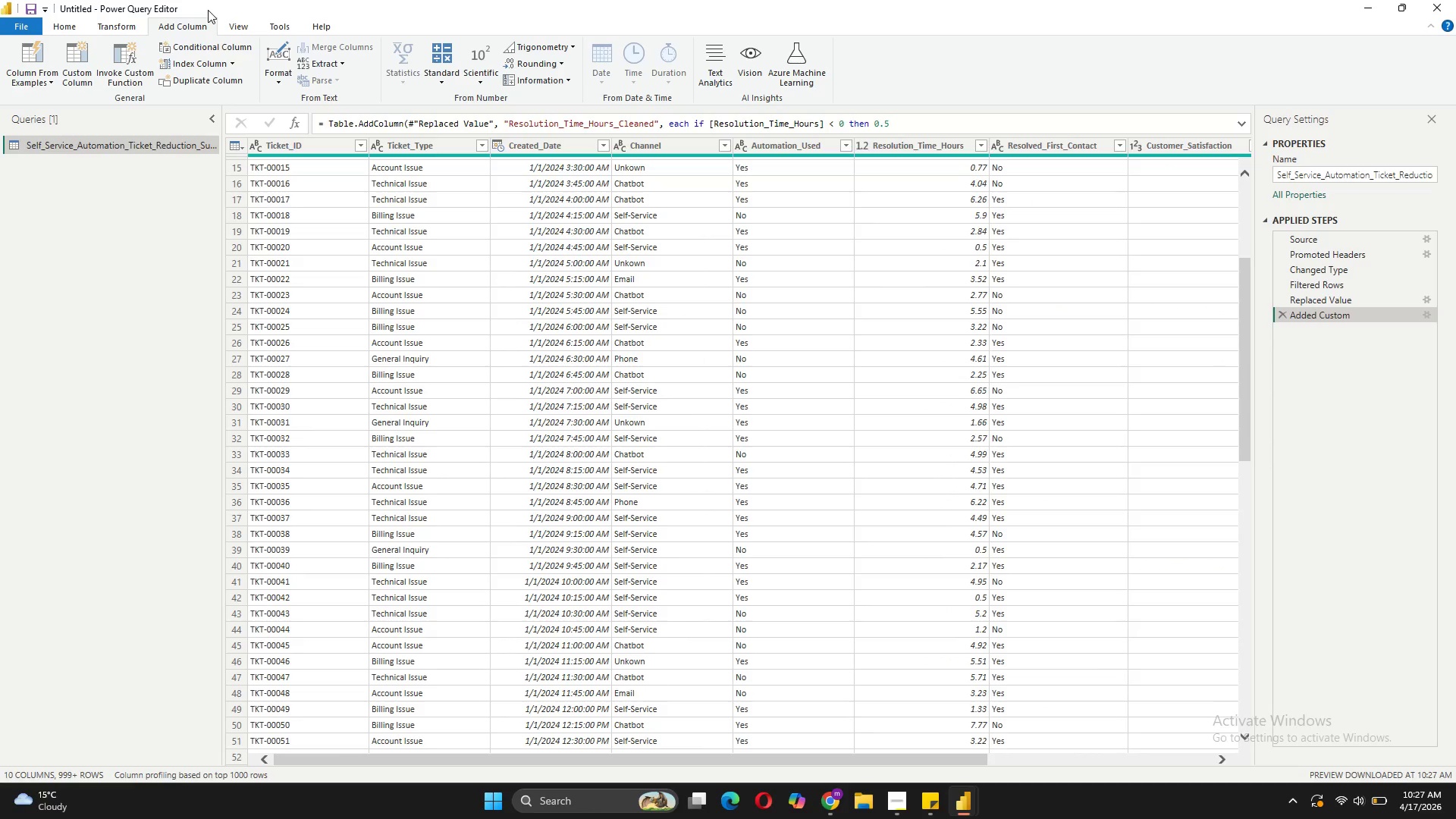 
wait(7.57)
 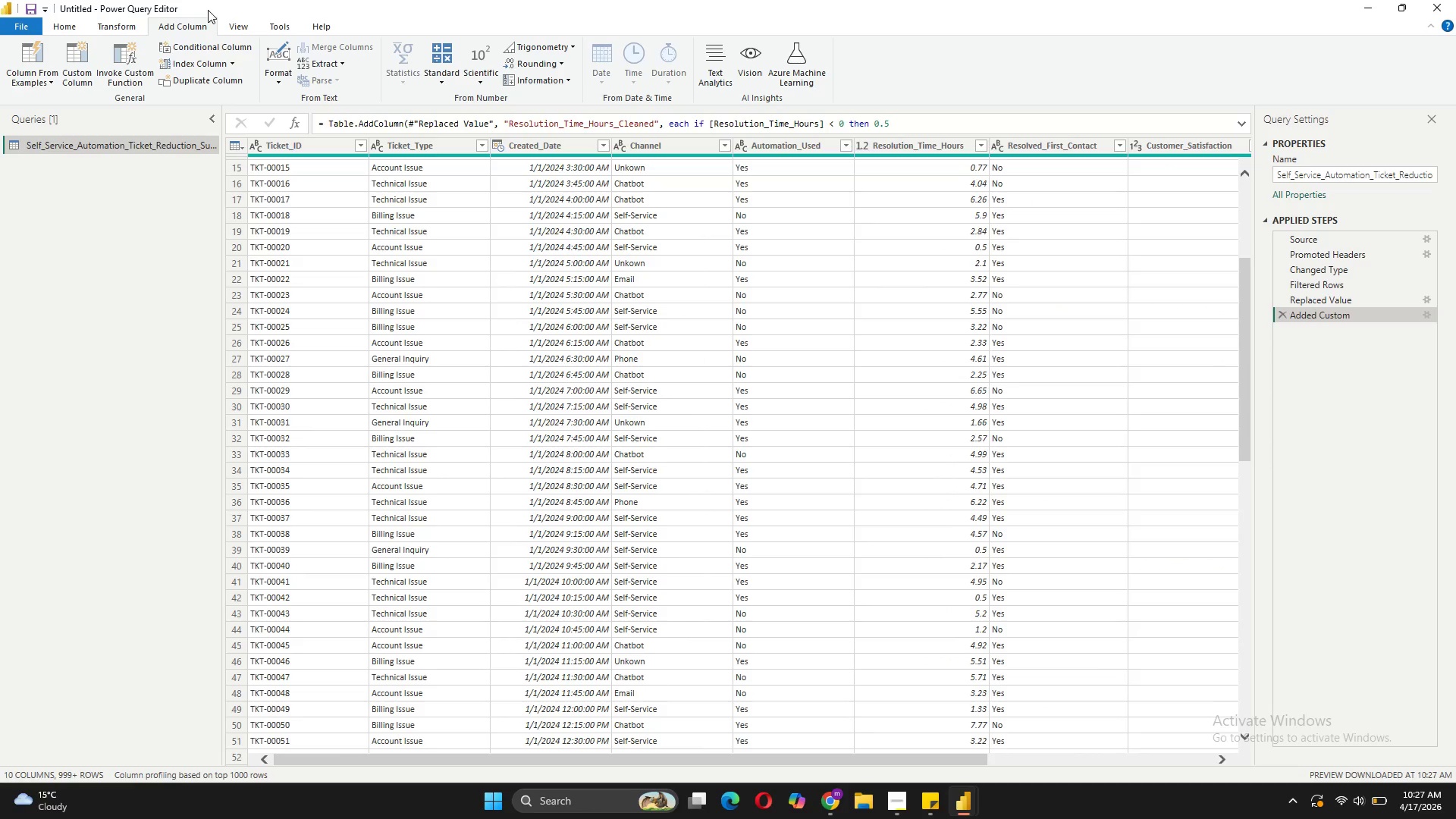 
left_click([87, 73])
 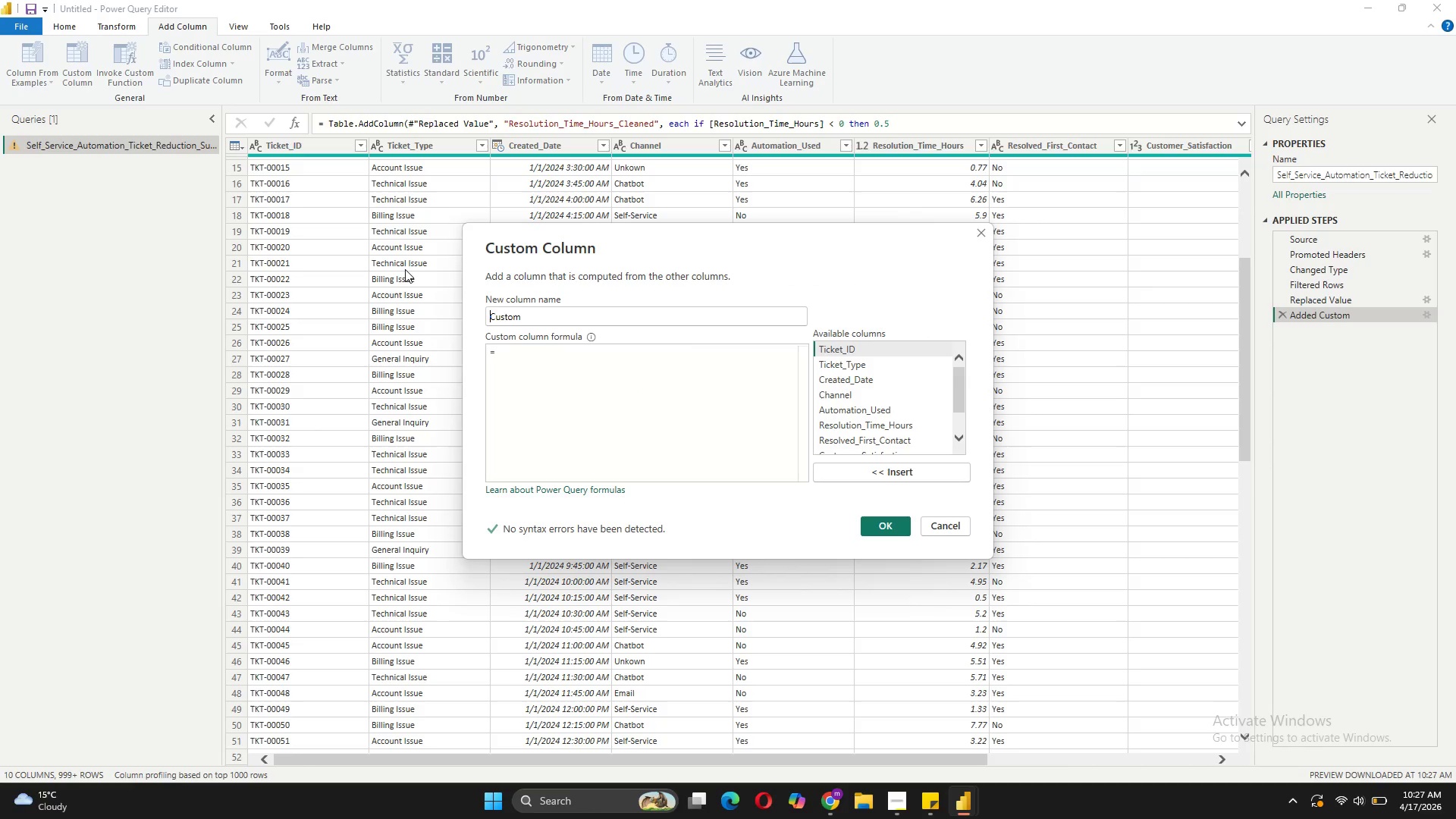 
left_click([513, 355])
 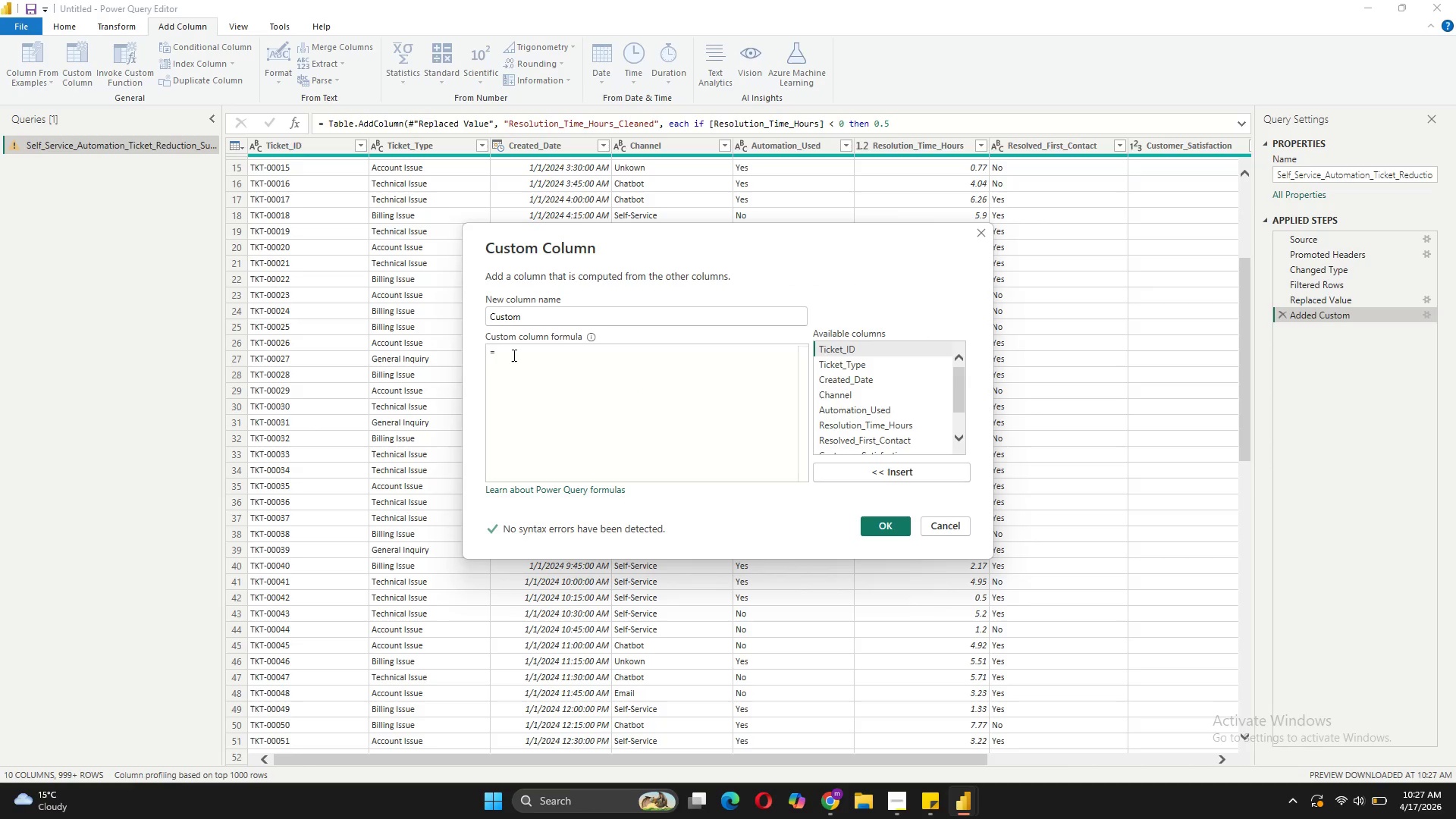 
type(Number)
 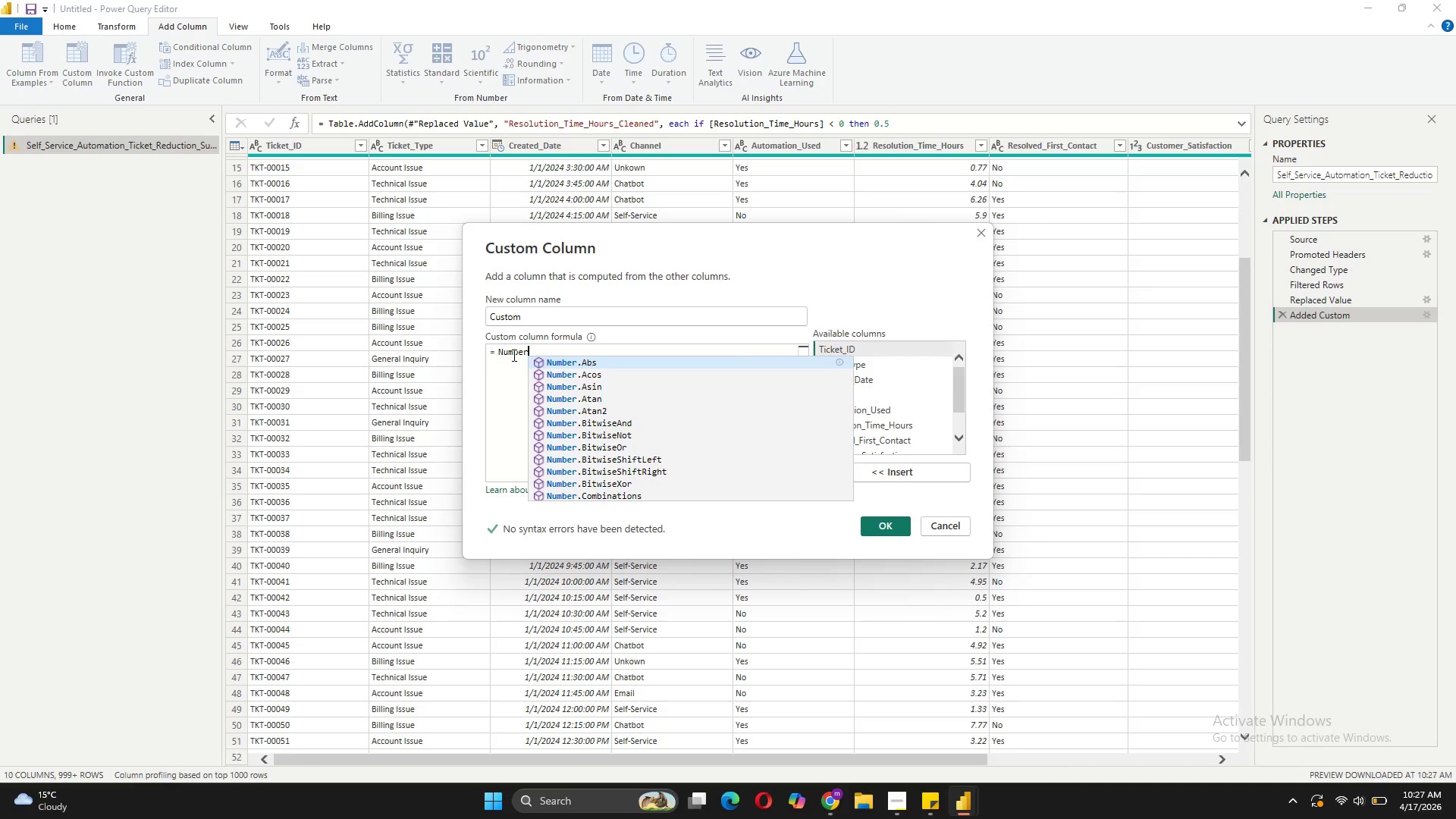 
type(.From(Text.Select([Ticket)
 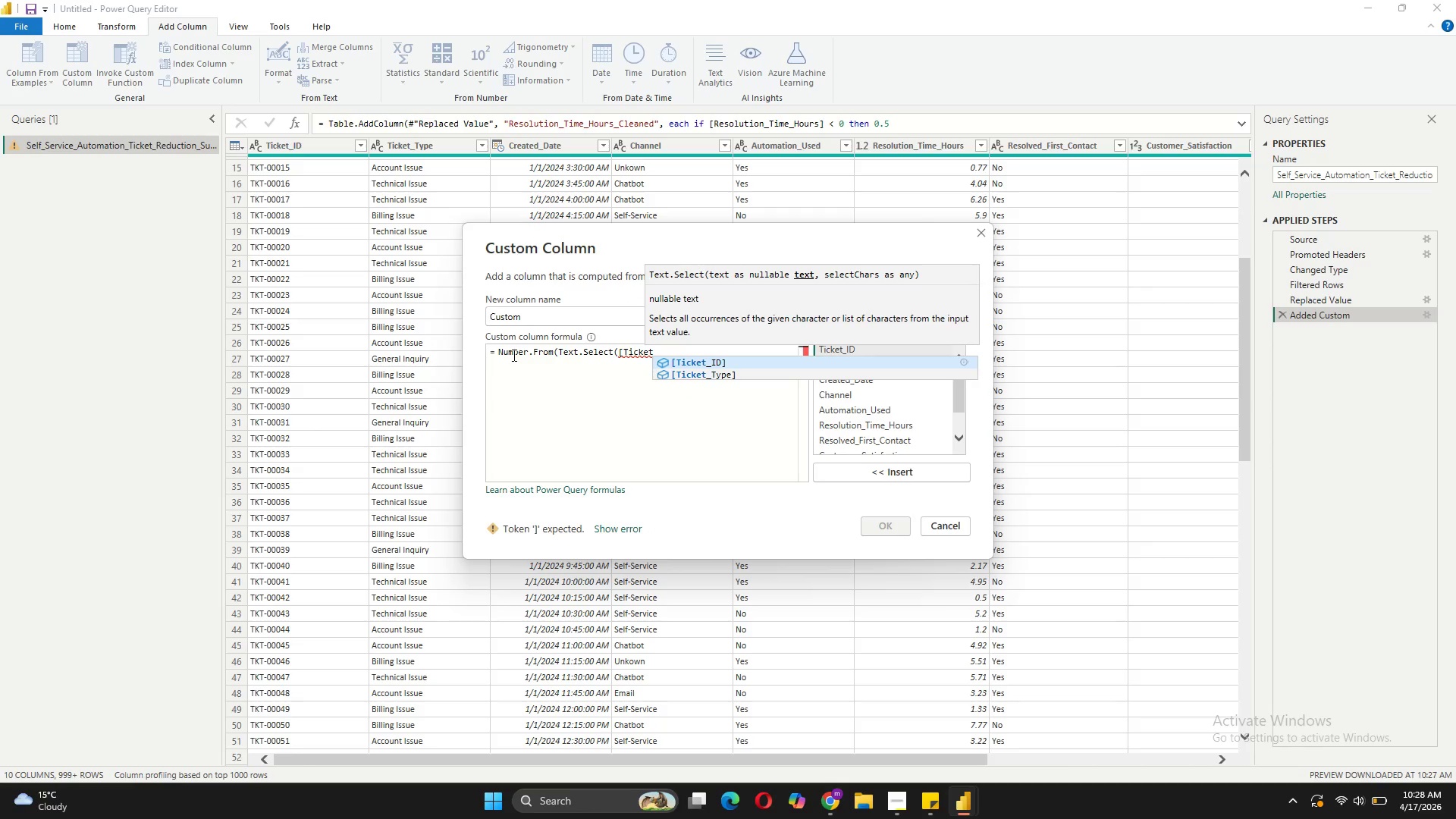 
left_click([711, 366])
 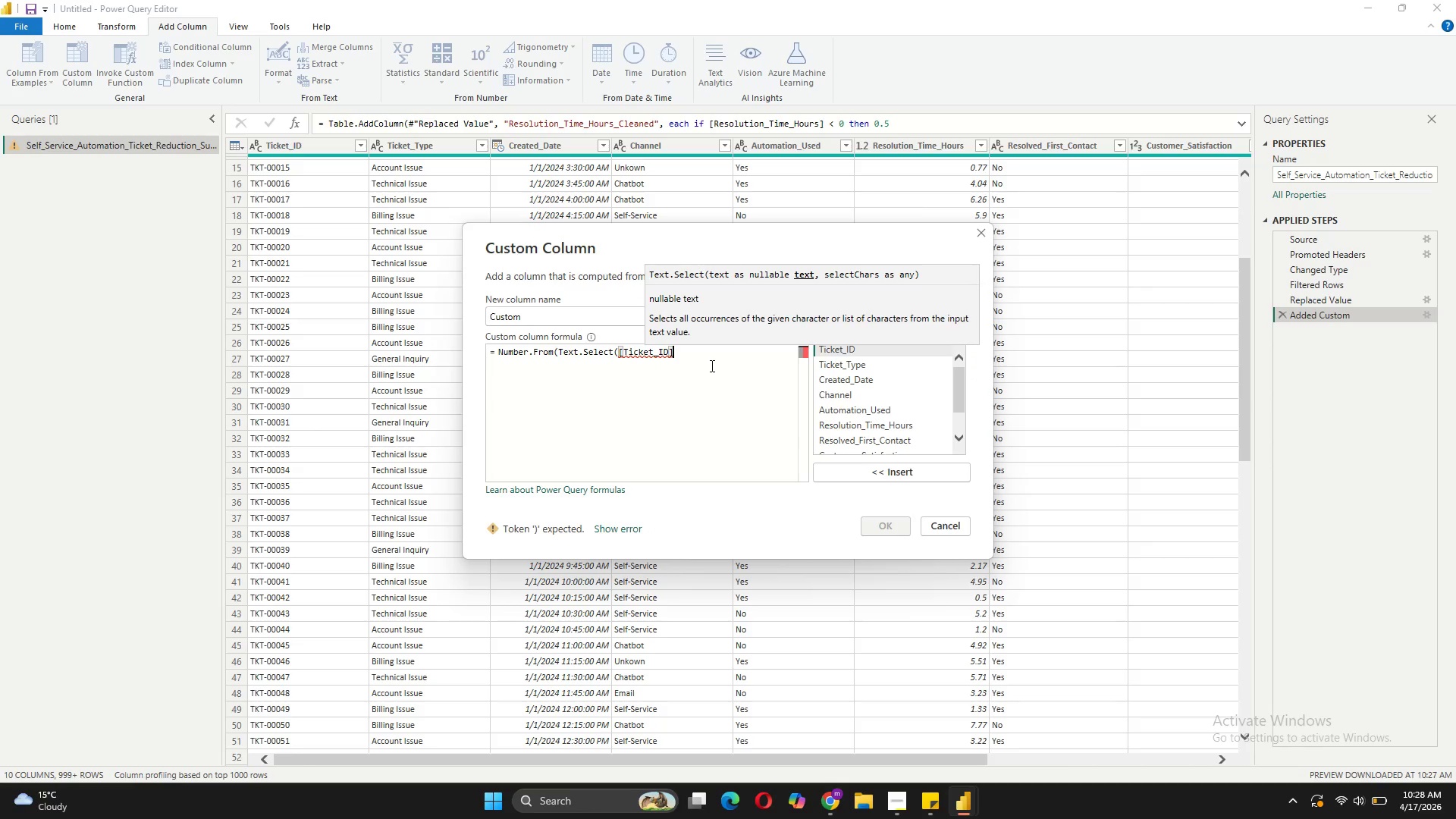 
key(Comma)
 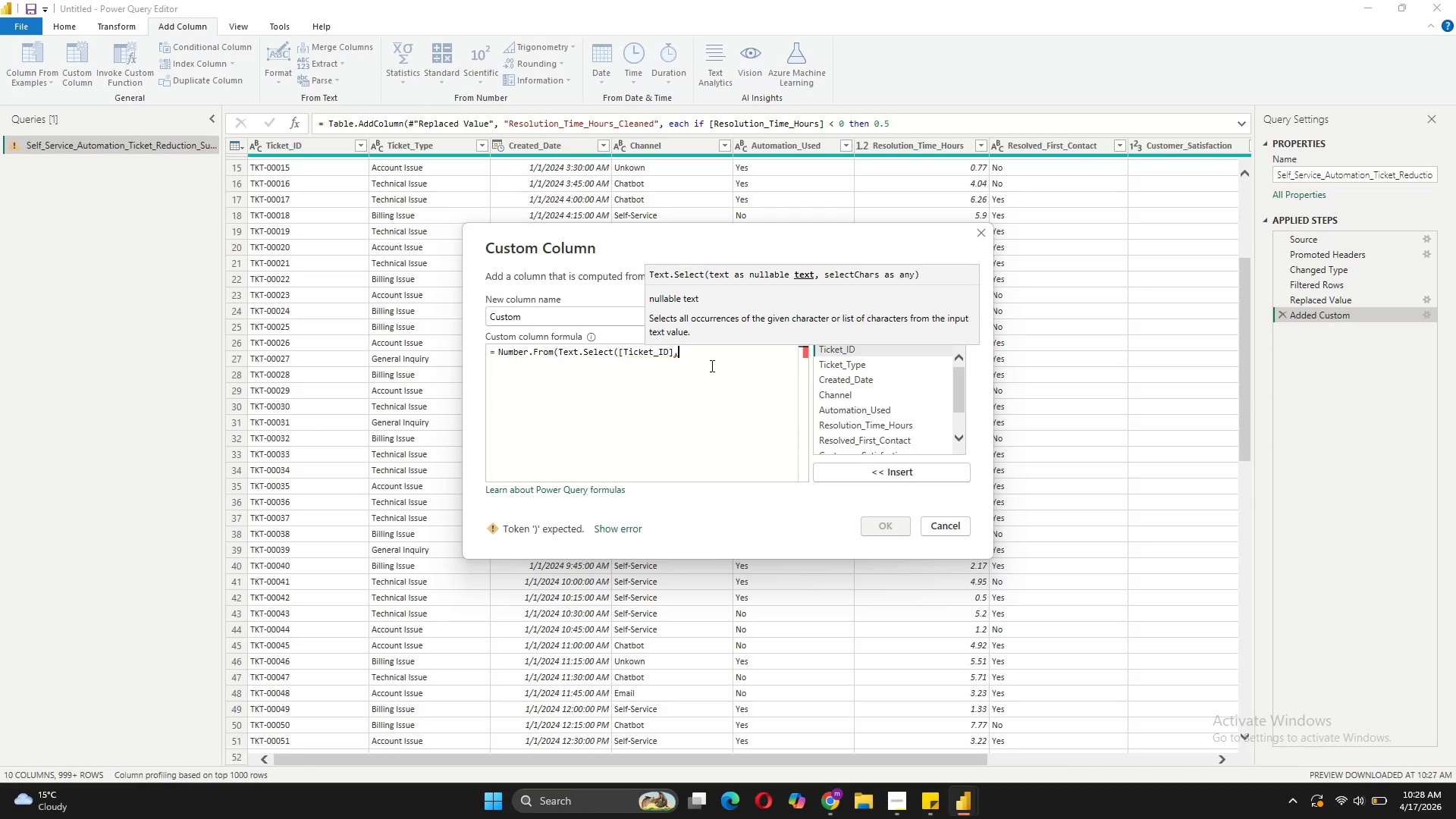 
key(Space)
 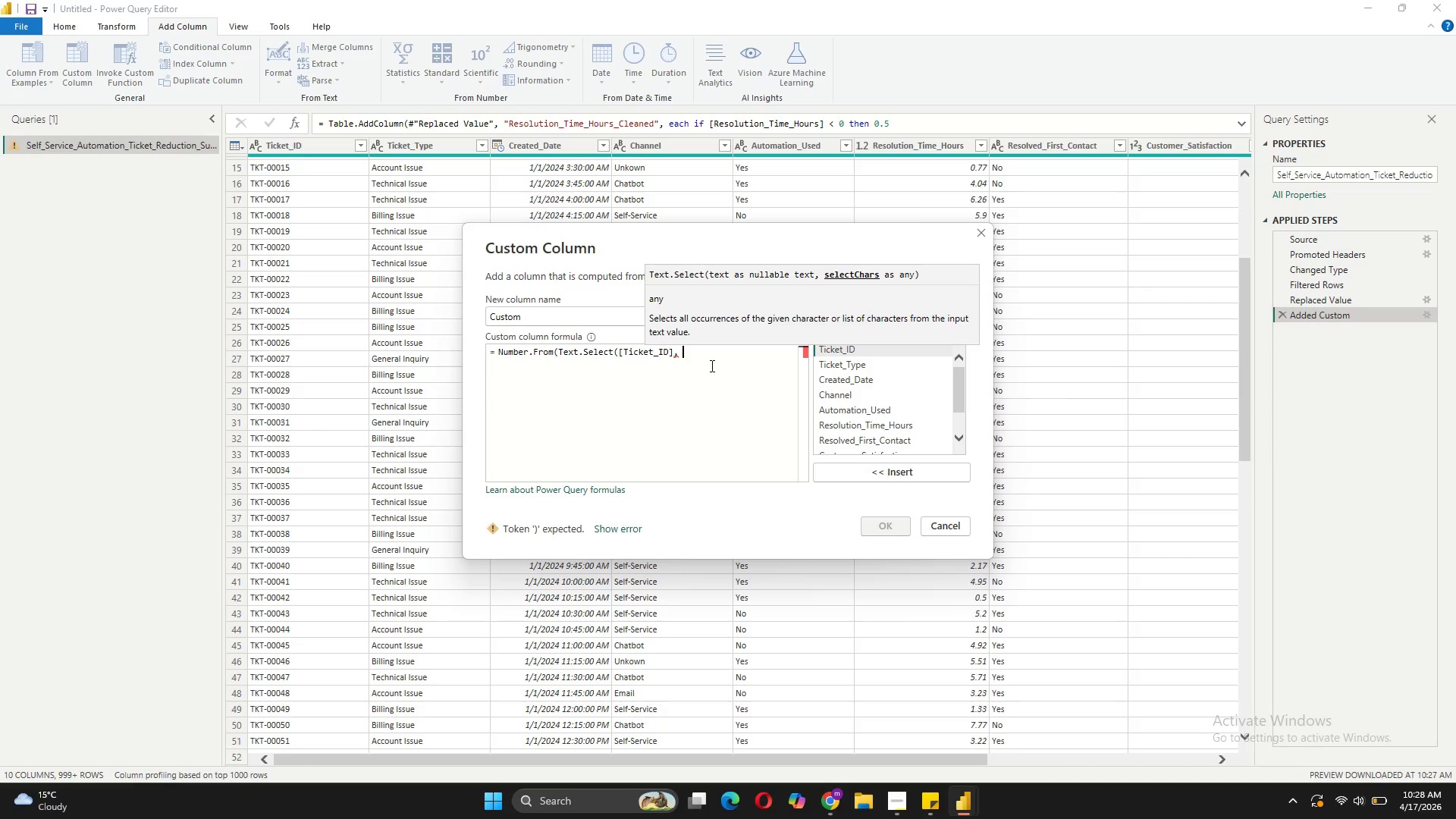 
key(Shift+BracketLeft)
 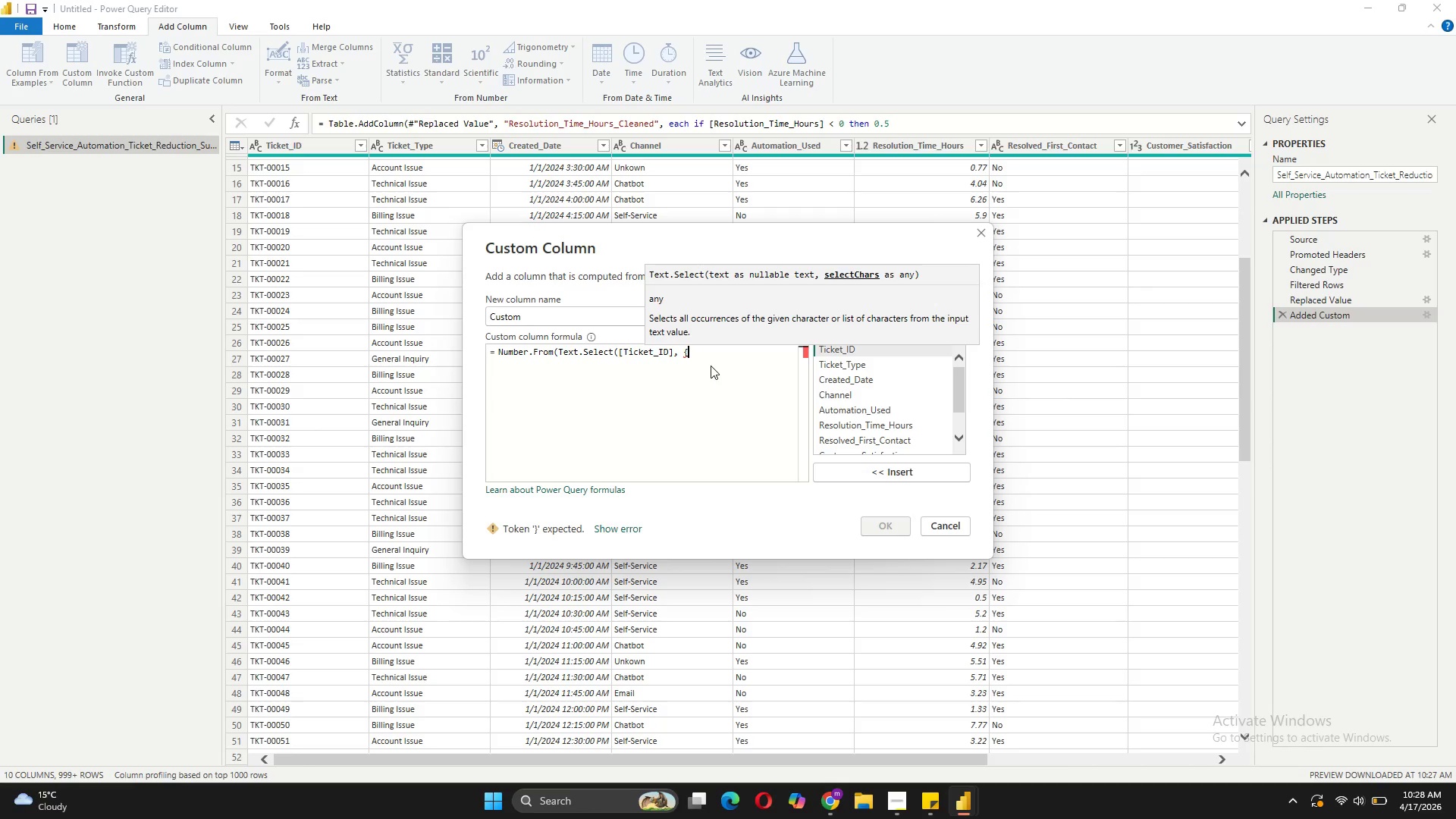 
key(Shift+BracketRight)
 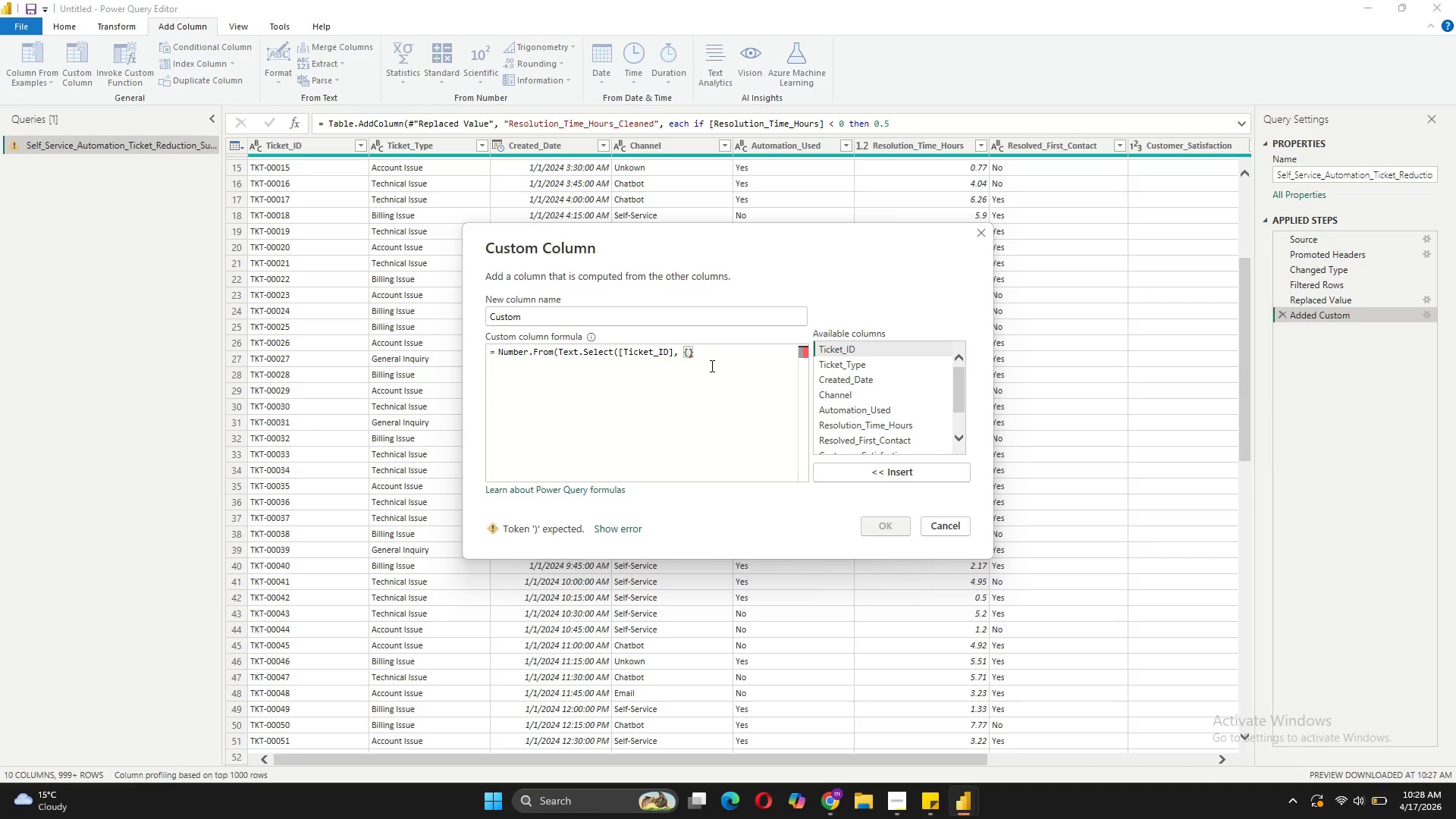 
key(ArrowLeft)
 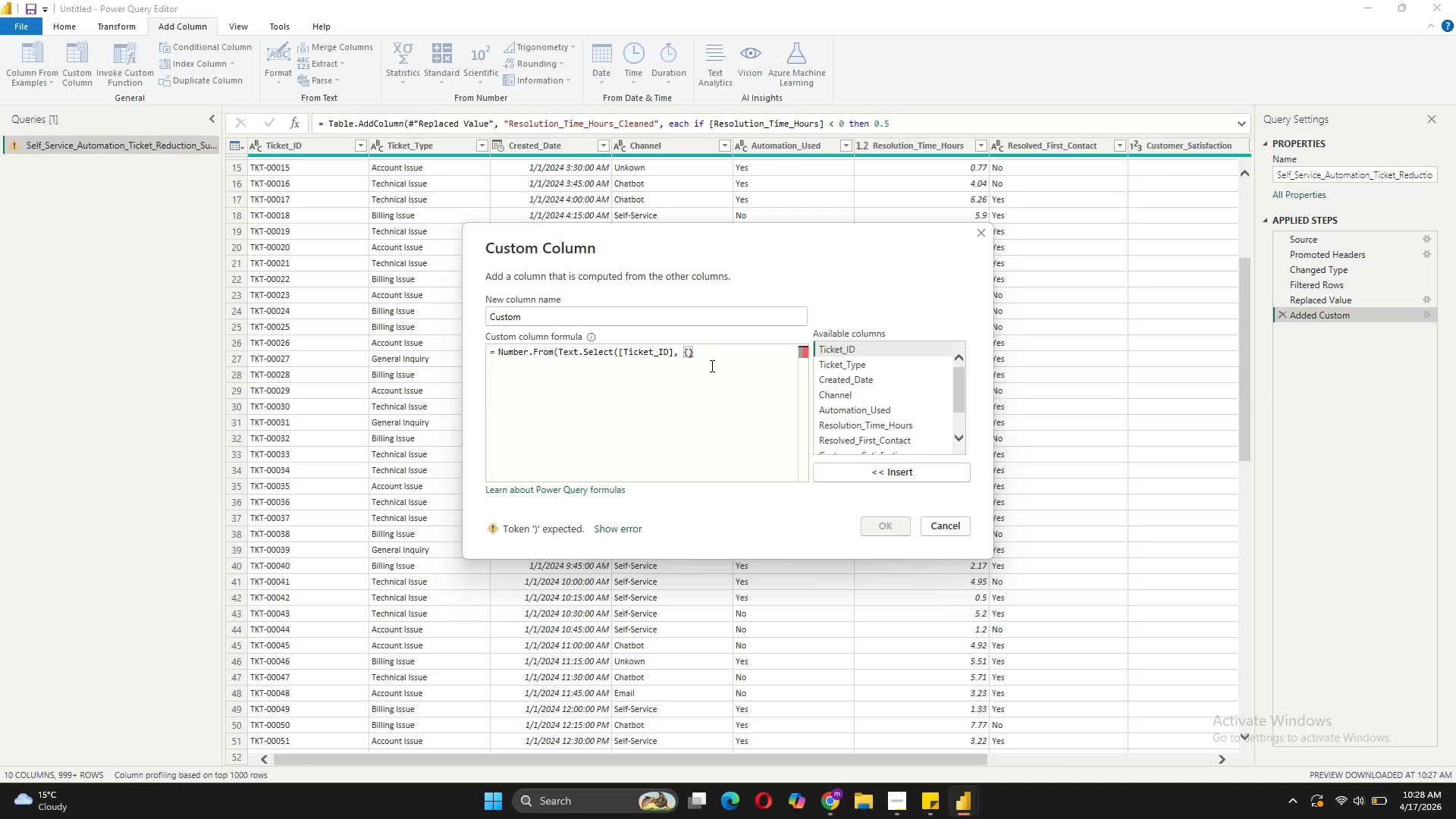 
key(Shift+Quote)
 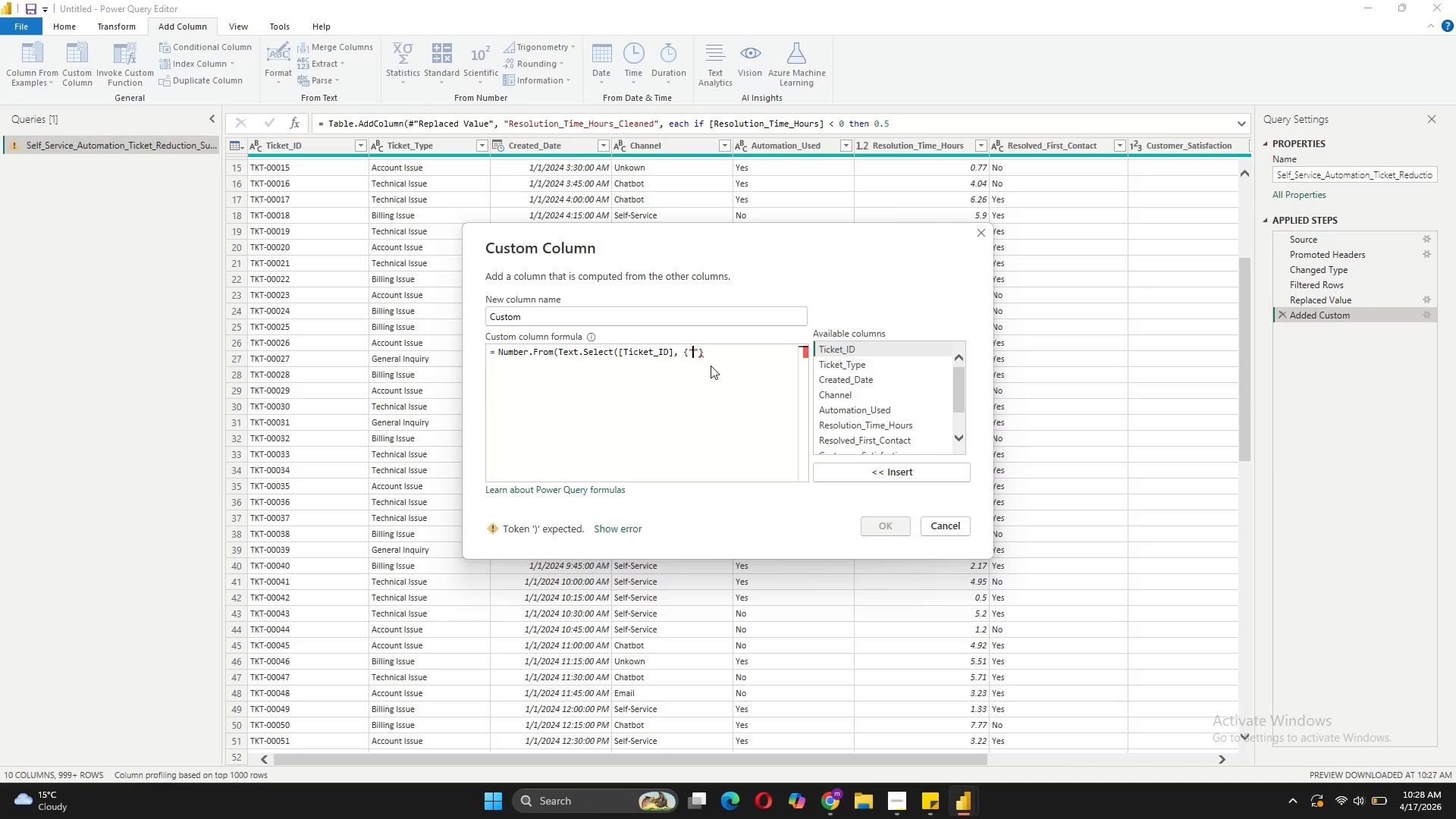 
key(0)
 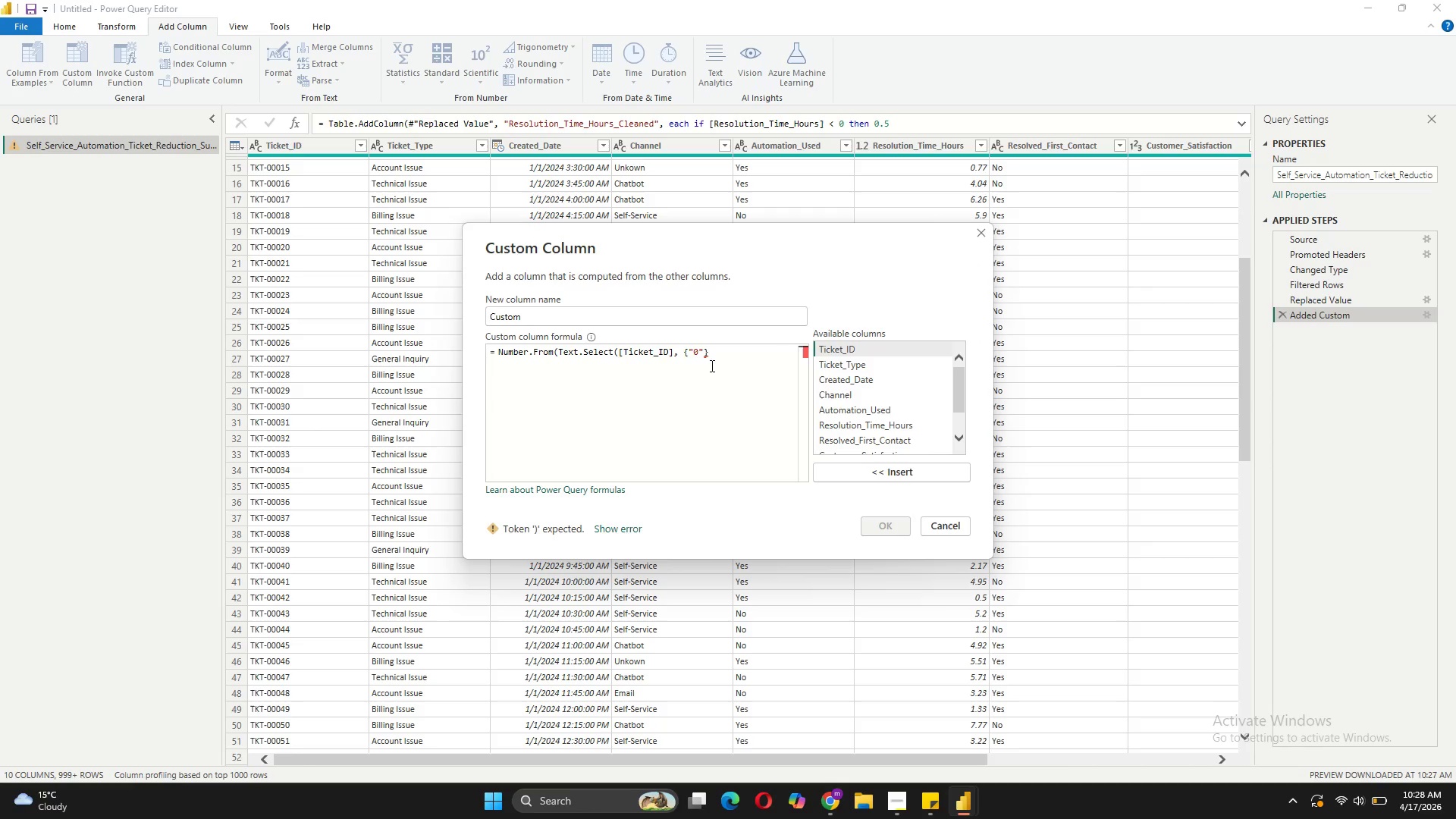 
key(ArrowRight)
 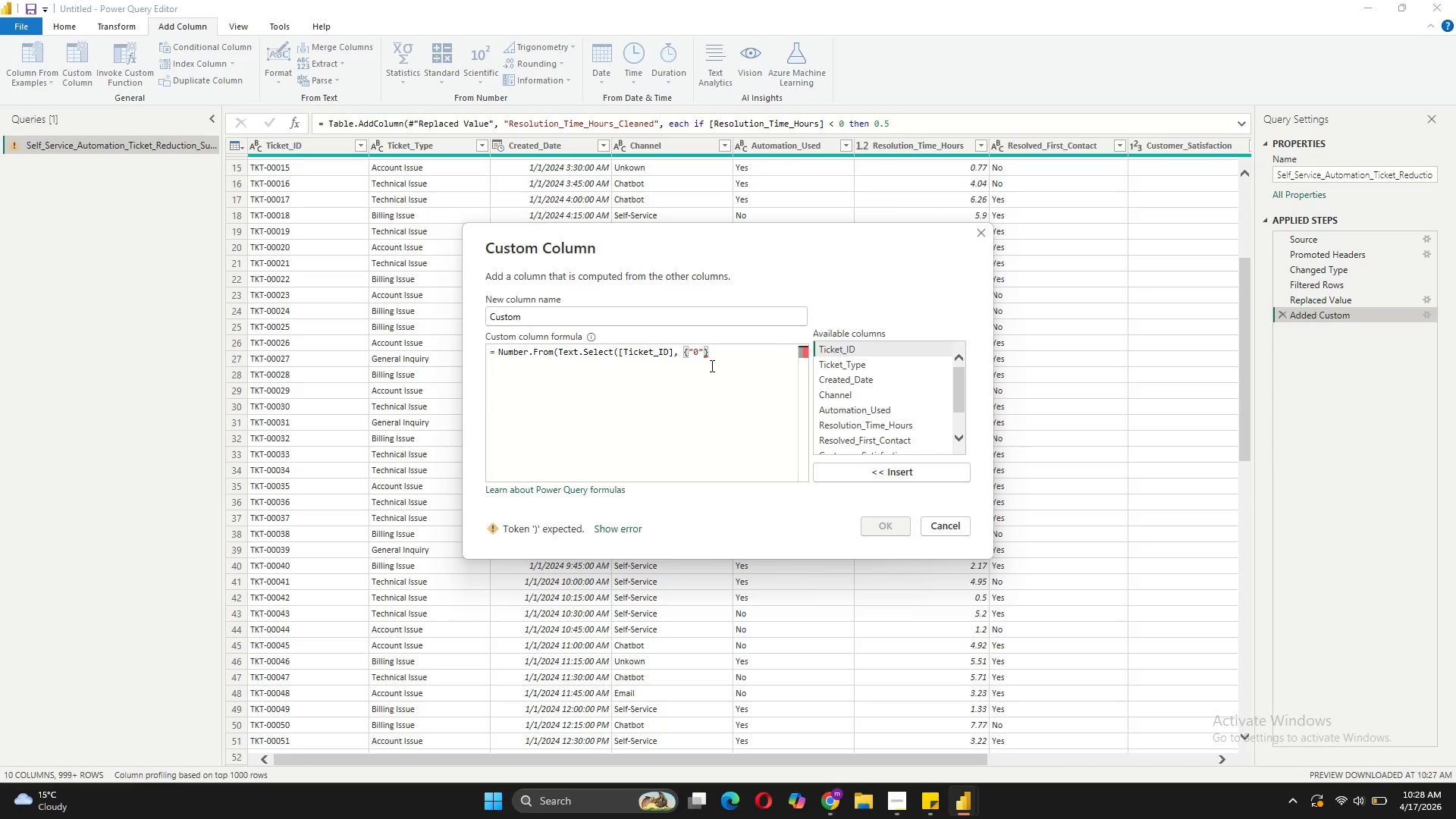 
key(Period)
 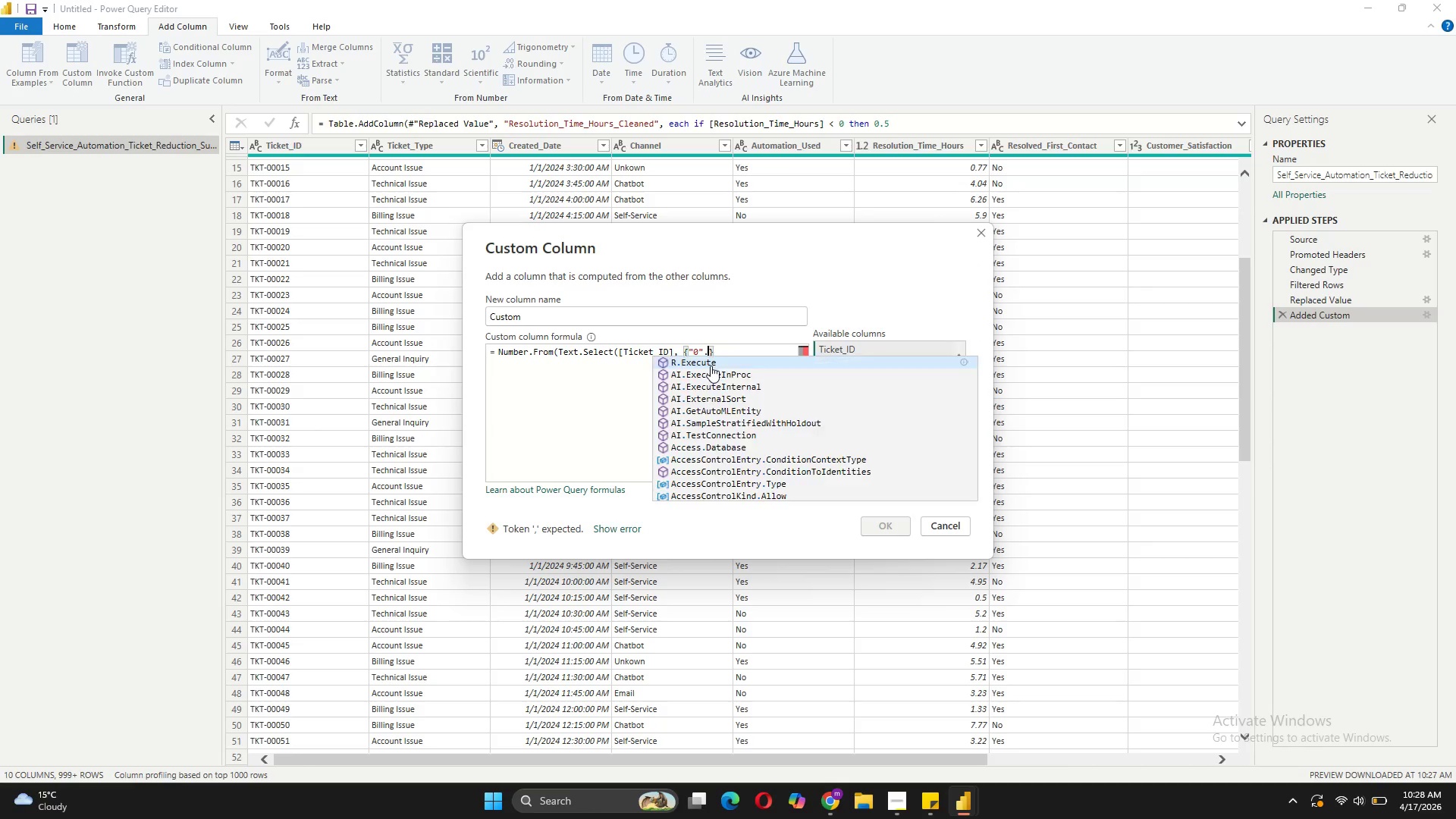 
key(Period)
 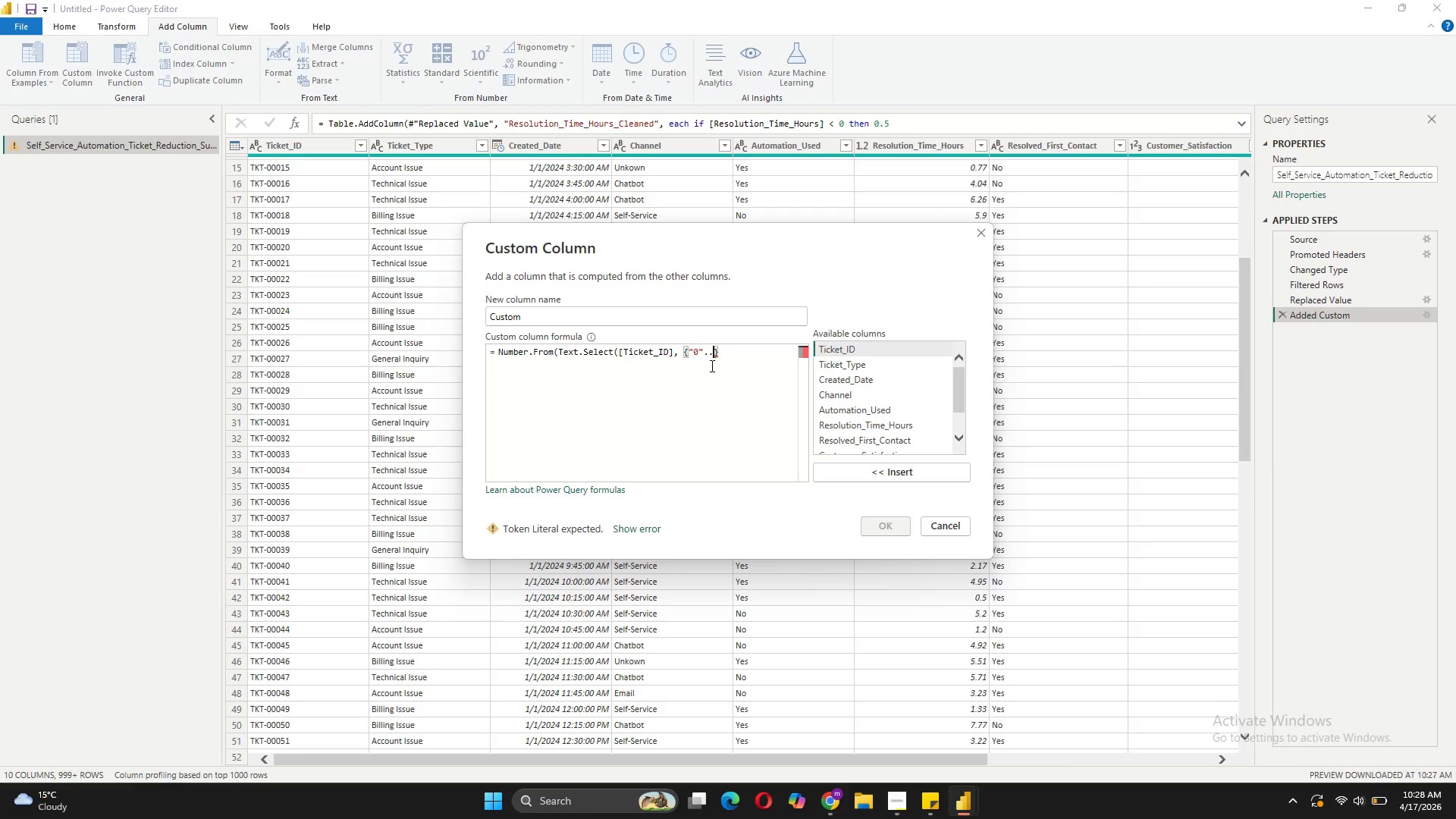 
key(Period)
 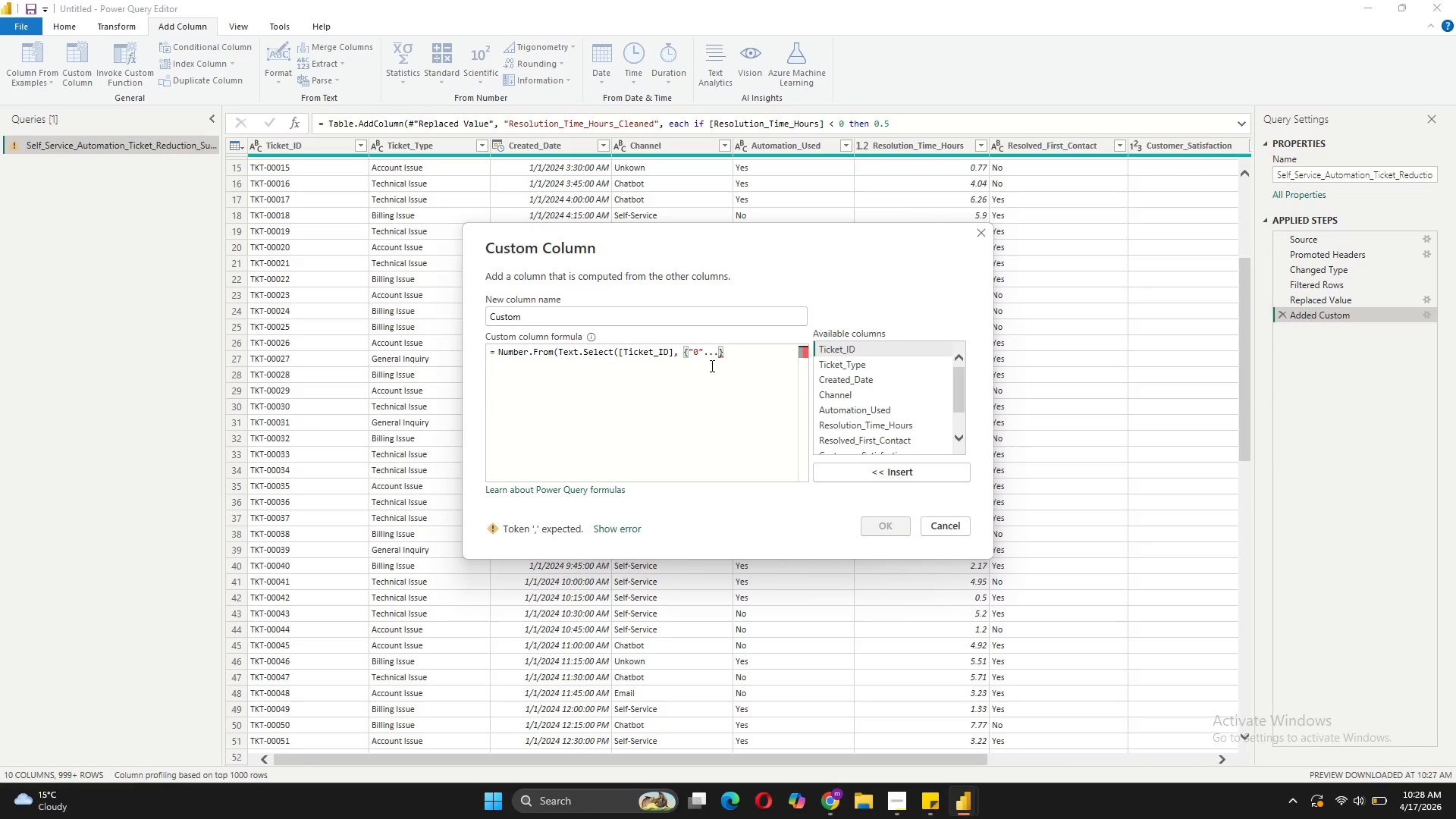 
key(Backspace)
 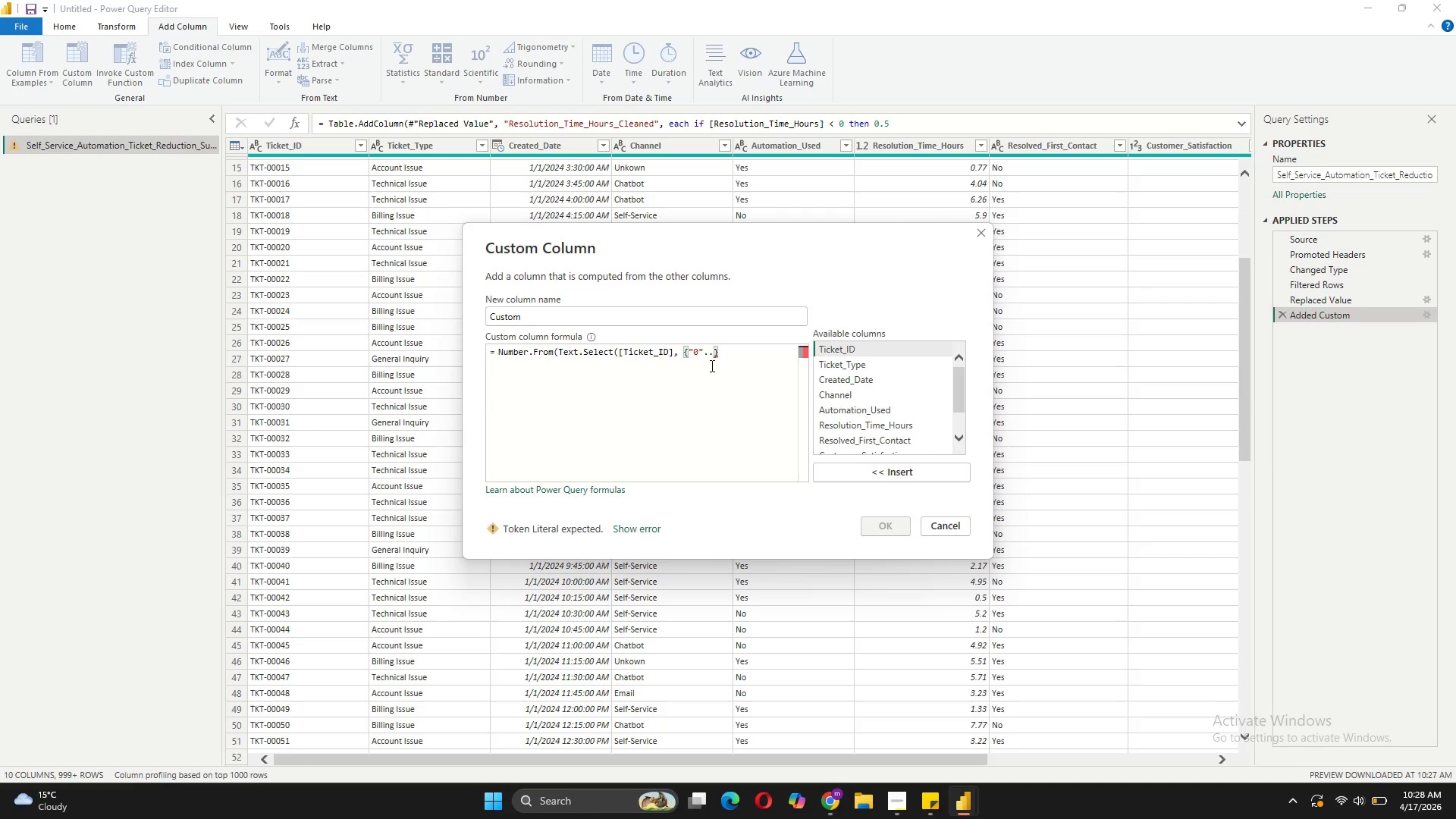 
key(Shift+Quote)
 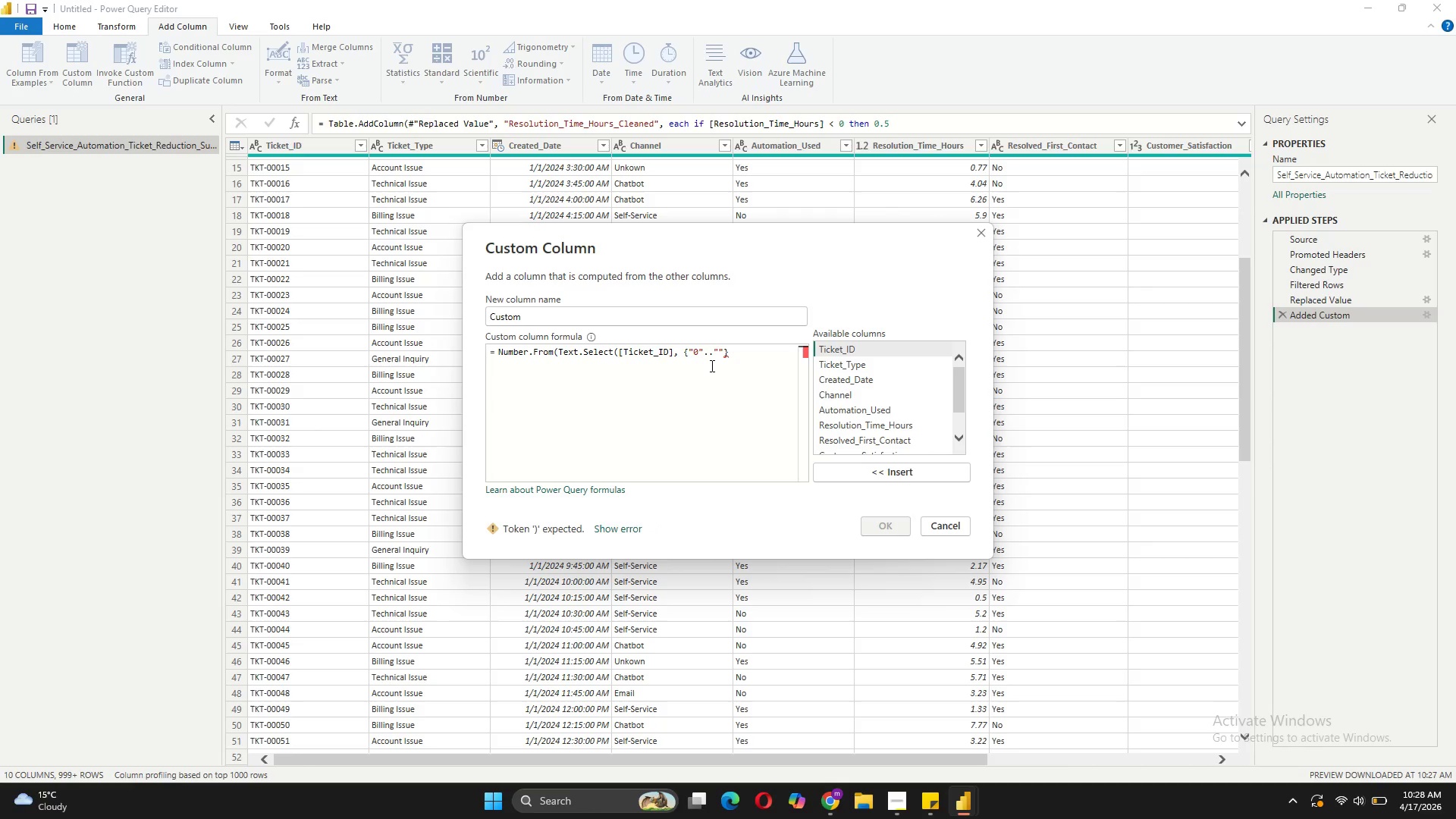 
key(9)
 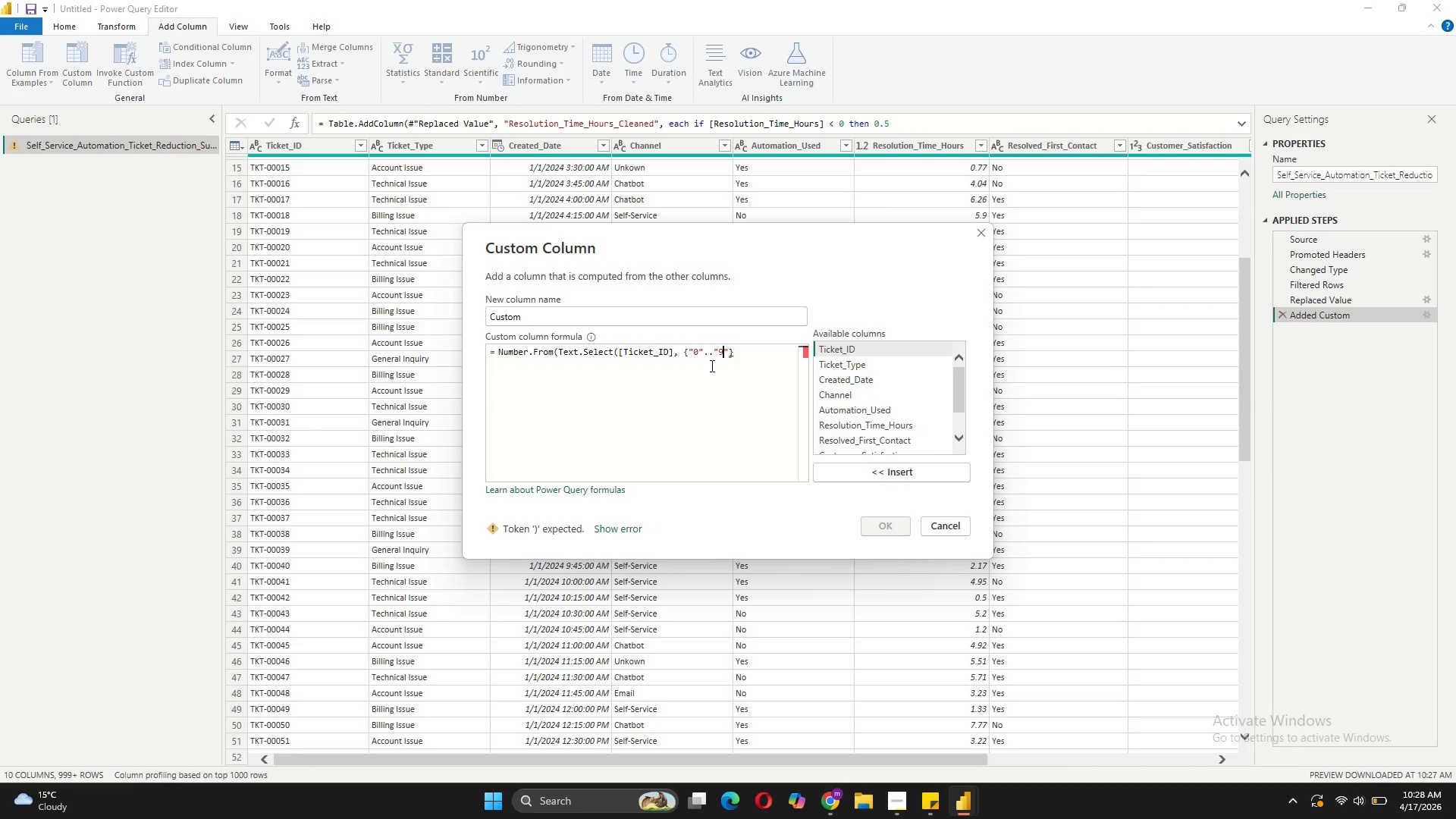 
key(ArrowRight)
 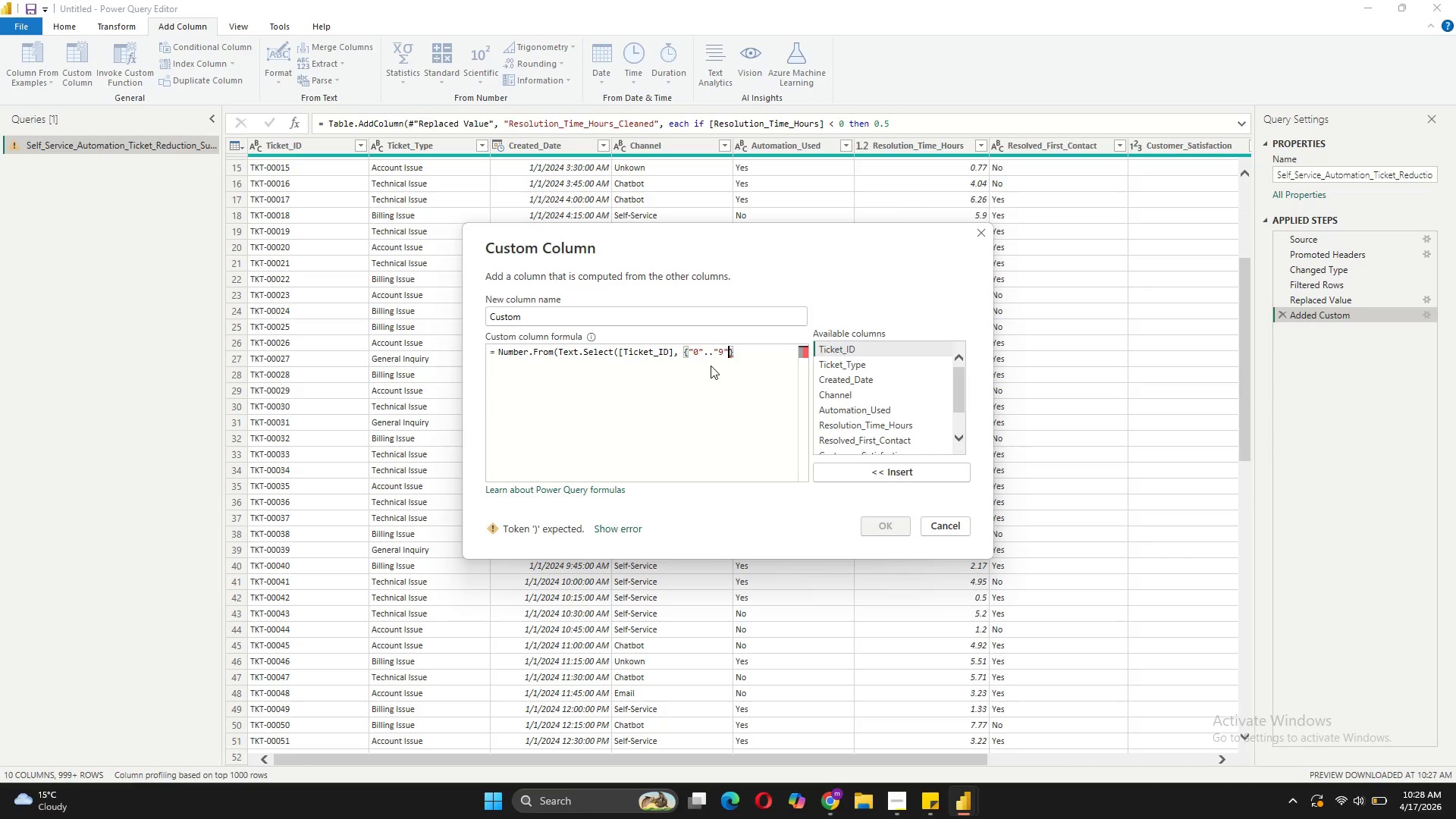 
key(ArrowRight)
 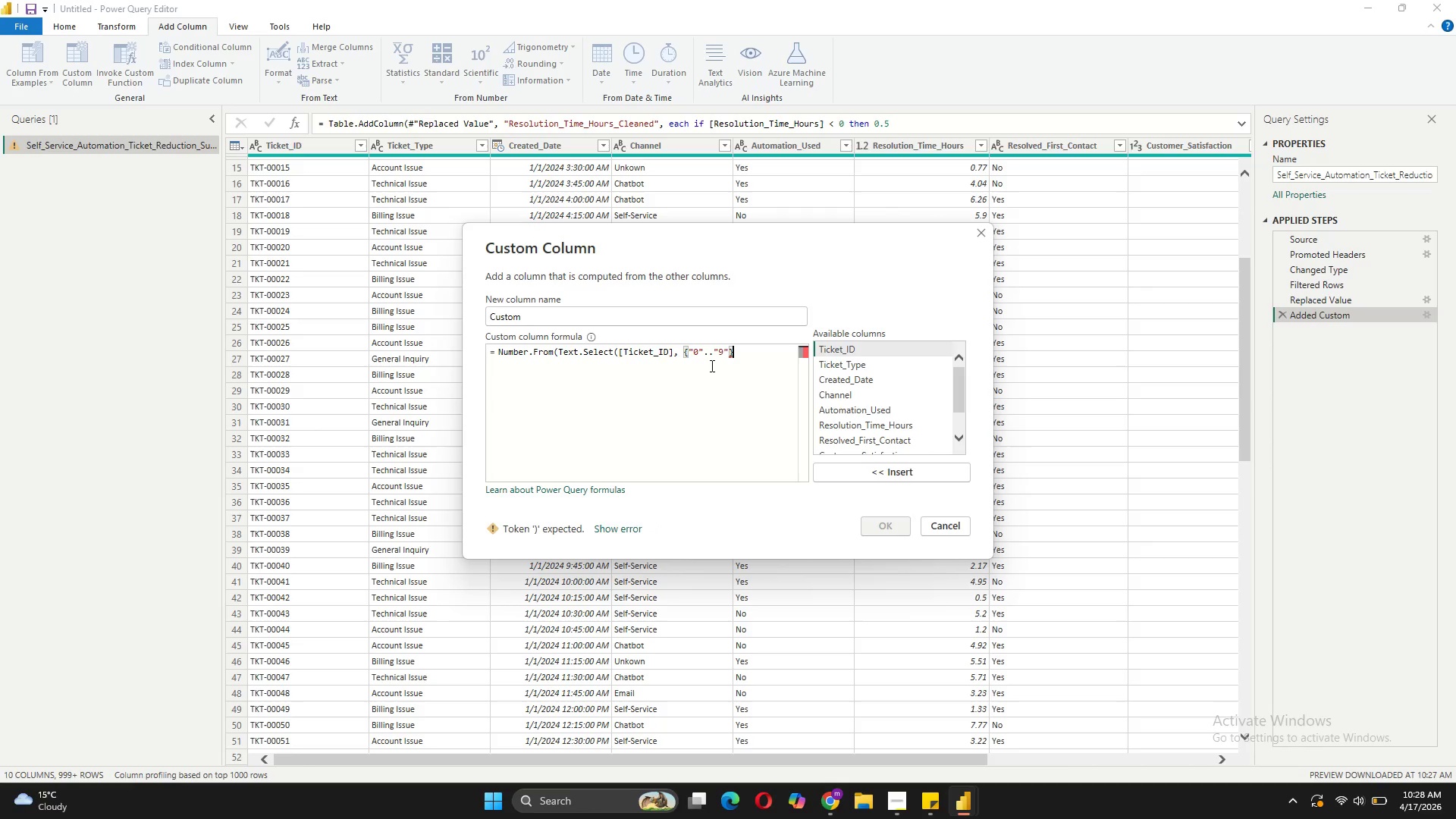 
type()))
 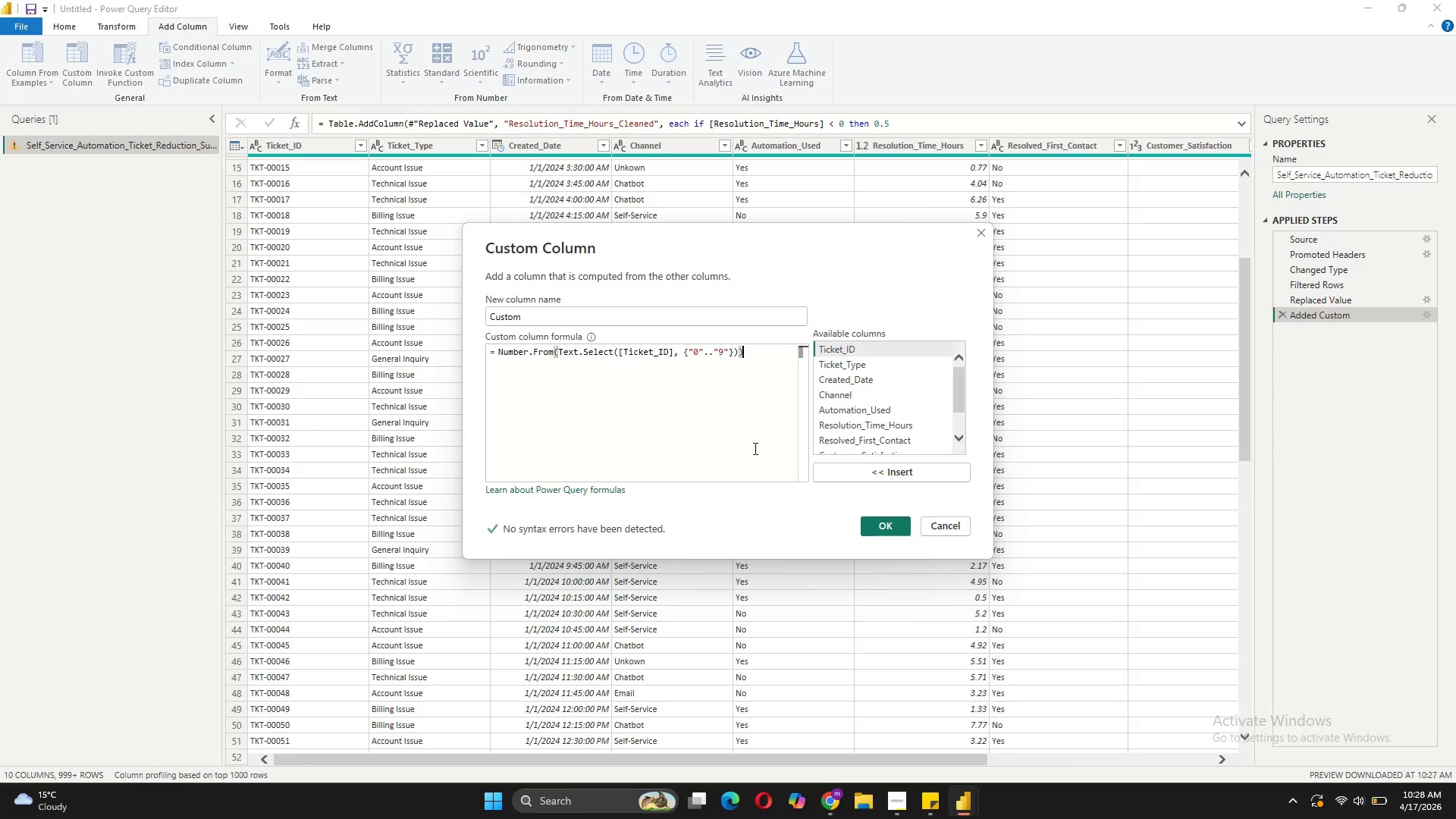 
left_click([880, 521])
 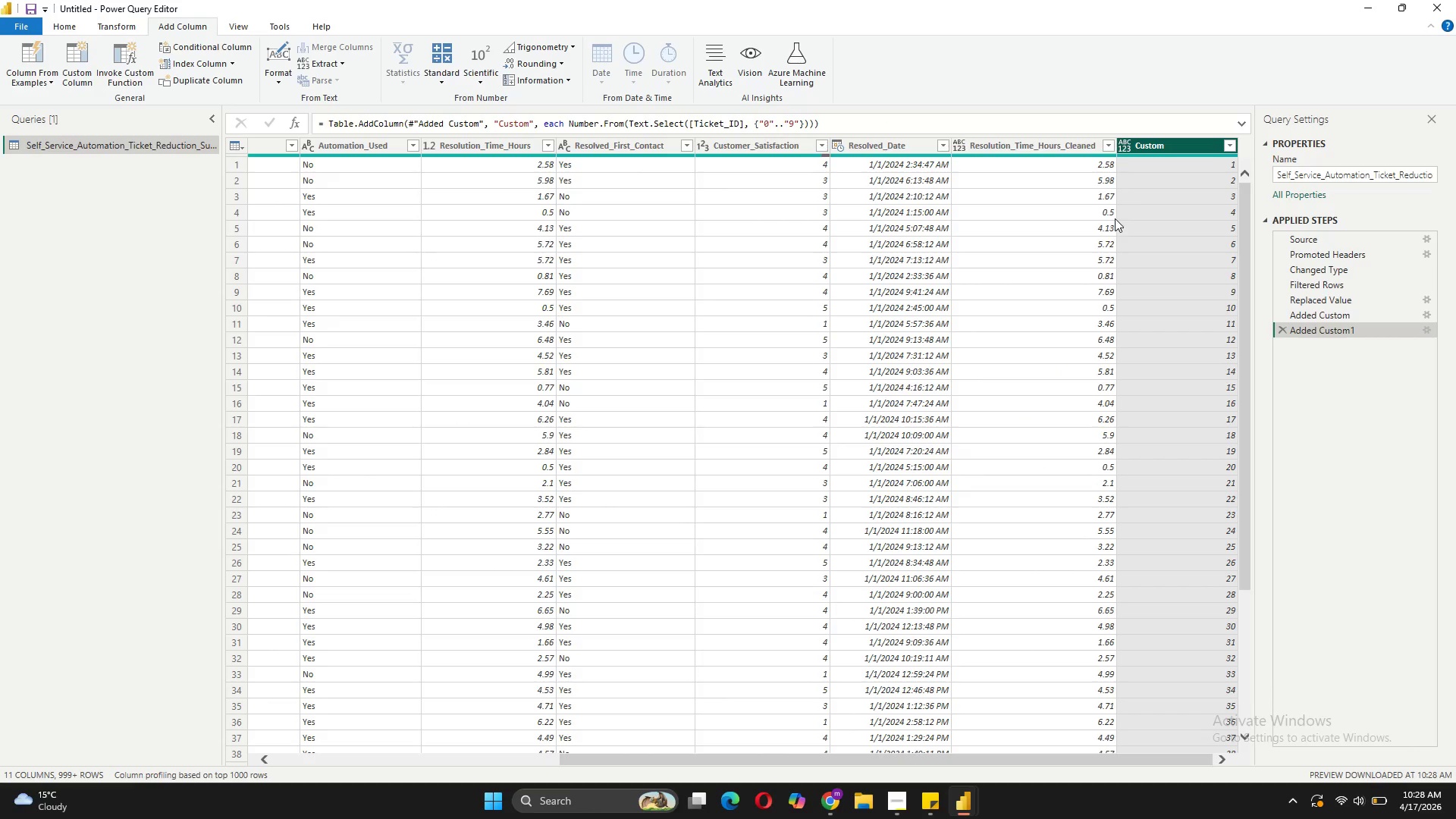 
wait(5.49)
 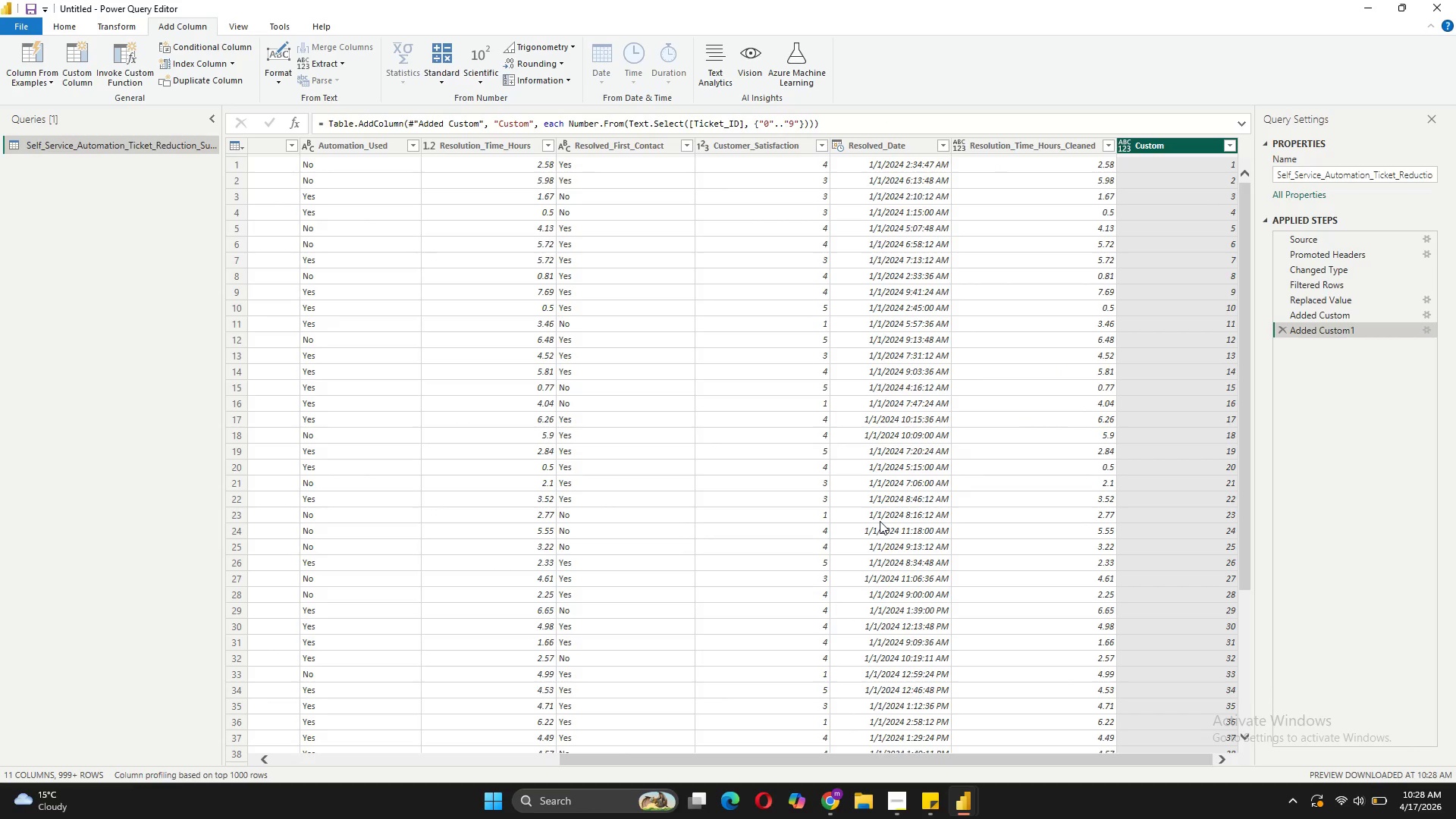 
double_click([1151, 147])
 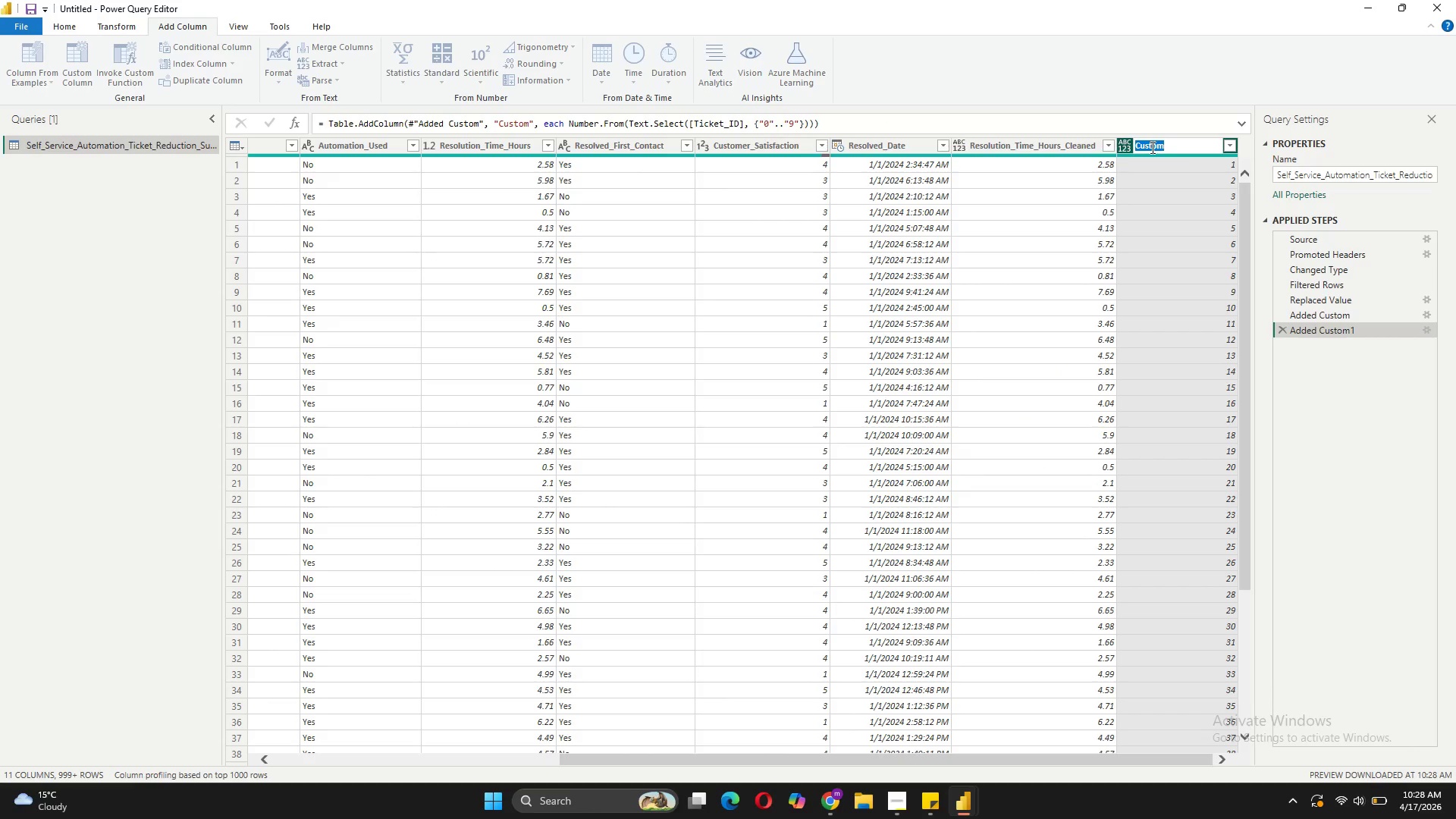 
type(Ticket_ID)
 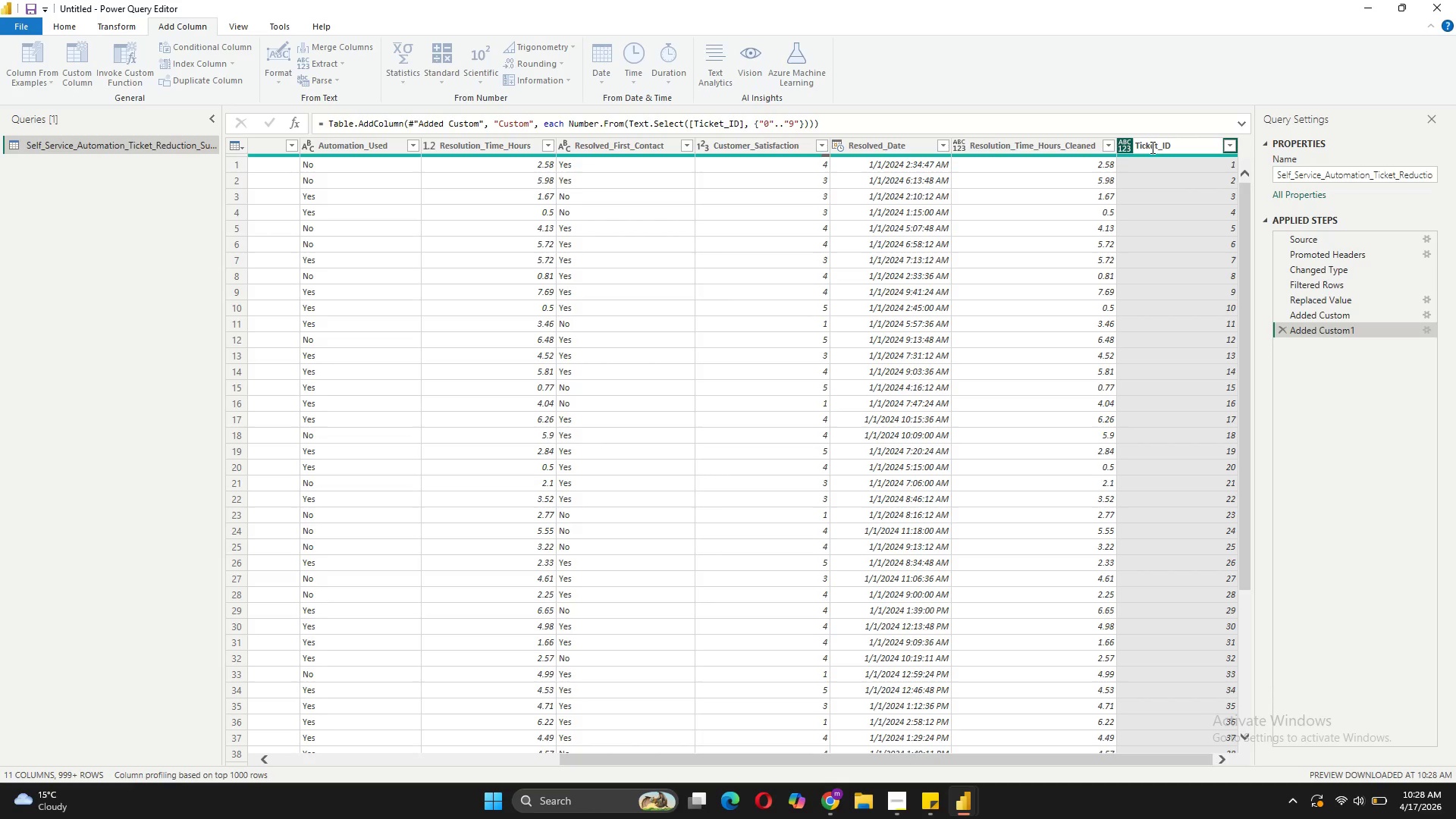 
type(_n)
key(Backspace)
type(NUN)
key(Backspace)
key(Backspace)
type(UM)
key(Backspace)
key(Backspace)
key(Backspace)
type(um)
 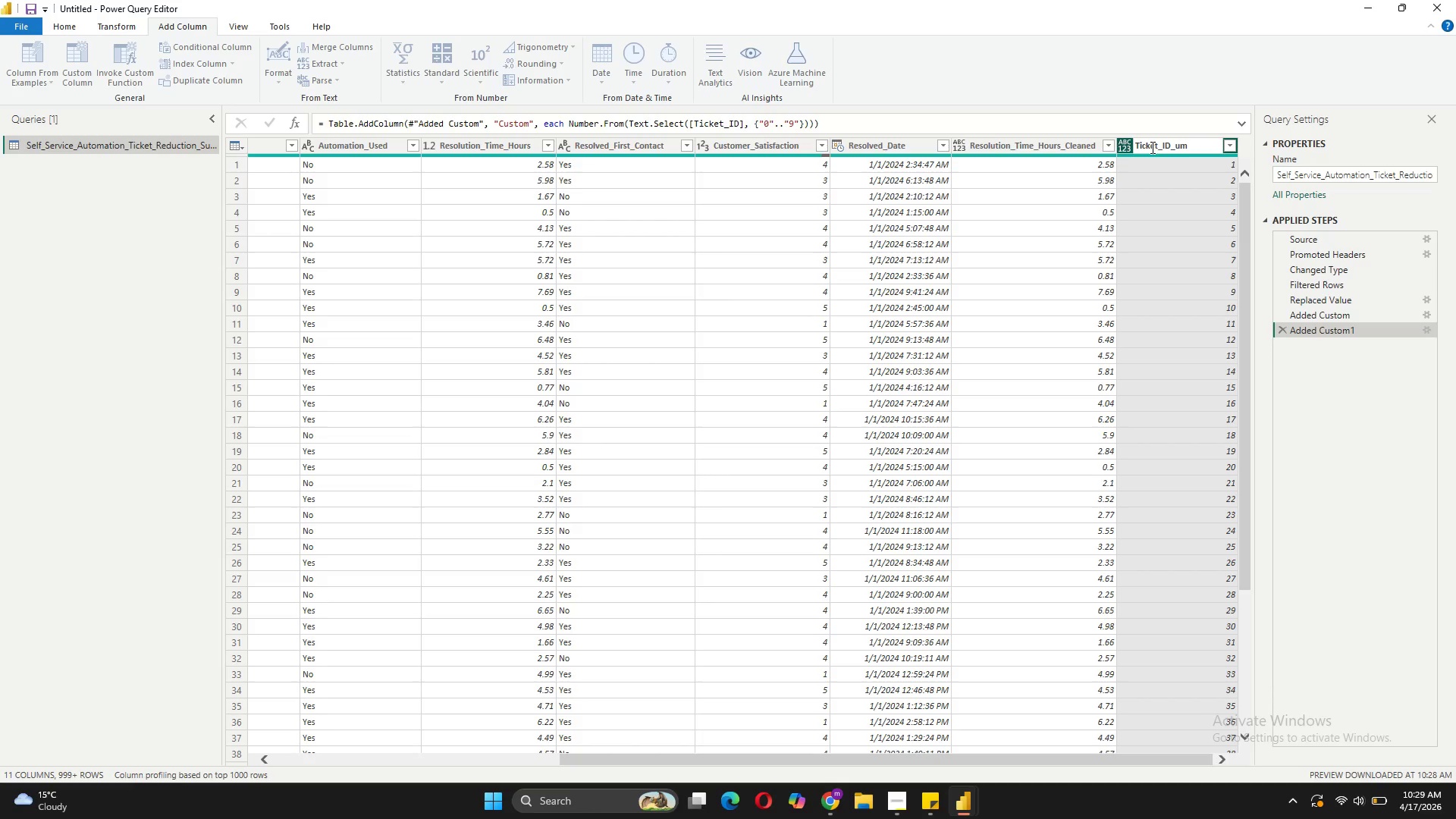 
key(ArrowLeft)
 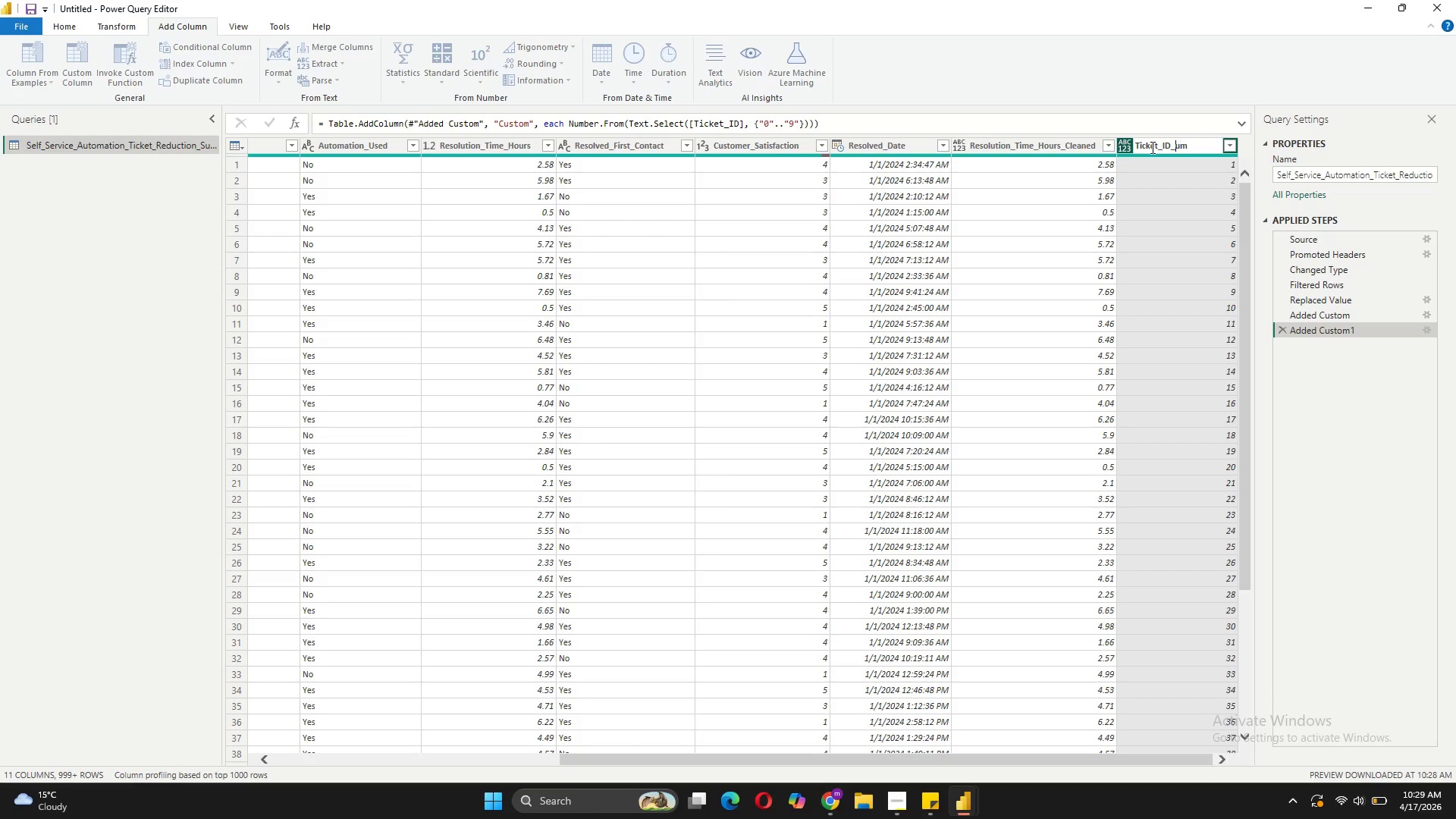 
key(ArrowLeft)
 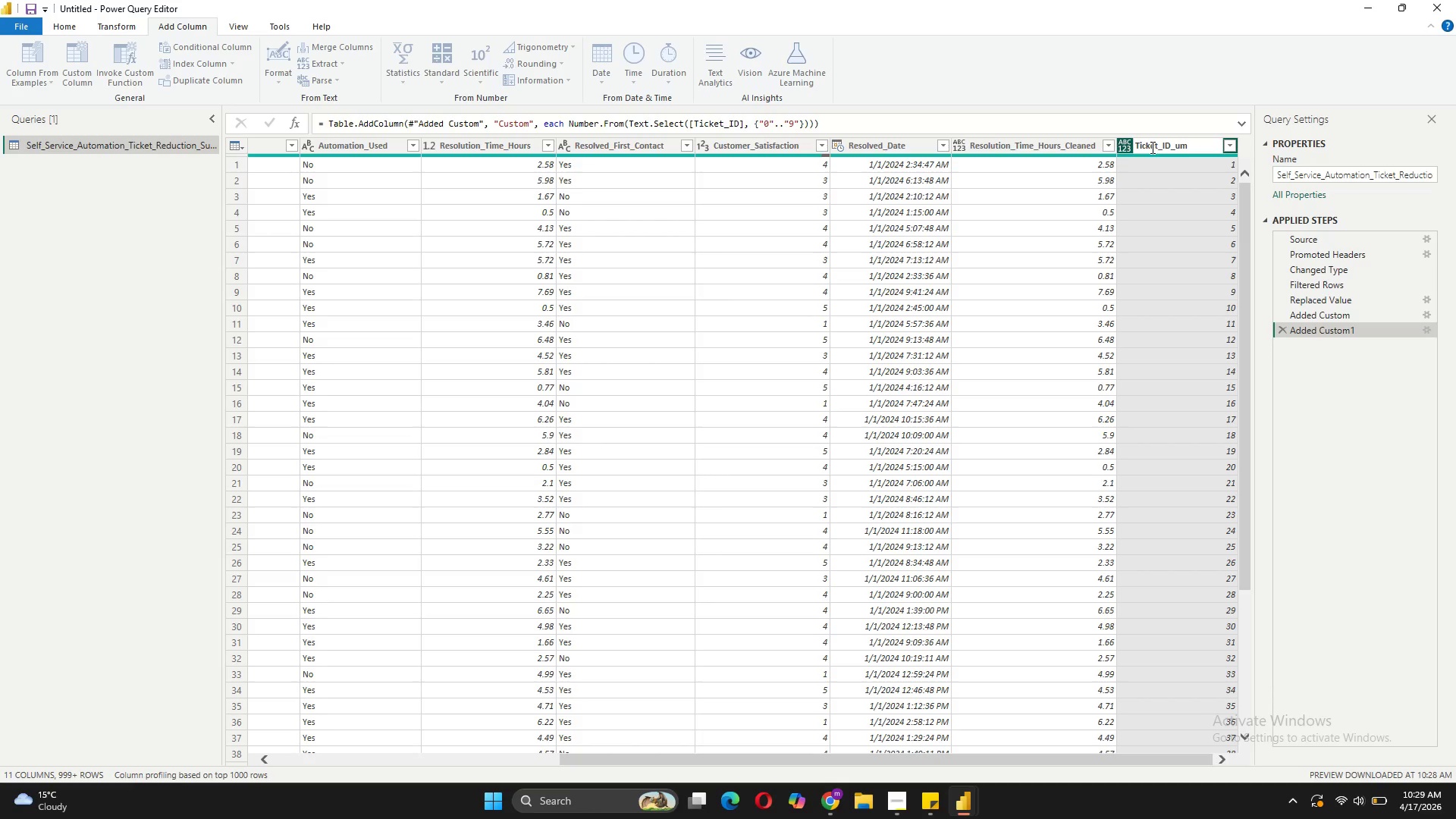 
key(CapsLock)
 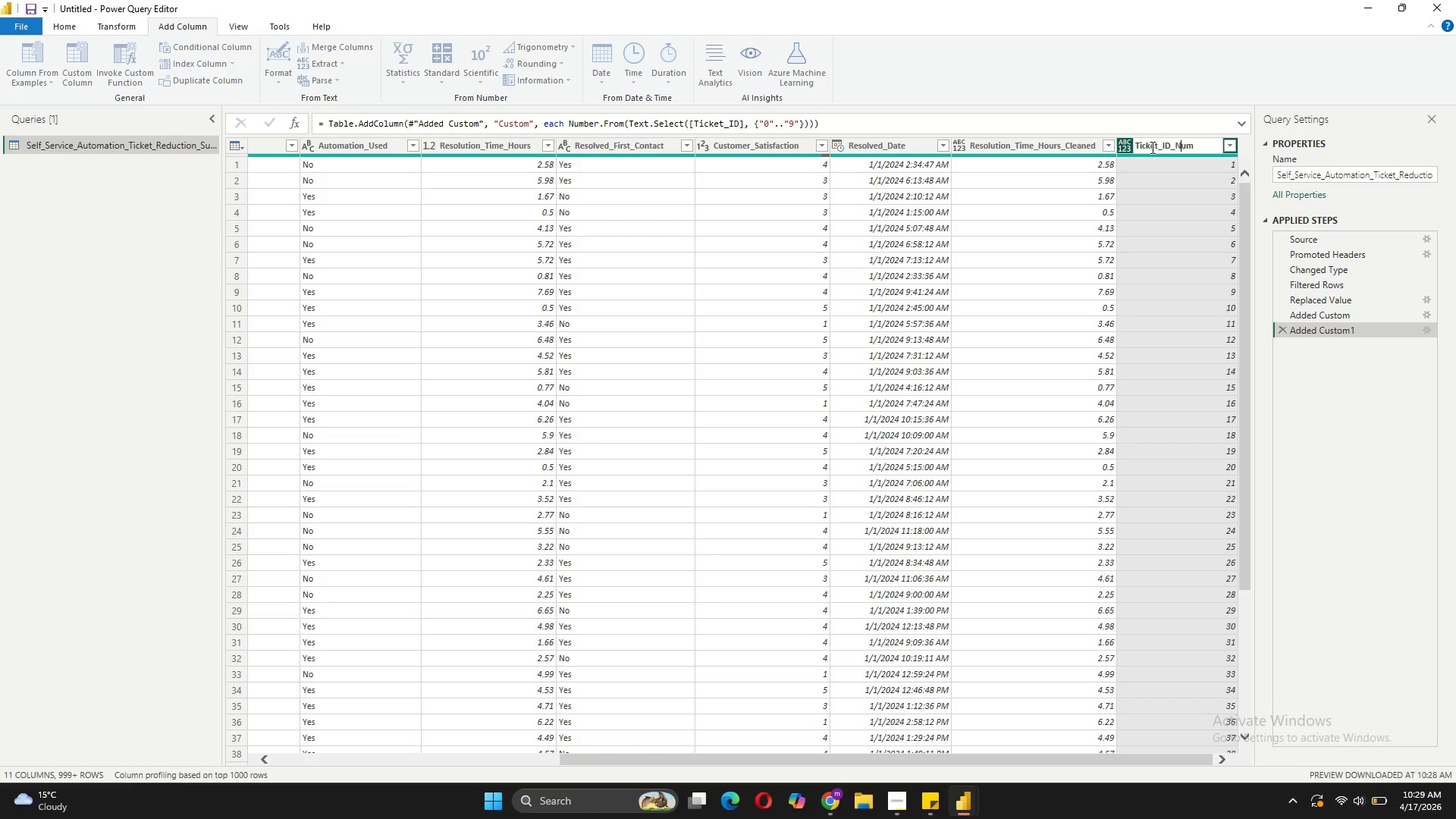 
key(N)
 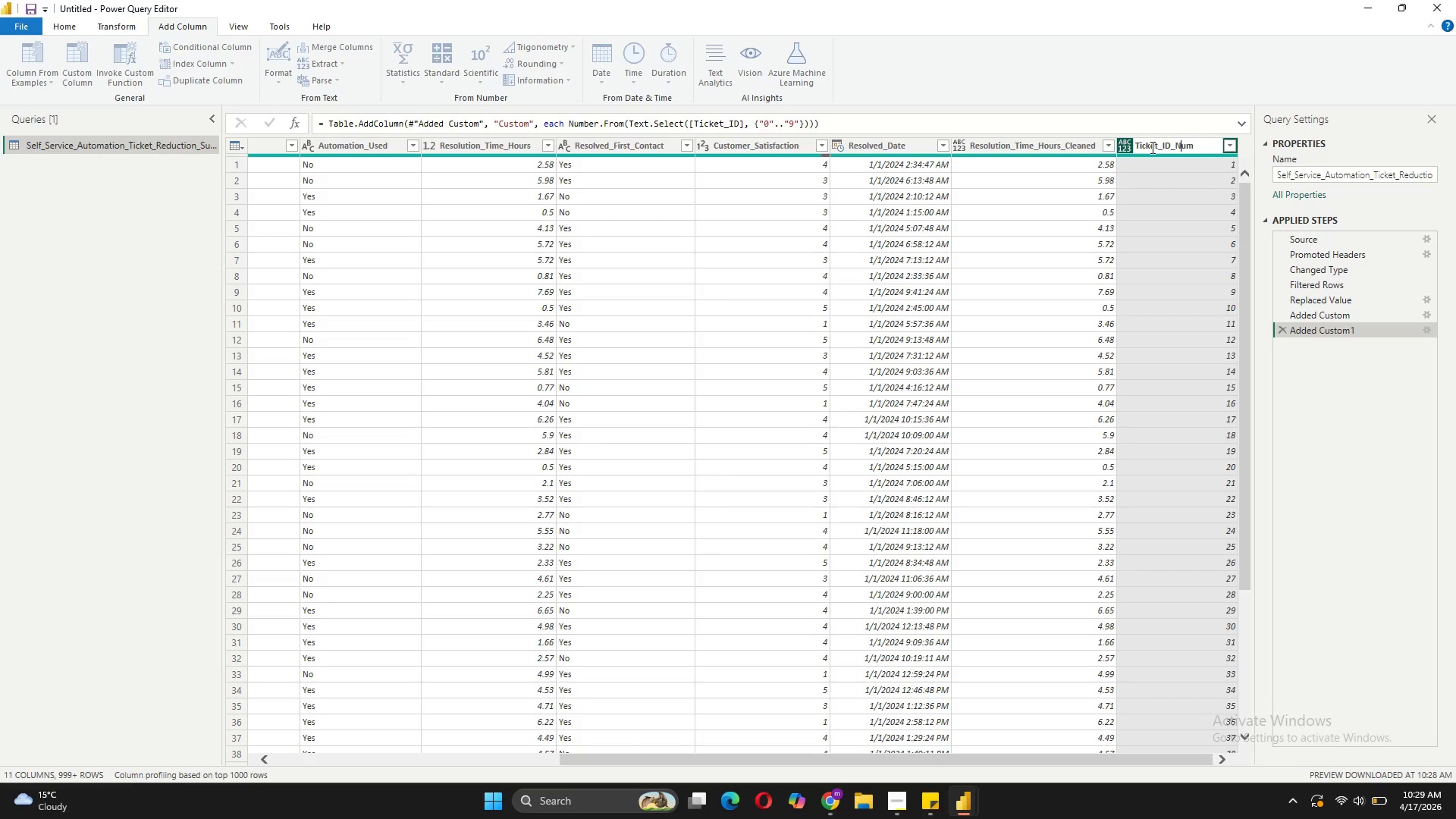 
key(CapsLock)
 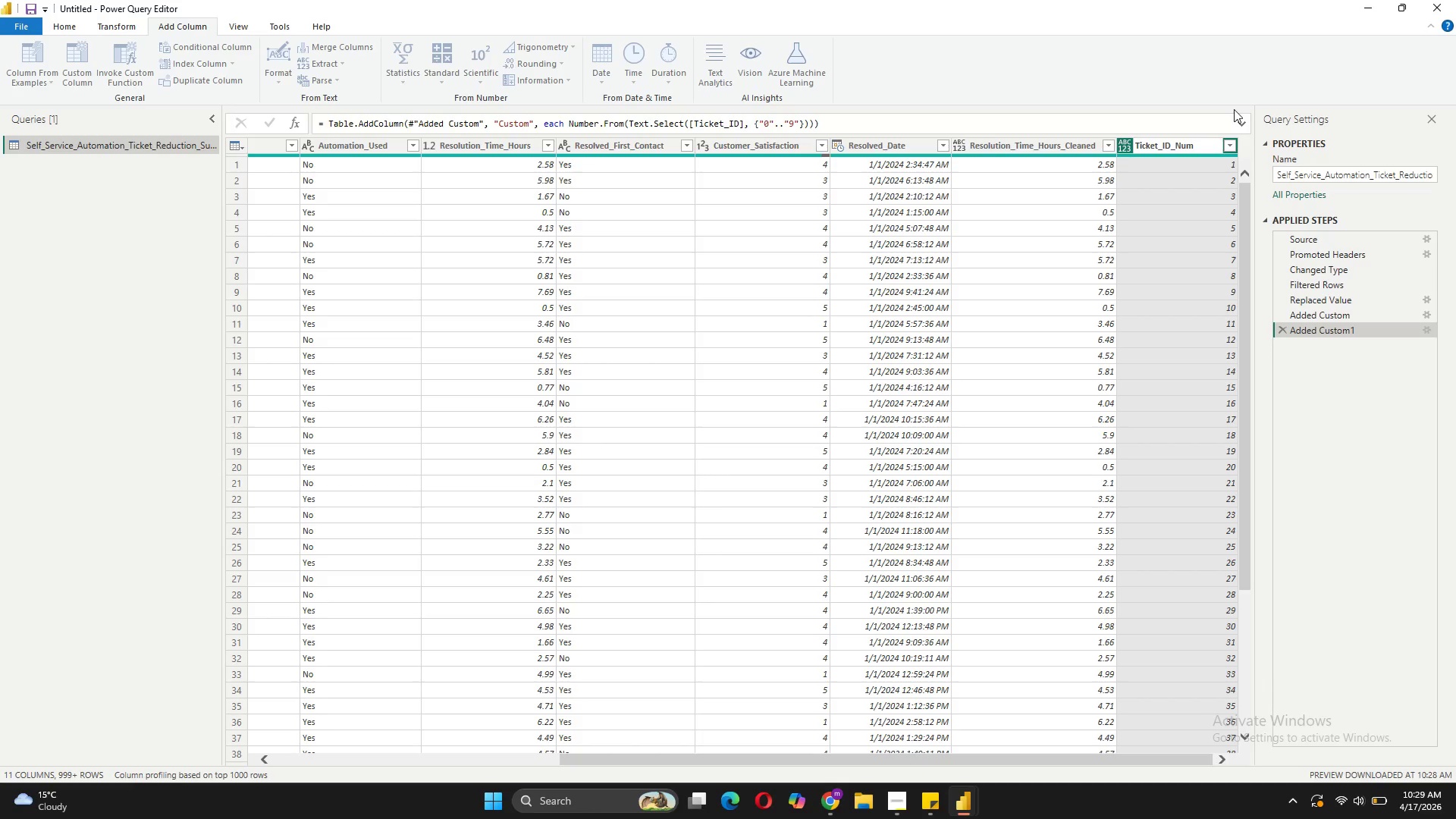 
left_click([1193, 143])
 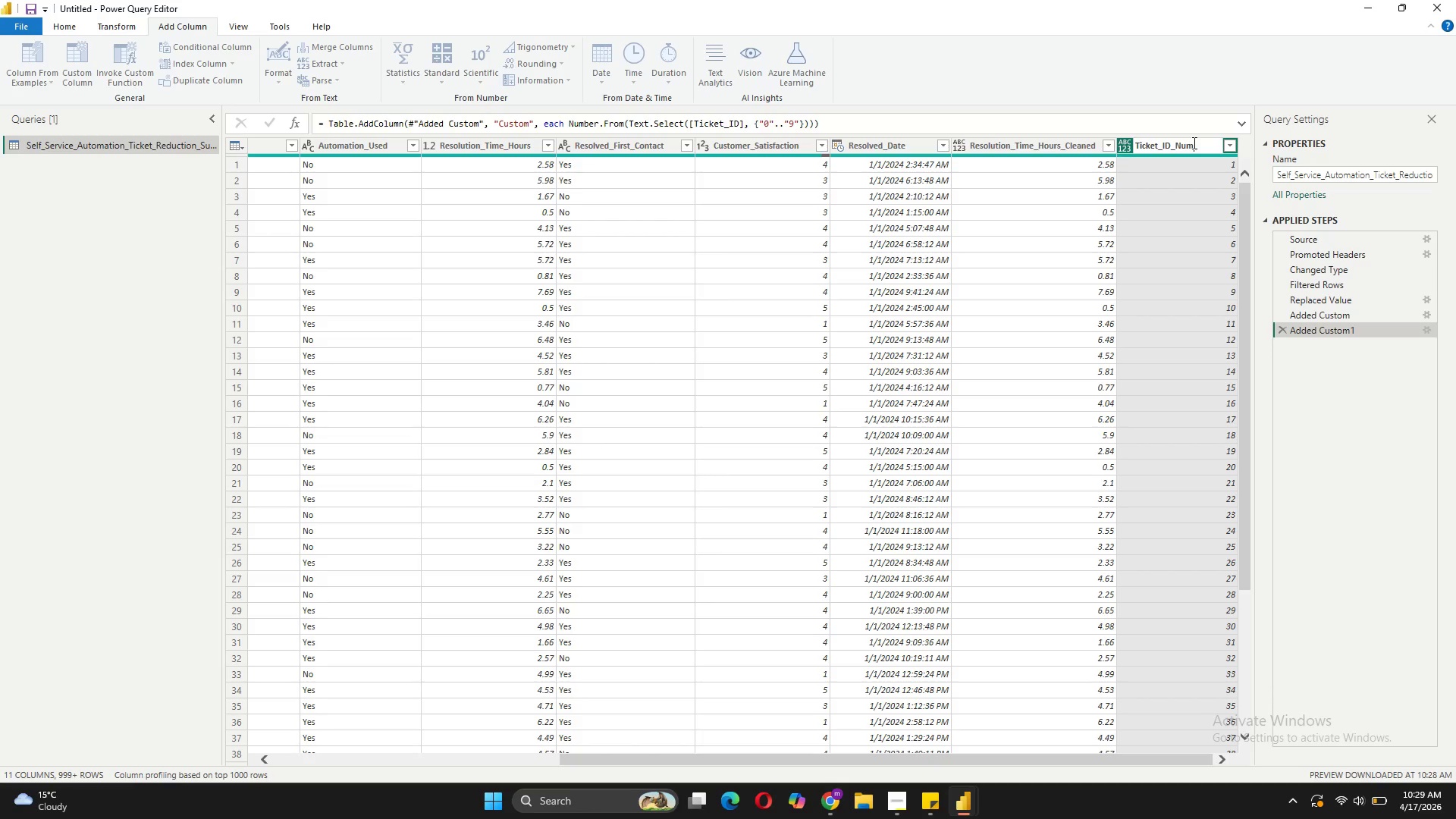 
key(Enter)
 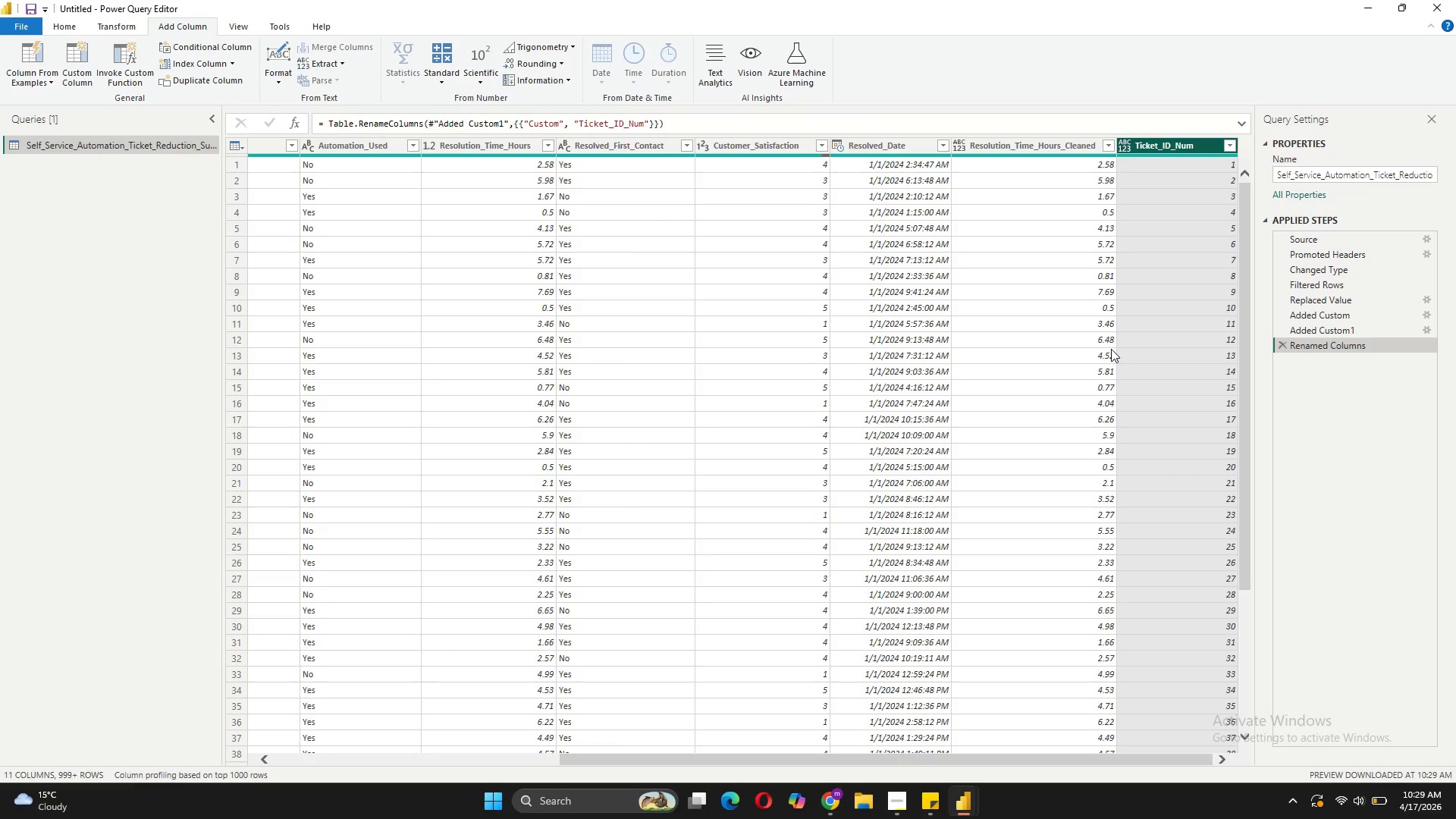 
wait(5.84)
 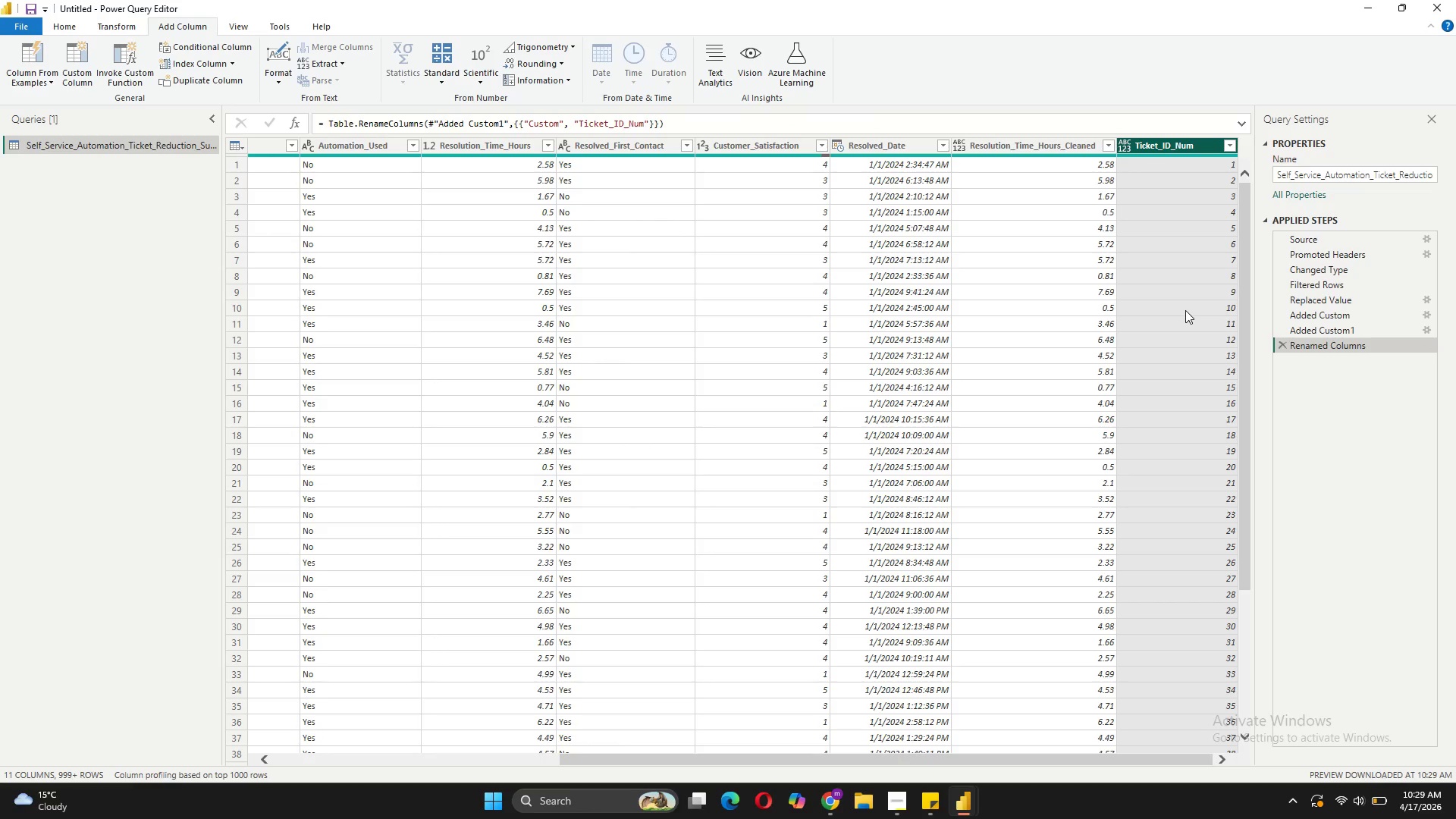 
scroll: coordinate [1147, 513], scroll_direction: down, amount: 9.0
 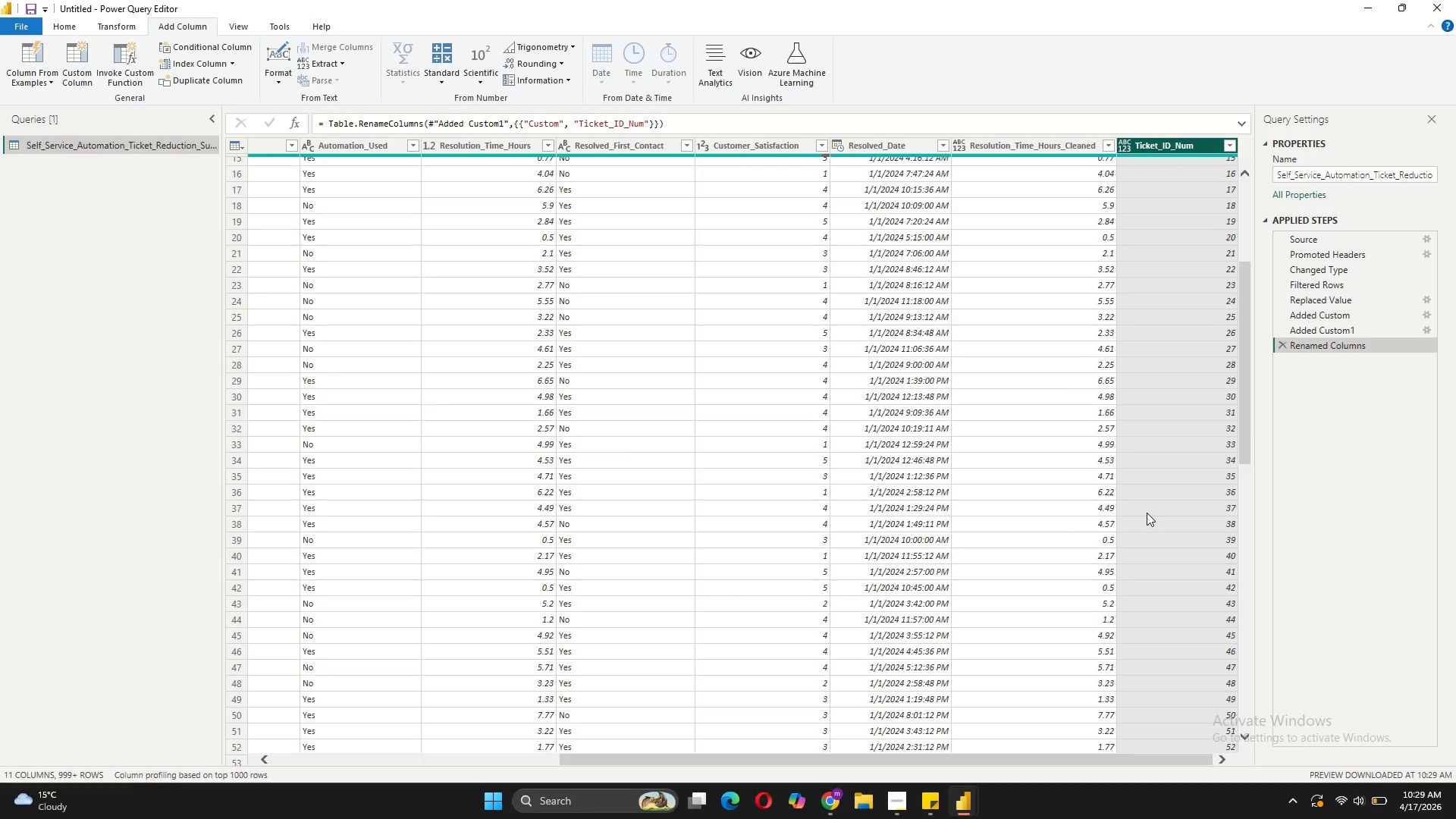 
scroll: coordinate [1147, 513], scroll_direction: up, amount: 32.0
 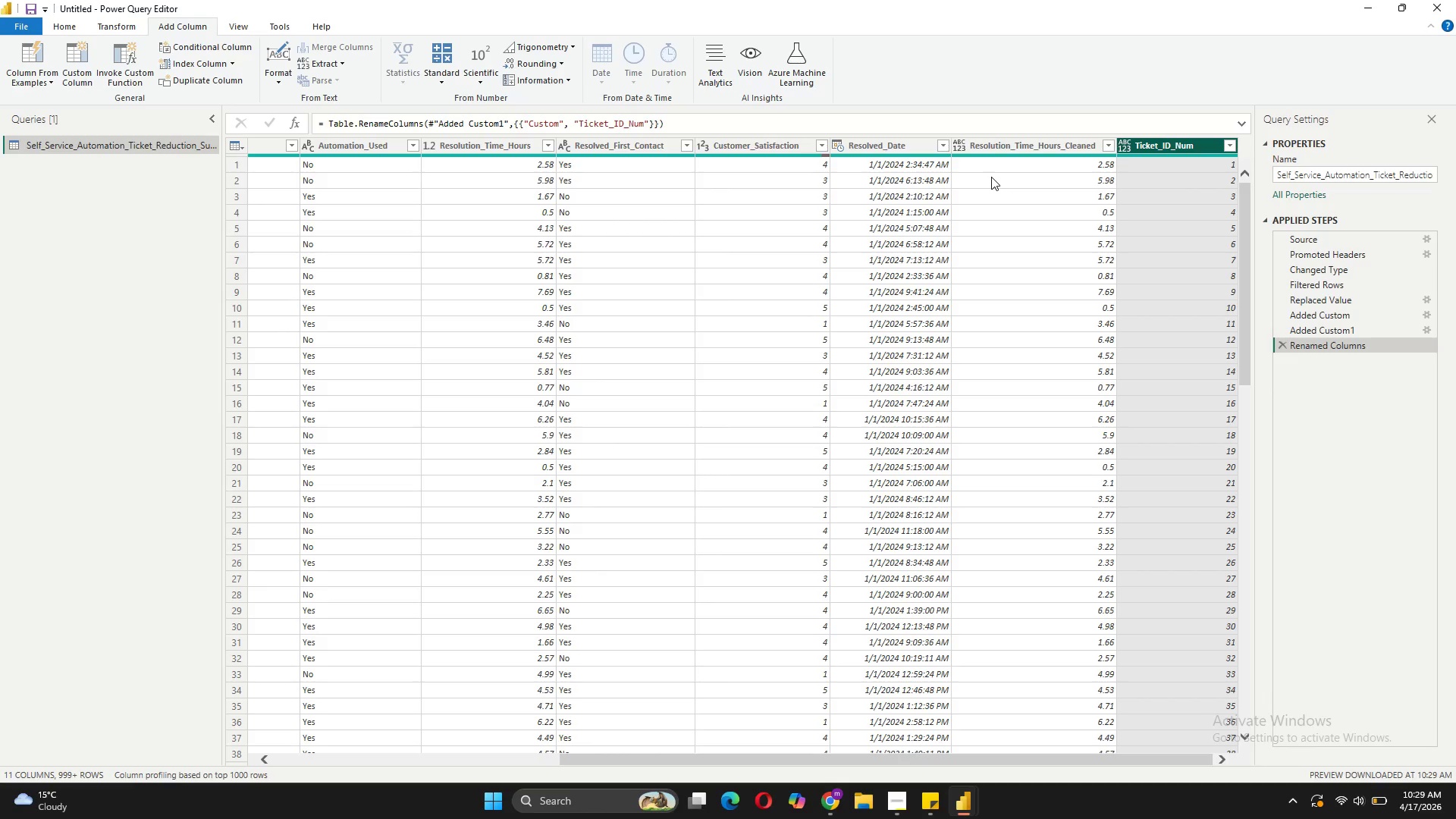 
wait(11.41)
 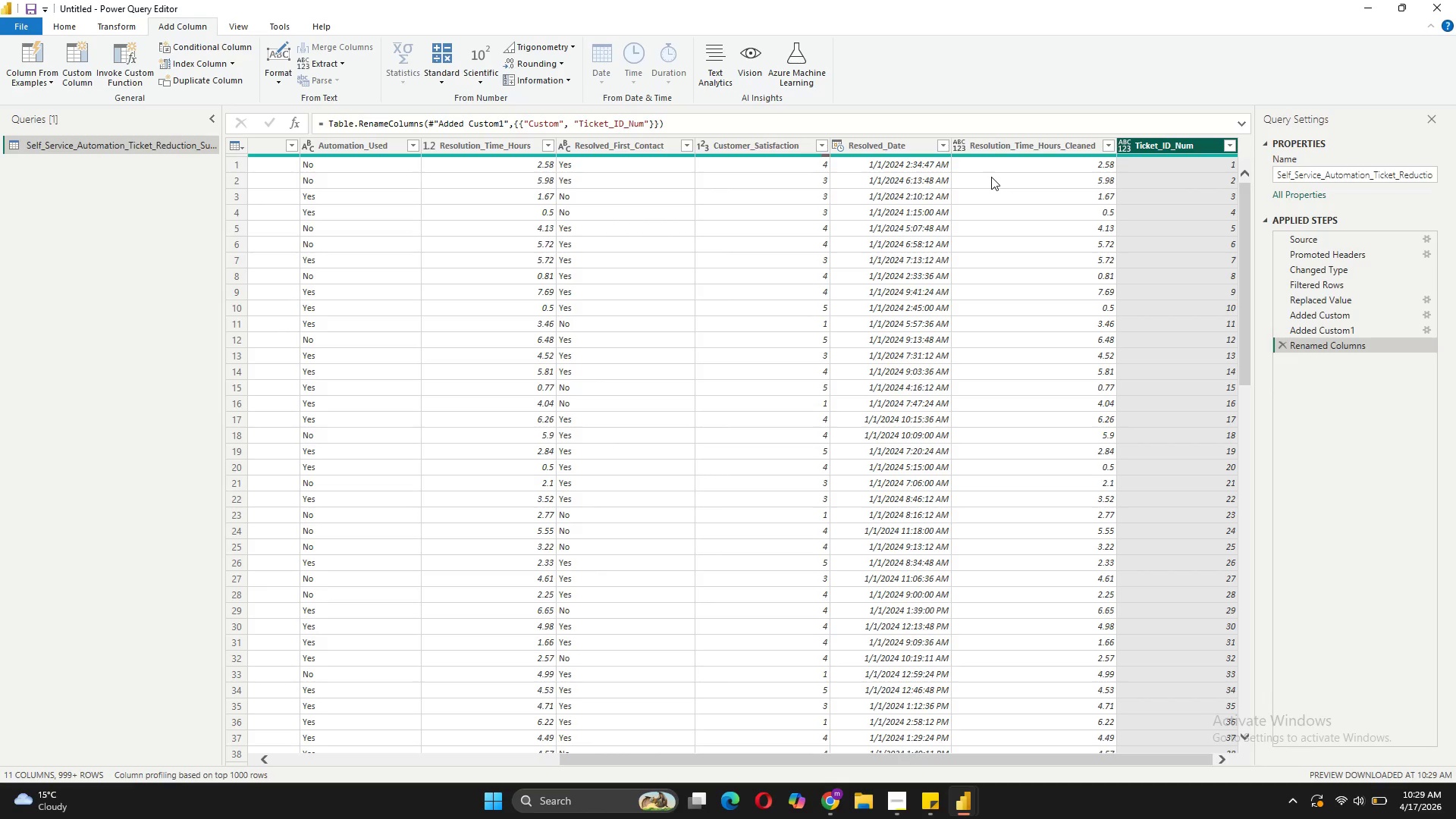 
scroll: coordinate [1169, 415], scroll_direction: down, amount: 14.0
 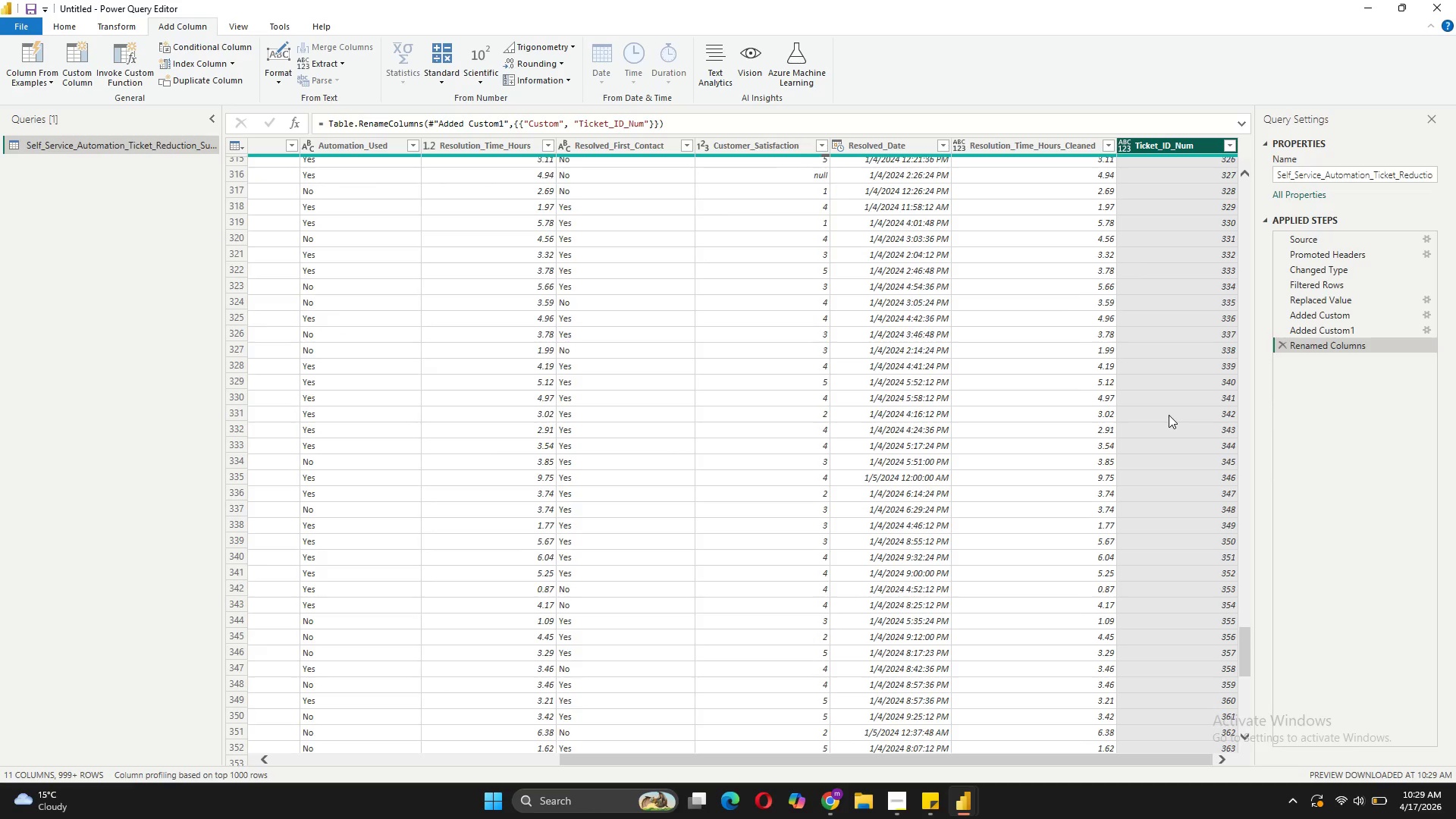 
scroll: coordinate [439, 406], scroll_direction: up, amount: 114.0
 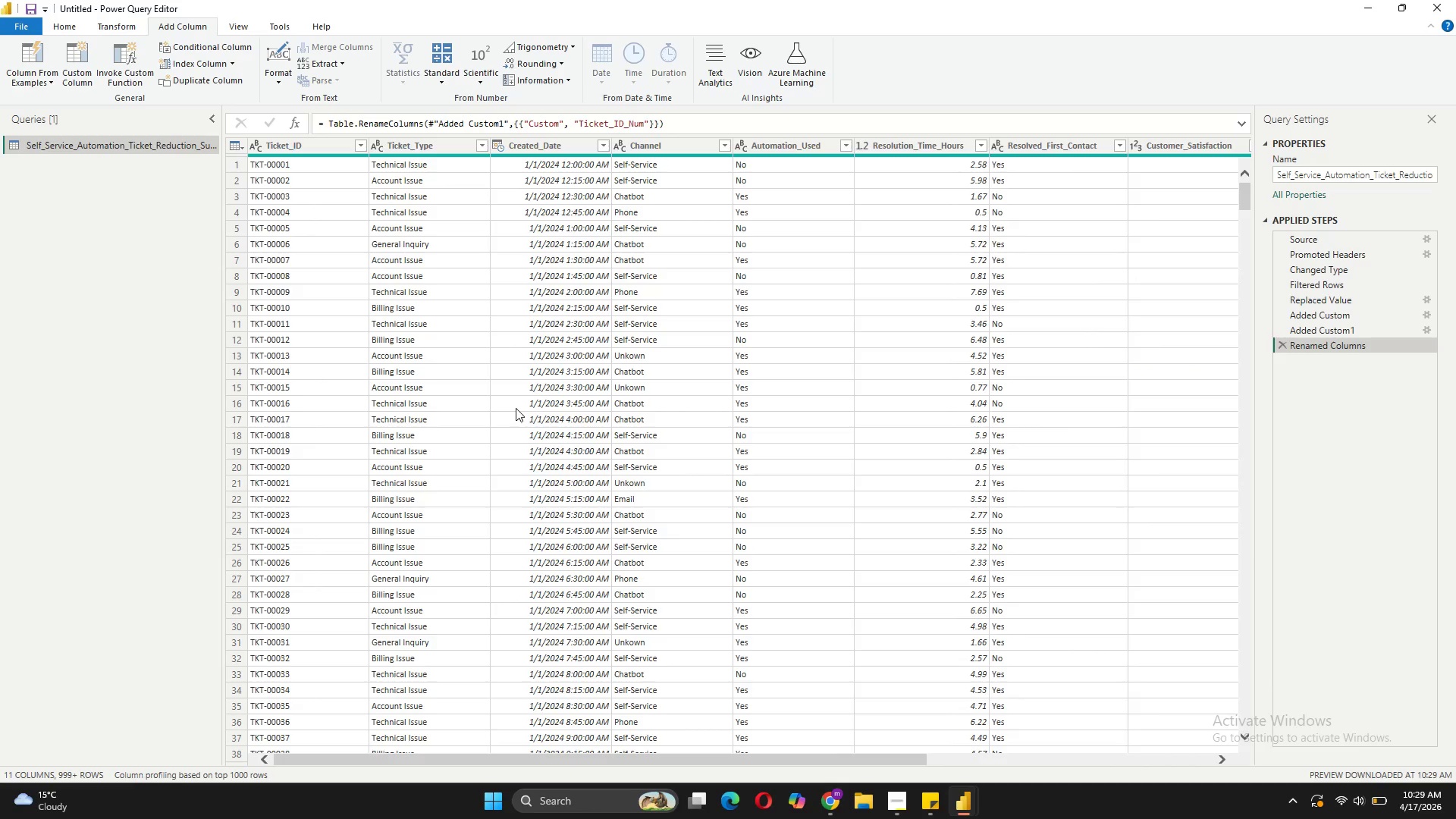 
wait(8.08)
 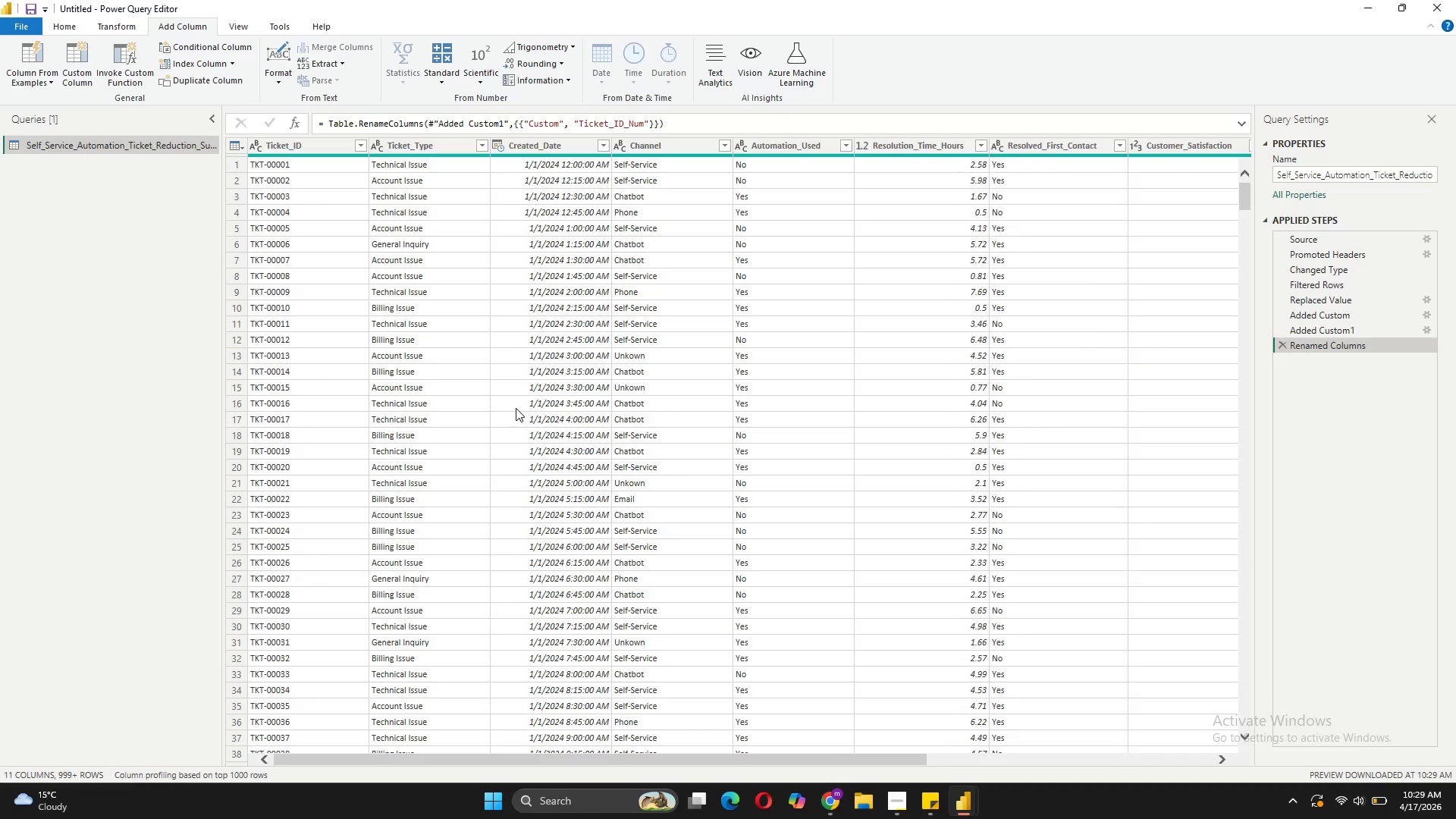 
scroll: coordinate [489, 457], scroll_direction: up, amount: 8.0
 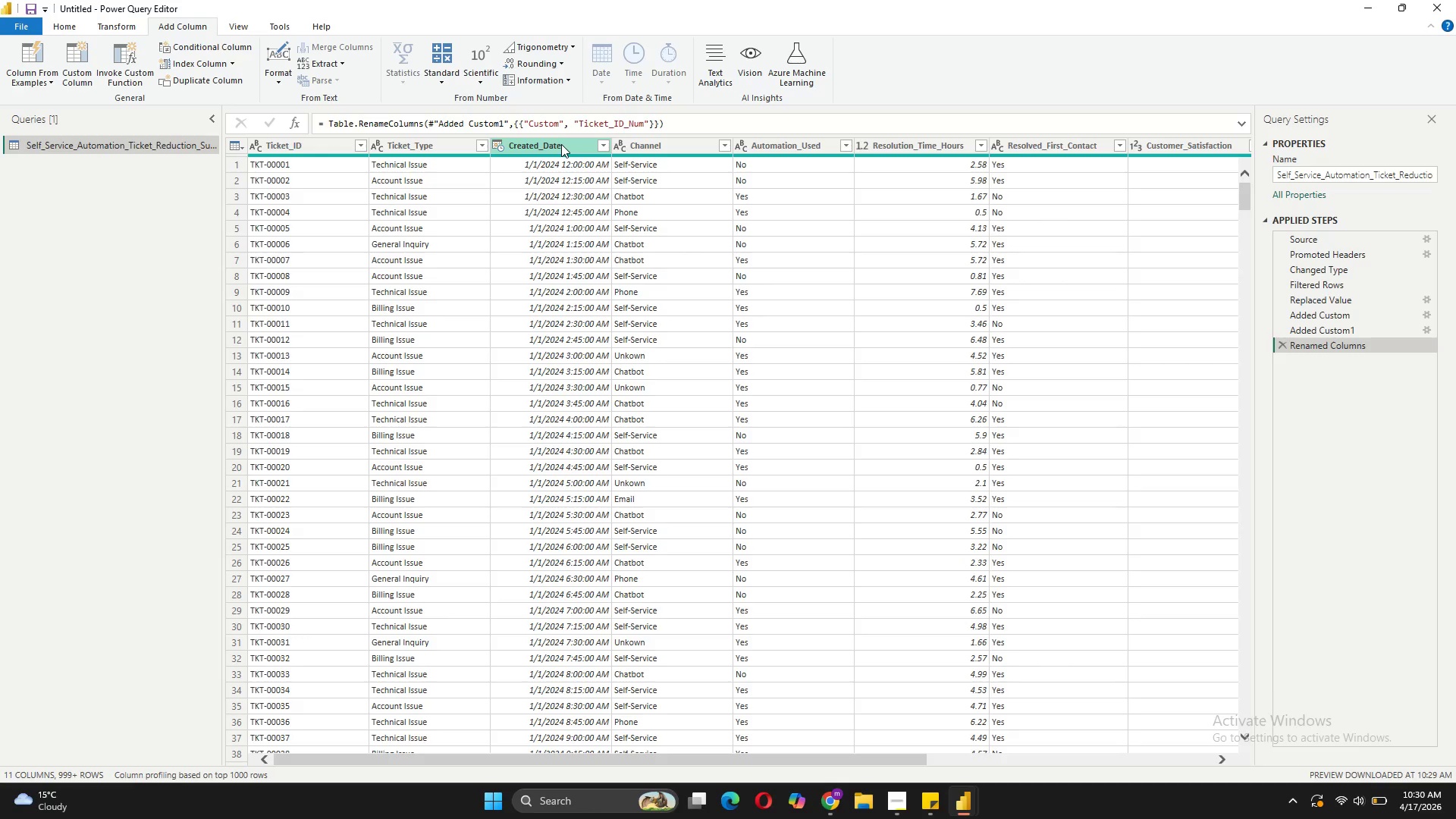 
wait(5.66)
 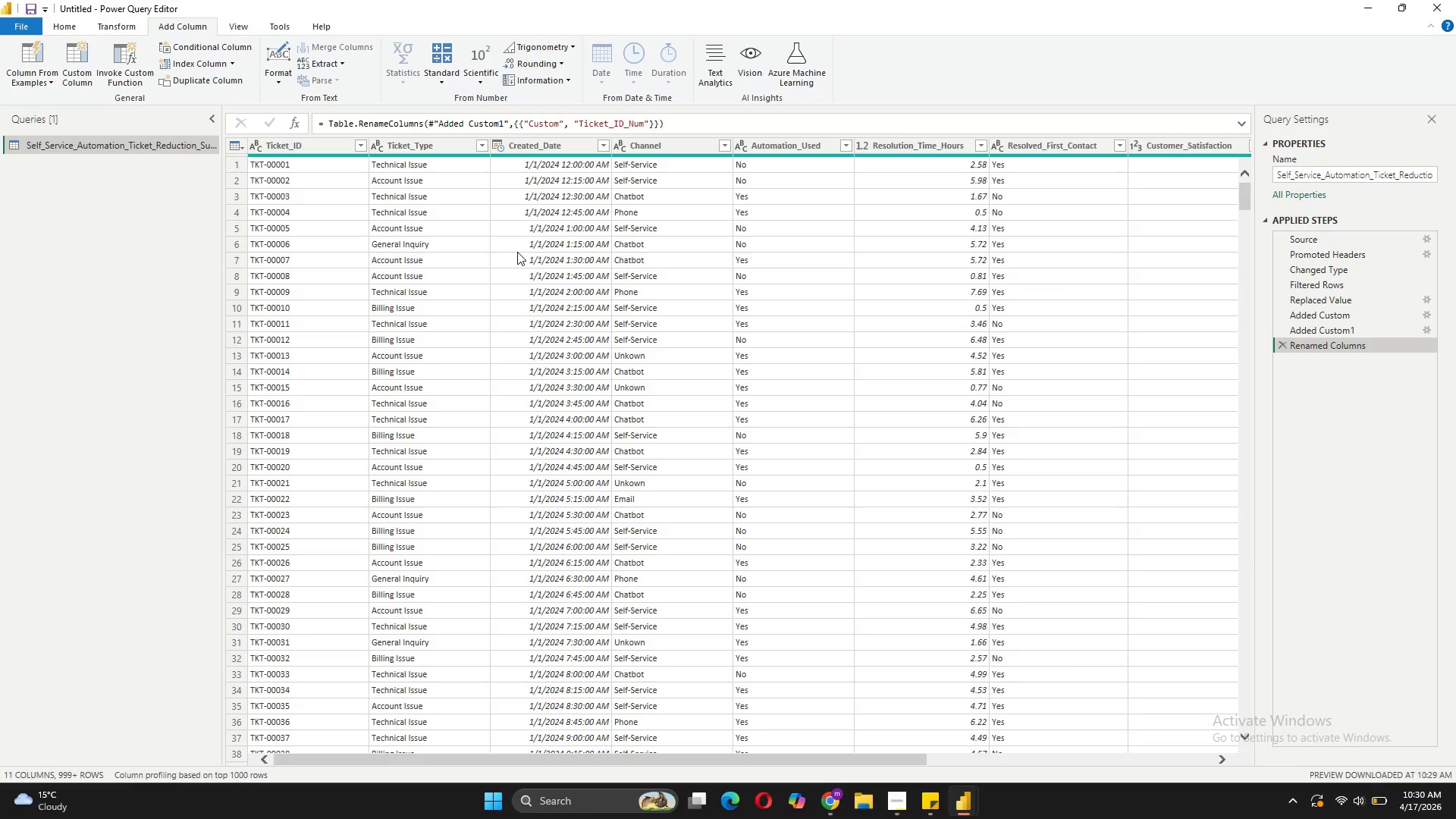 
right_click([561, 144])
 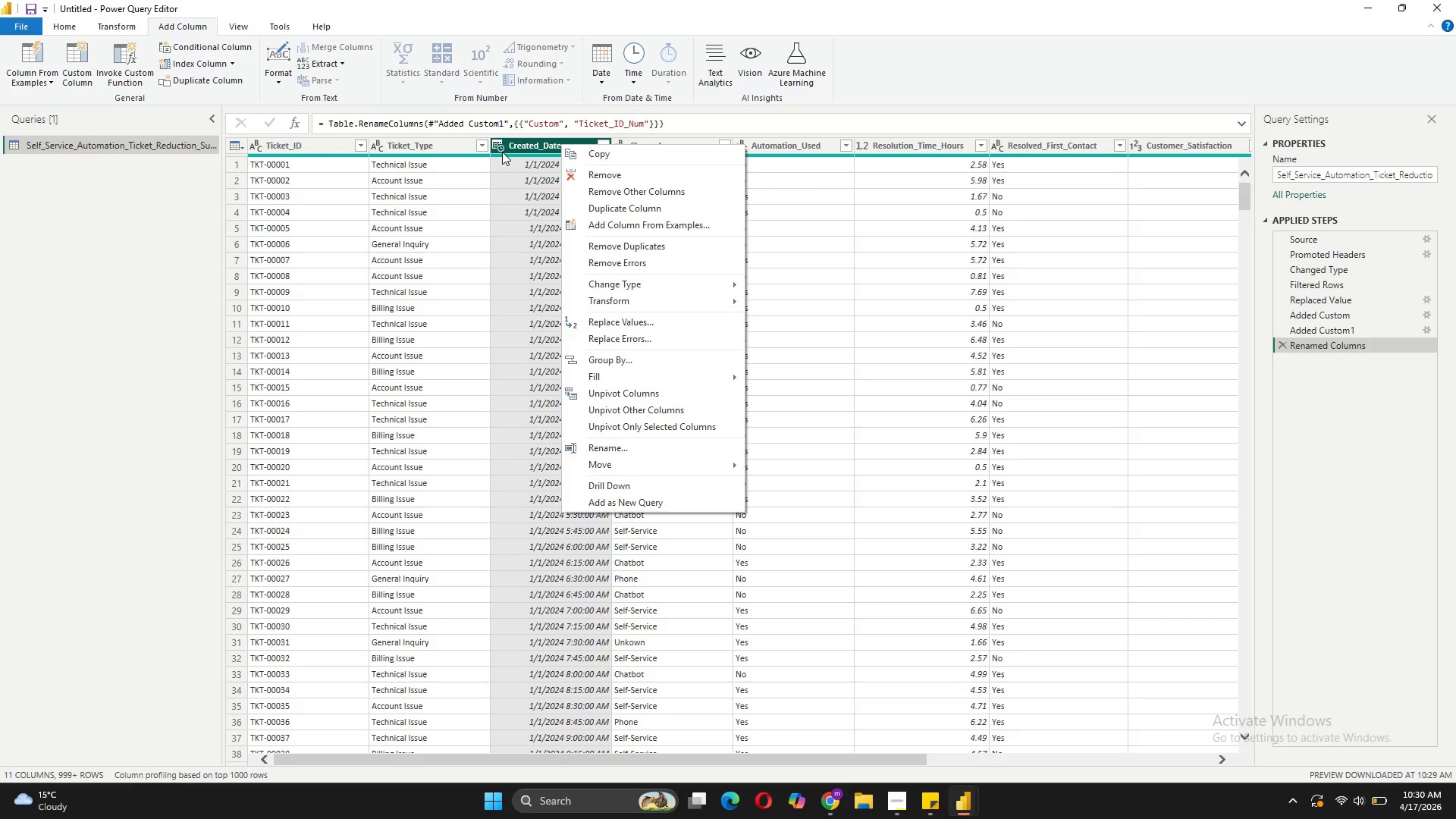 
left_click([497, 149])
 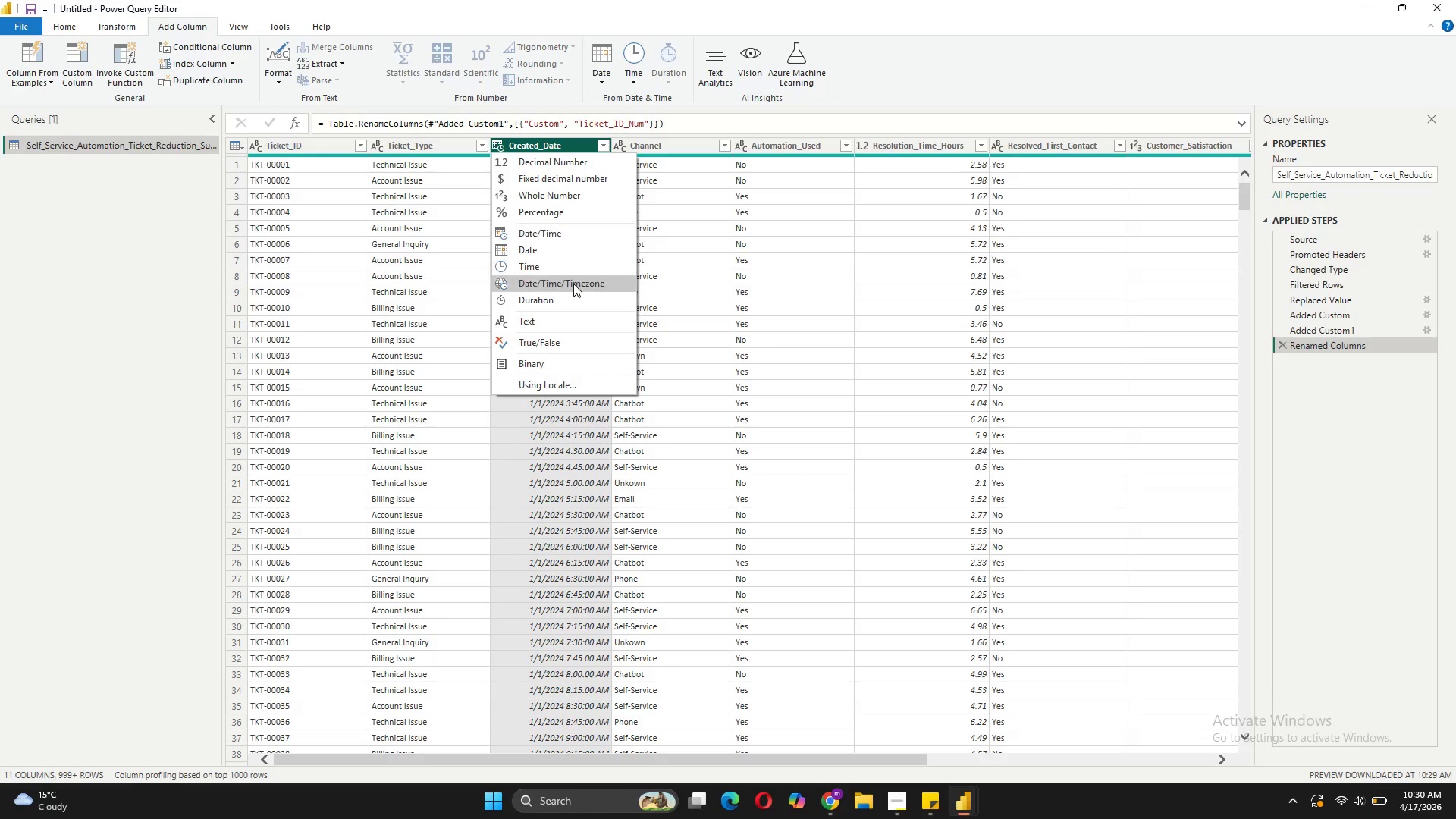 
left_click([547, 235])
 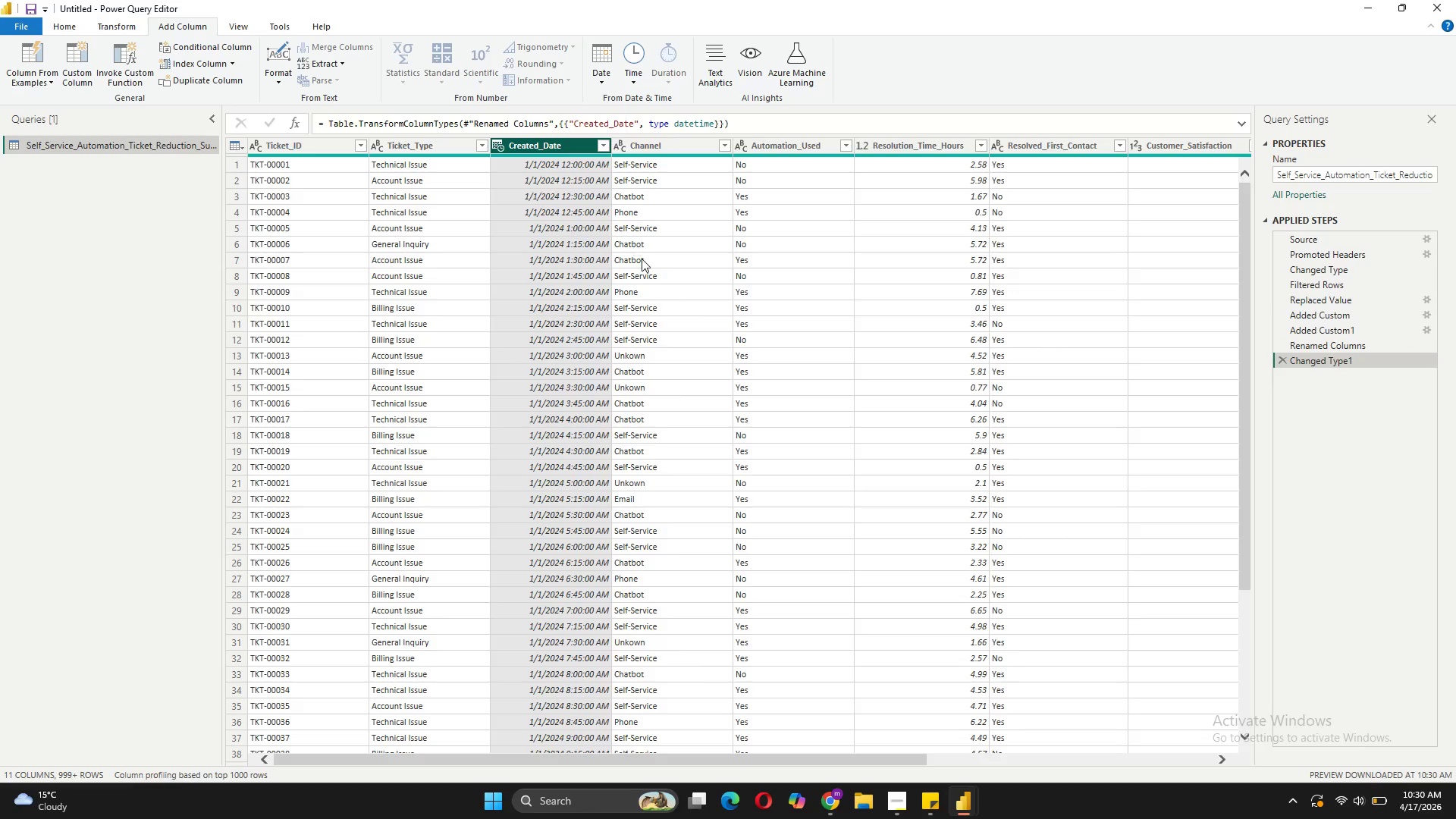 
wait(12.78)
 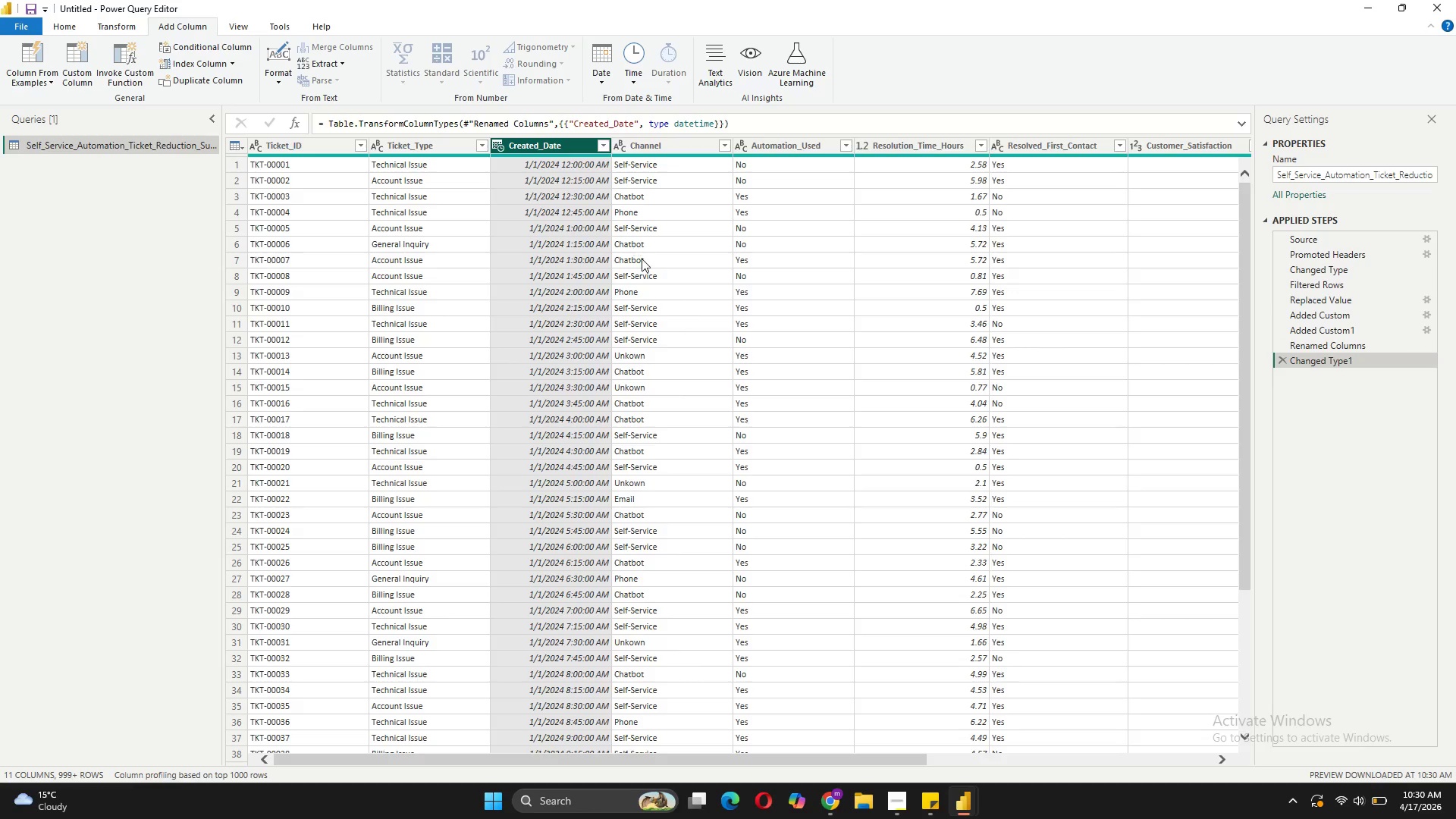 
scroll: coordinate [948, 284], scroll_direction: down, amount: 14.0
 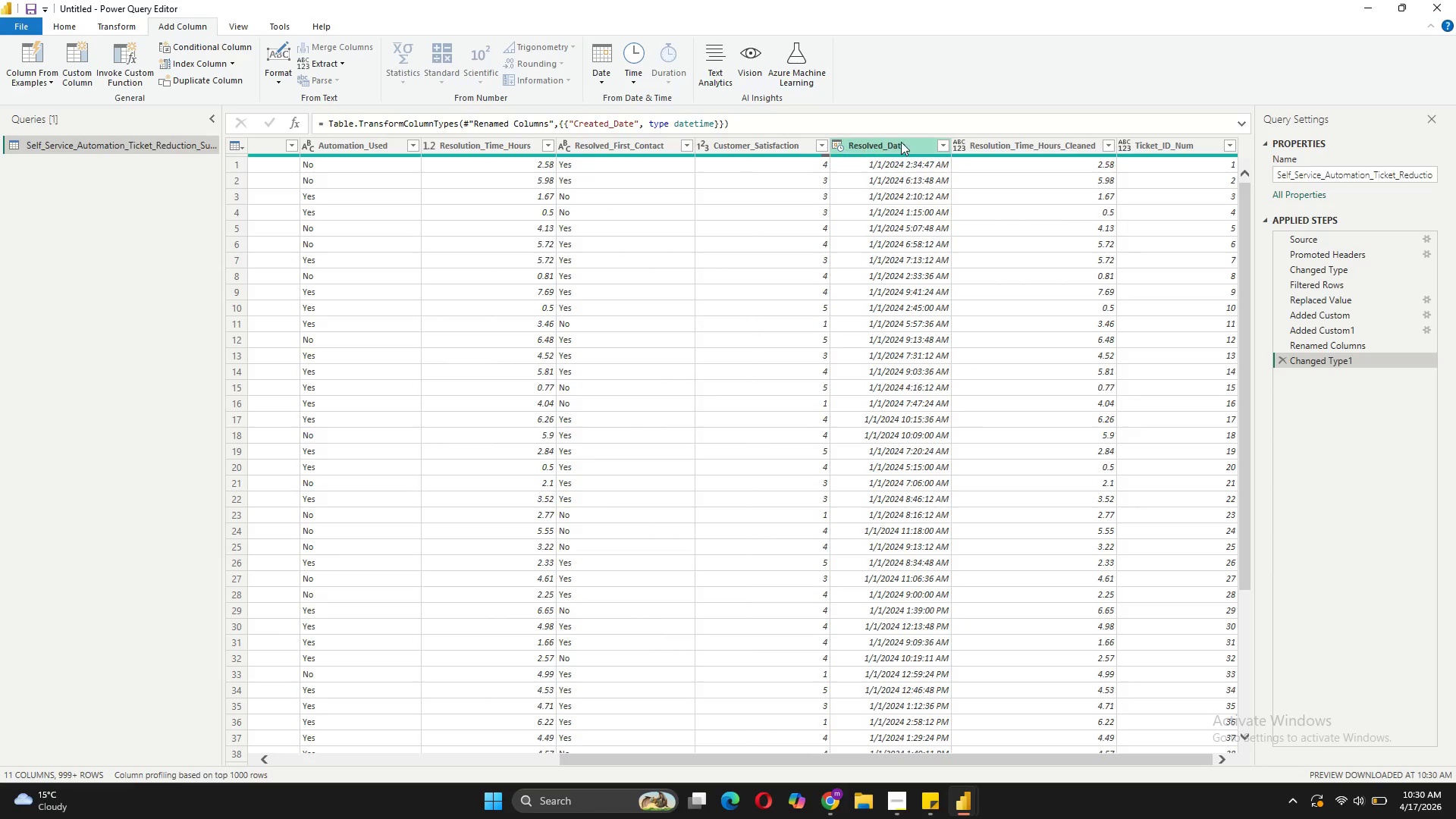 
left_click([836, 142])
 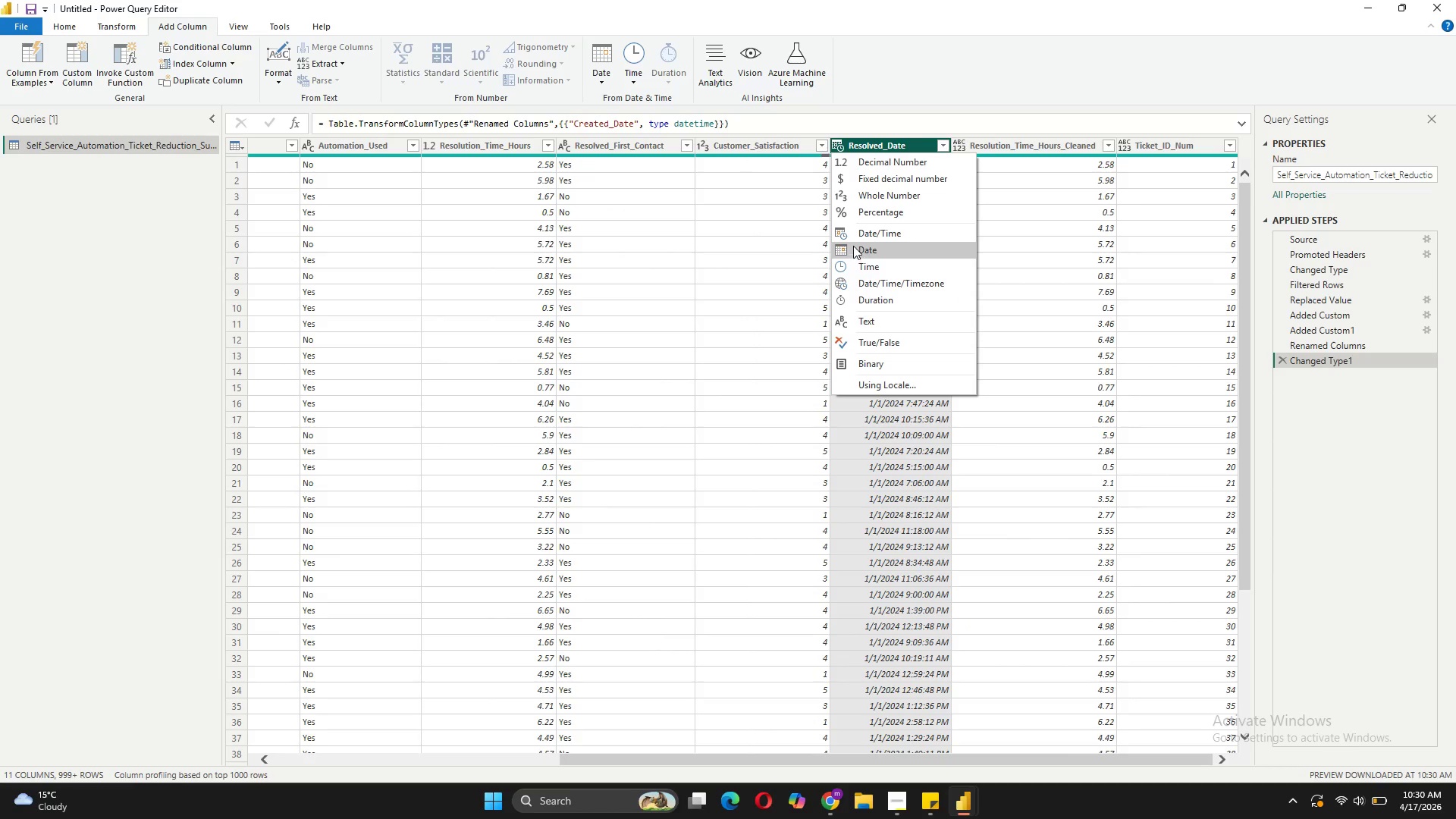 
left_click([849, 235])
 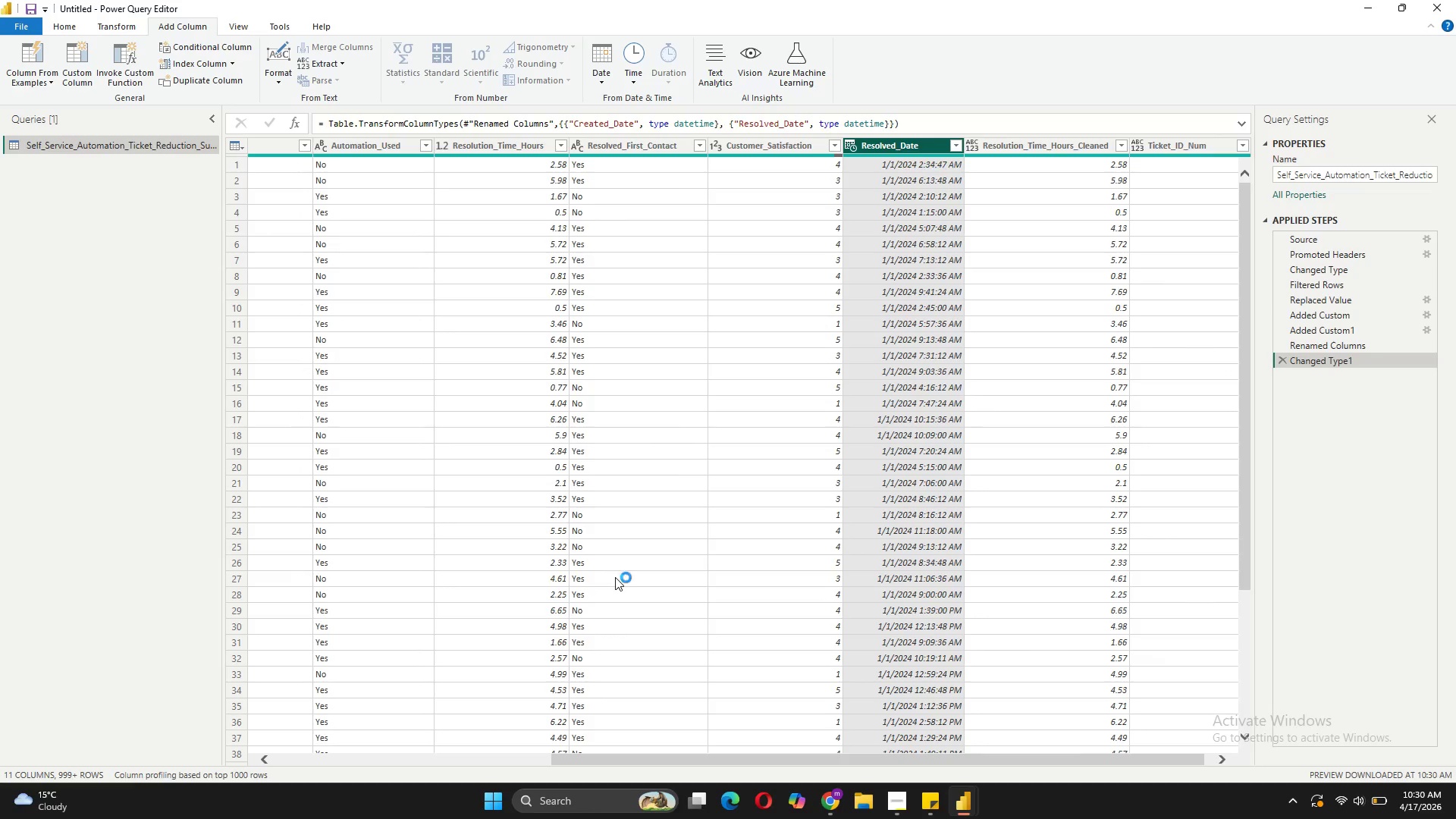 
scroll: coordinate [615, 577], scroll_direction: up, amount: 9.0
 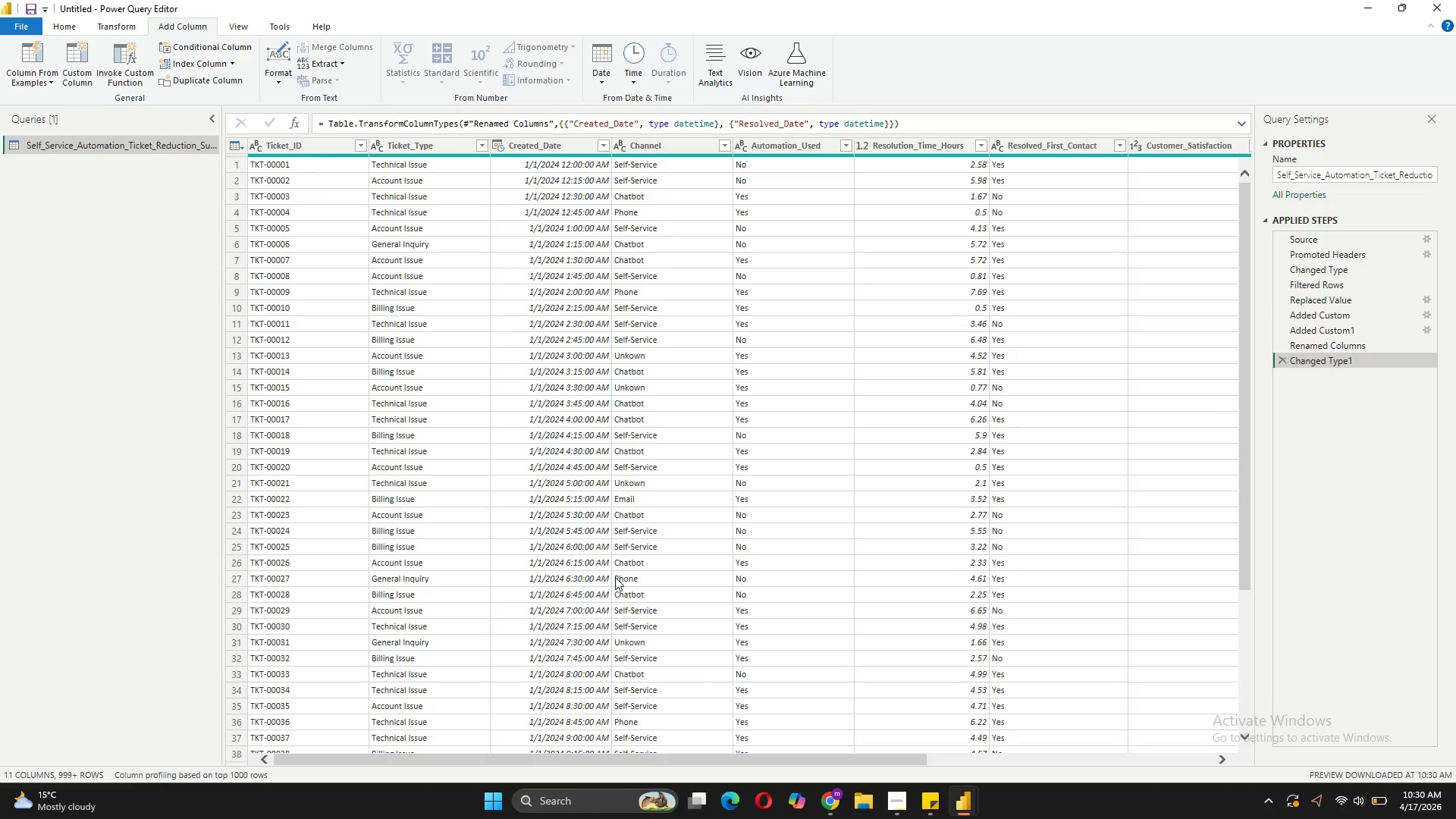 
wait(8.91)
 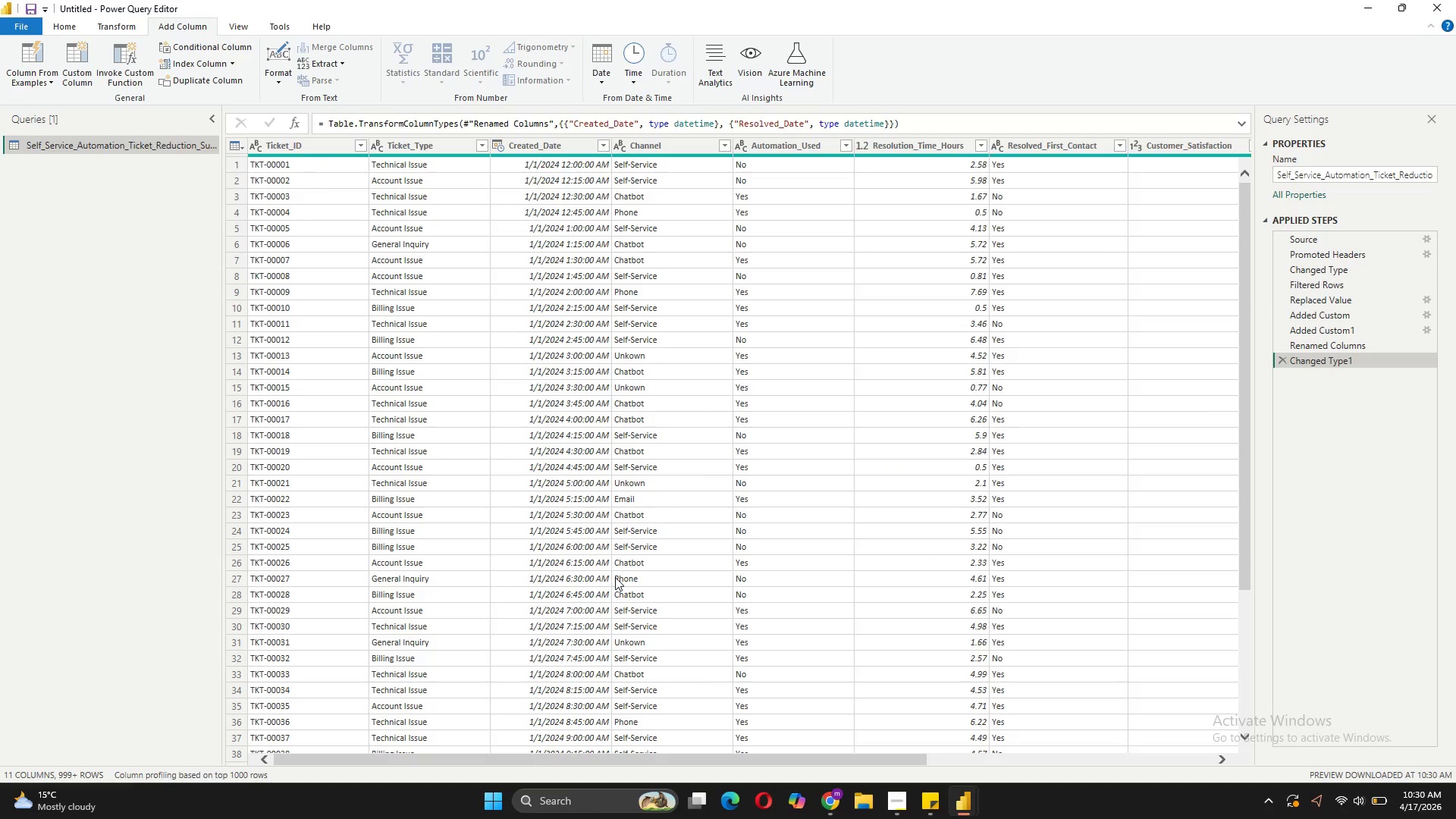 
scroll: coordinate [829, 437], scroll_direction: down, amount: 33.0
 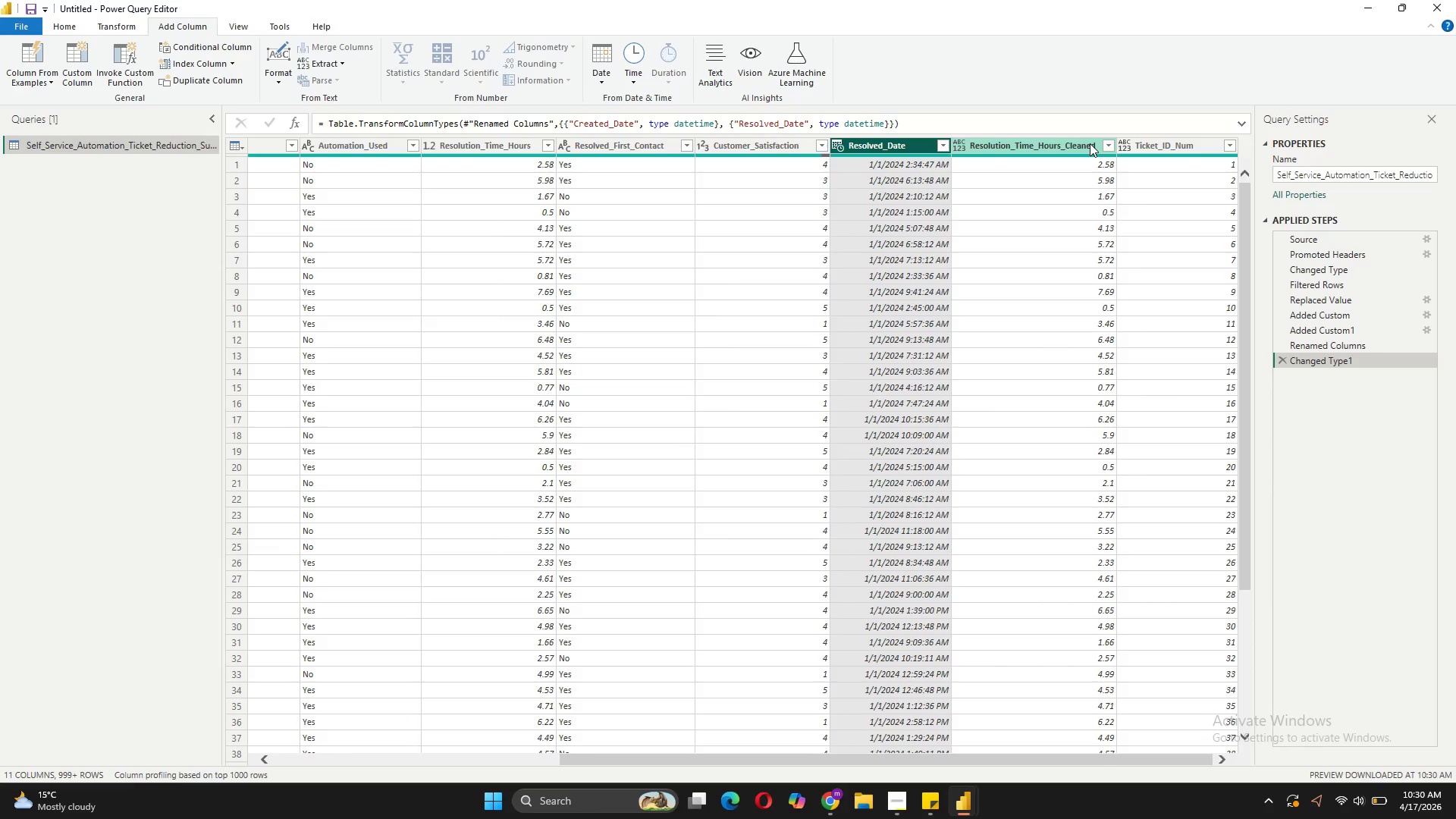 
left_click([1090, 143])
 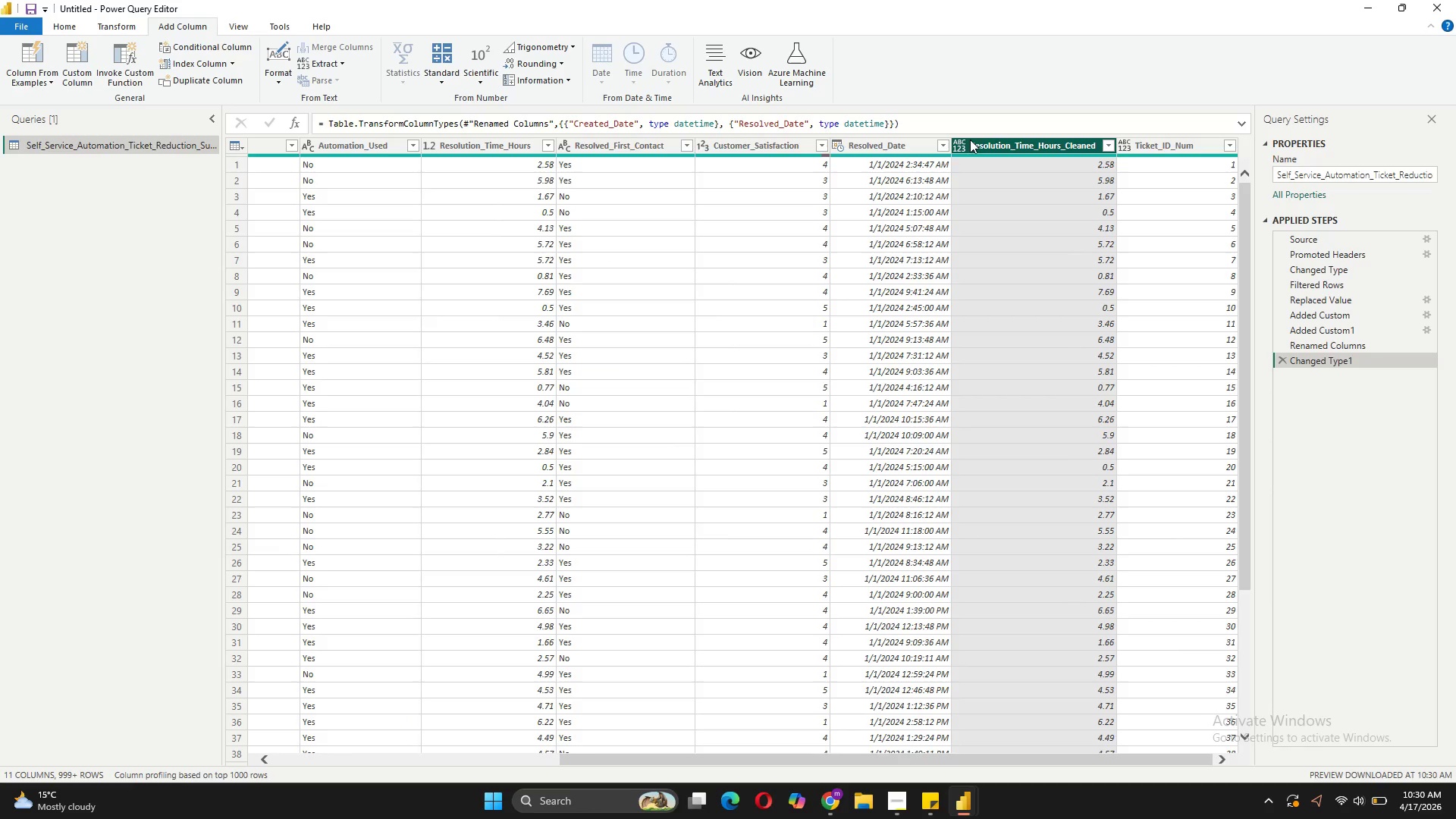 
left_click([962, 141])
 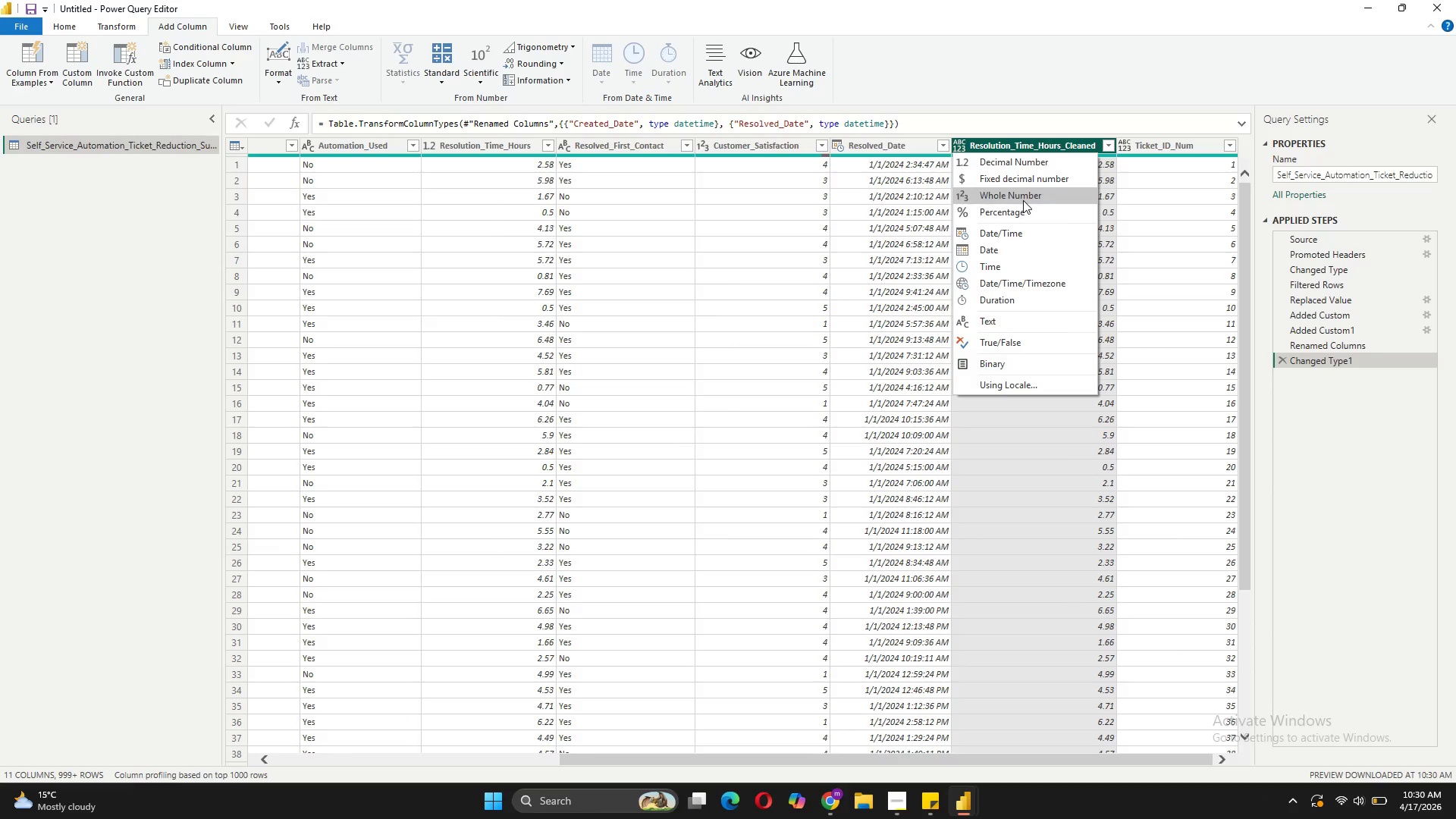 
left_click([1018, 155])
 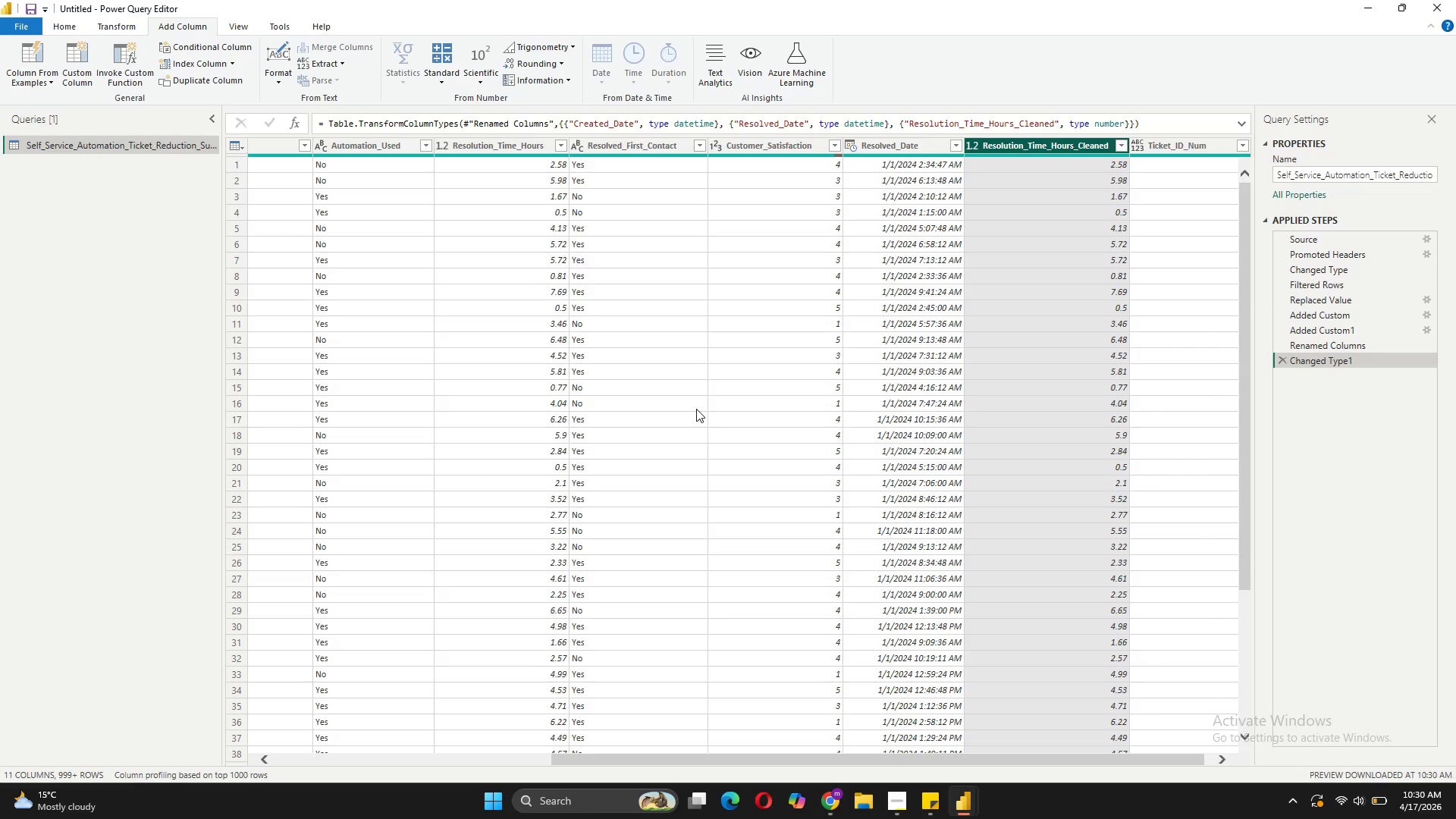 
scroll: coordinate [613, 297], scroll_direction: down, amount: 4.0
 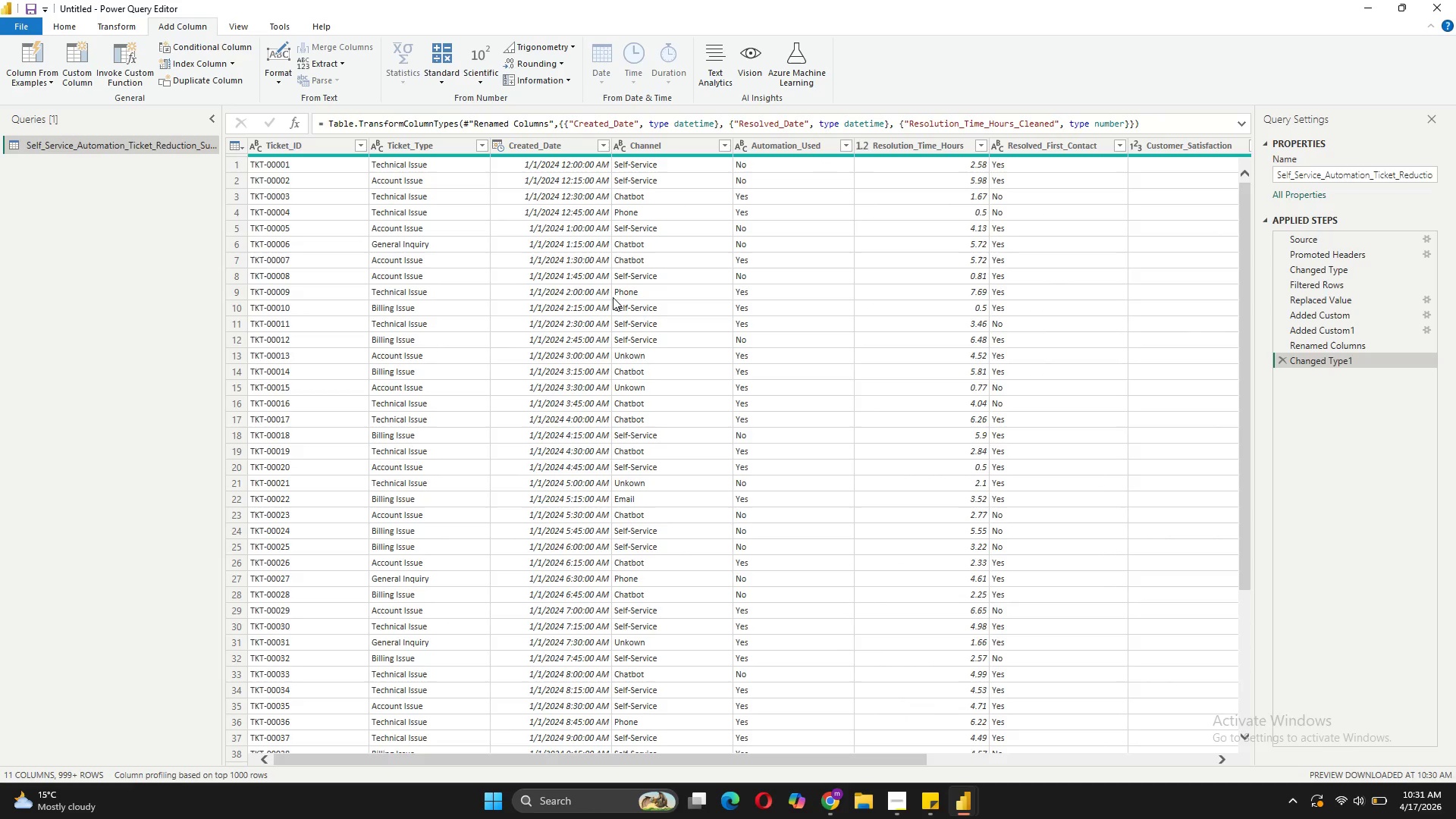 
scroll: coordinate [613, 297], scroll_direction: up, amount: 8.0
 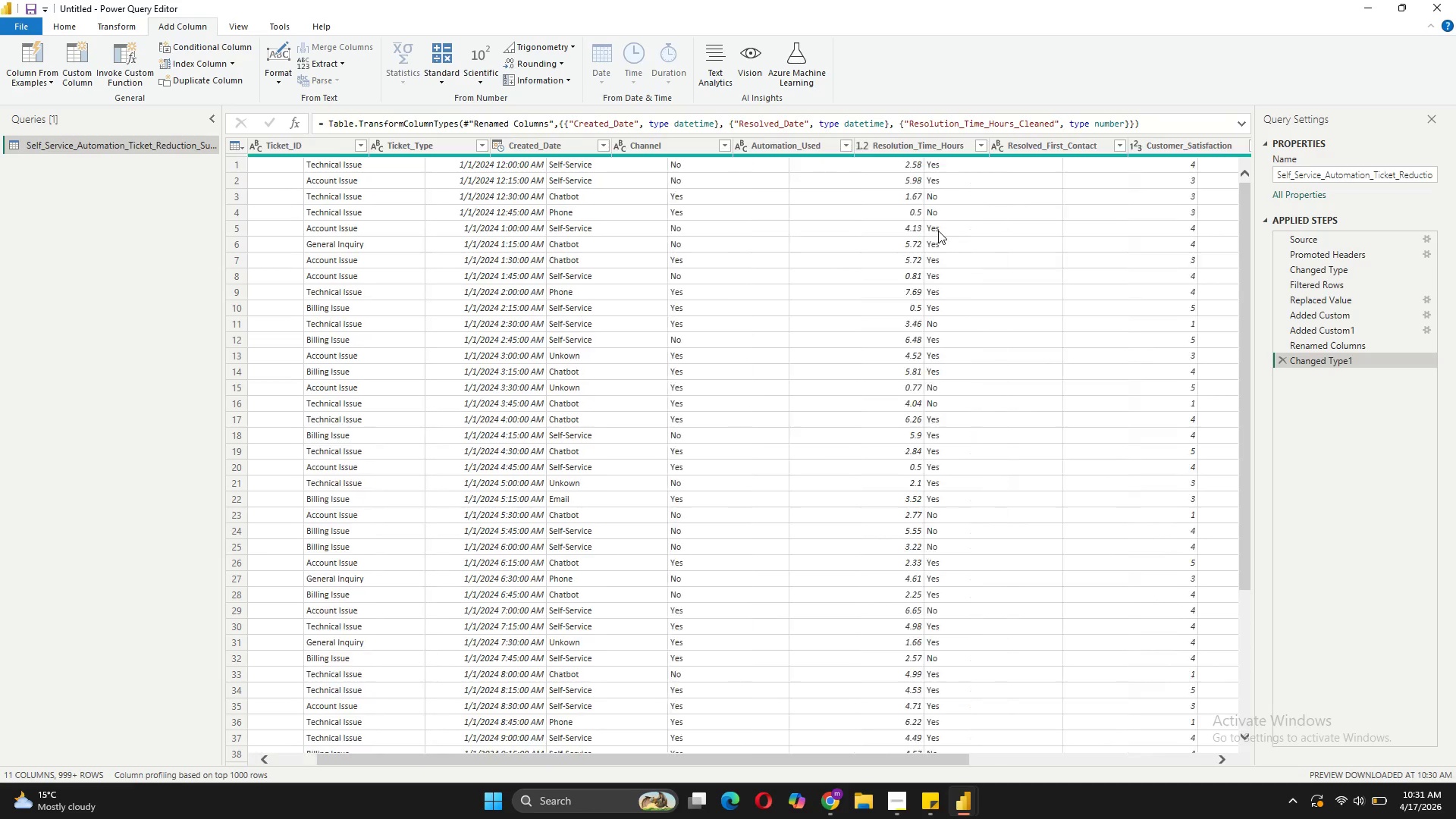 
scroll: coordinate [938, 231], scroll_direction: down, amount: 4.0
 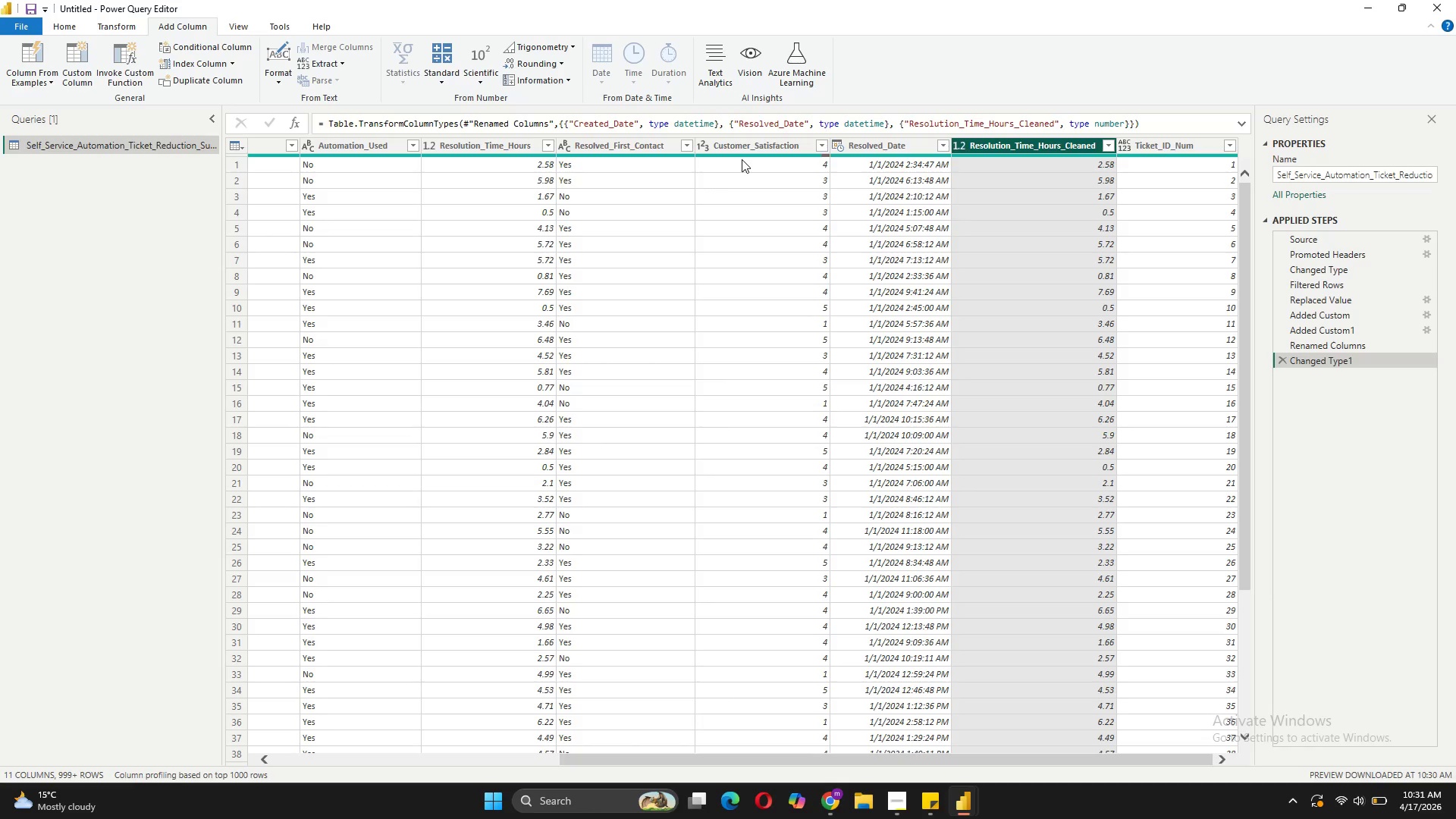 
wait(6.98)
 